 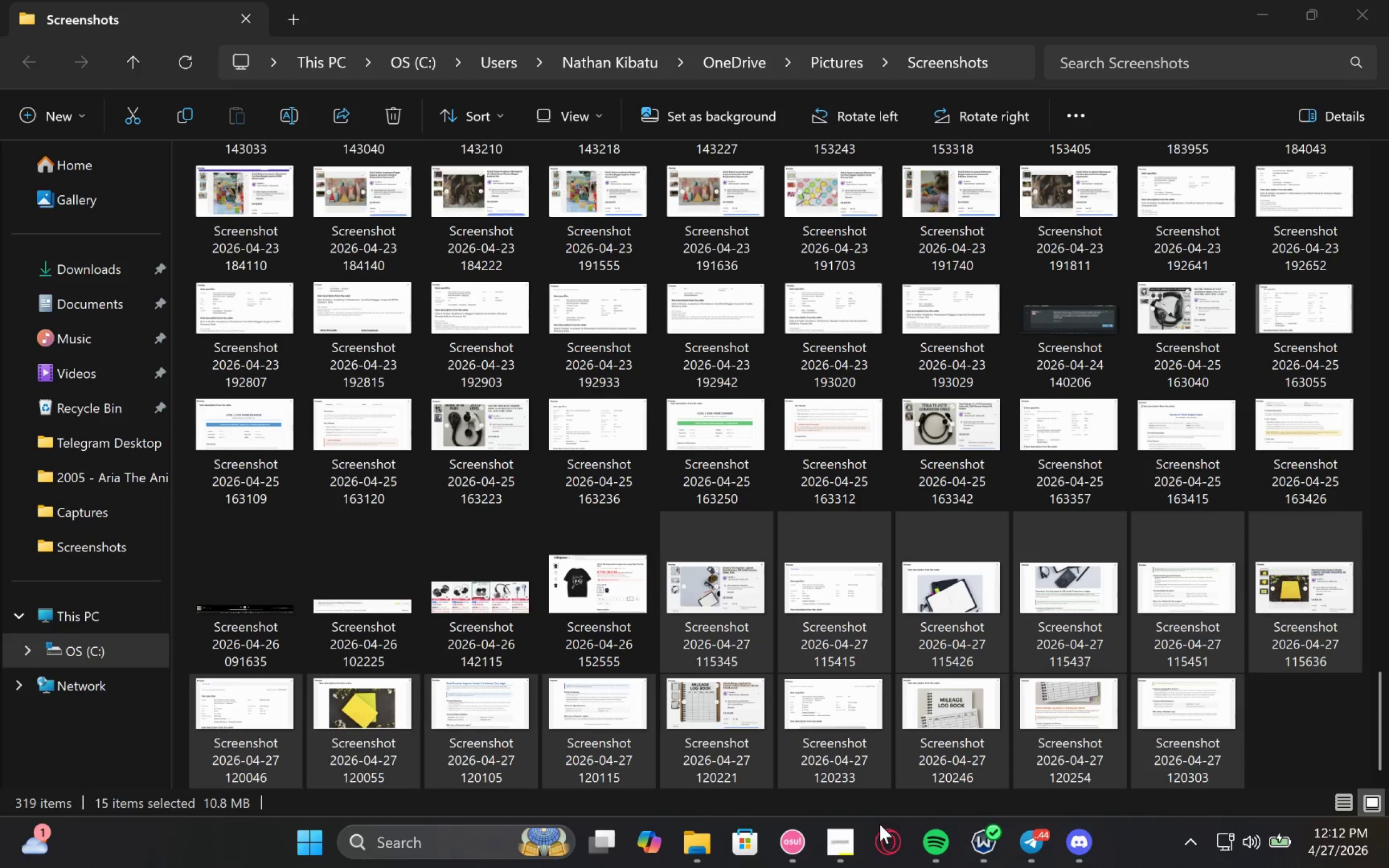 
key(F11)
 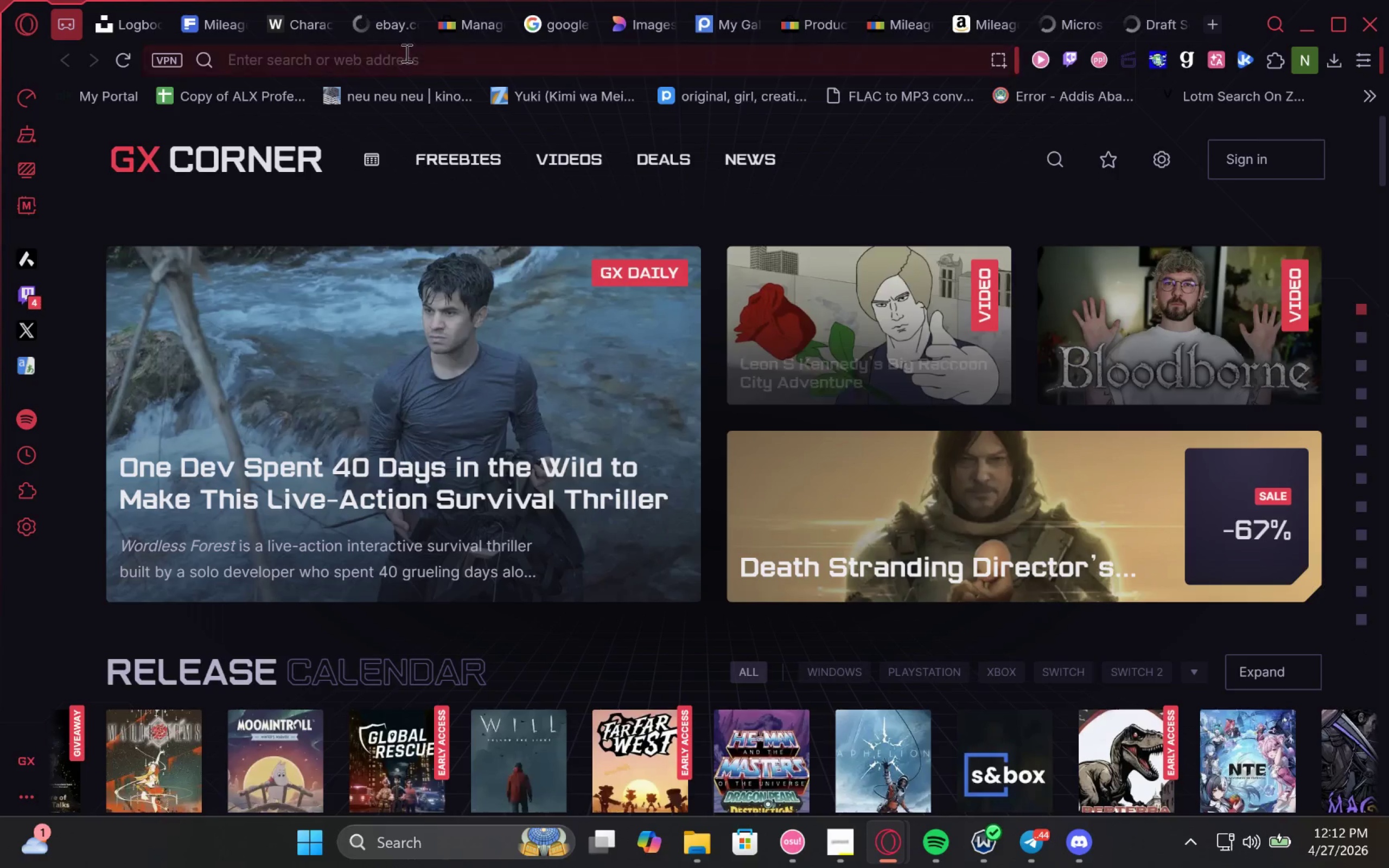 
left_click([367, 11])
 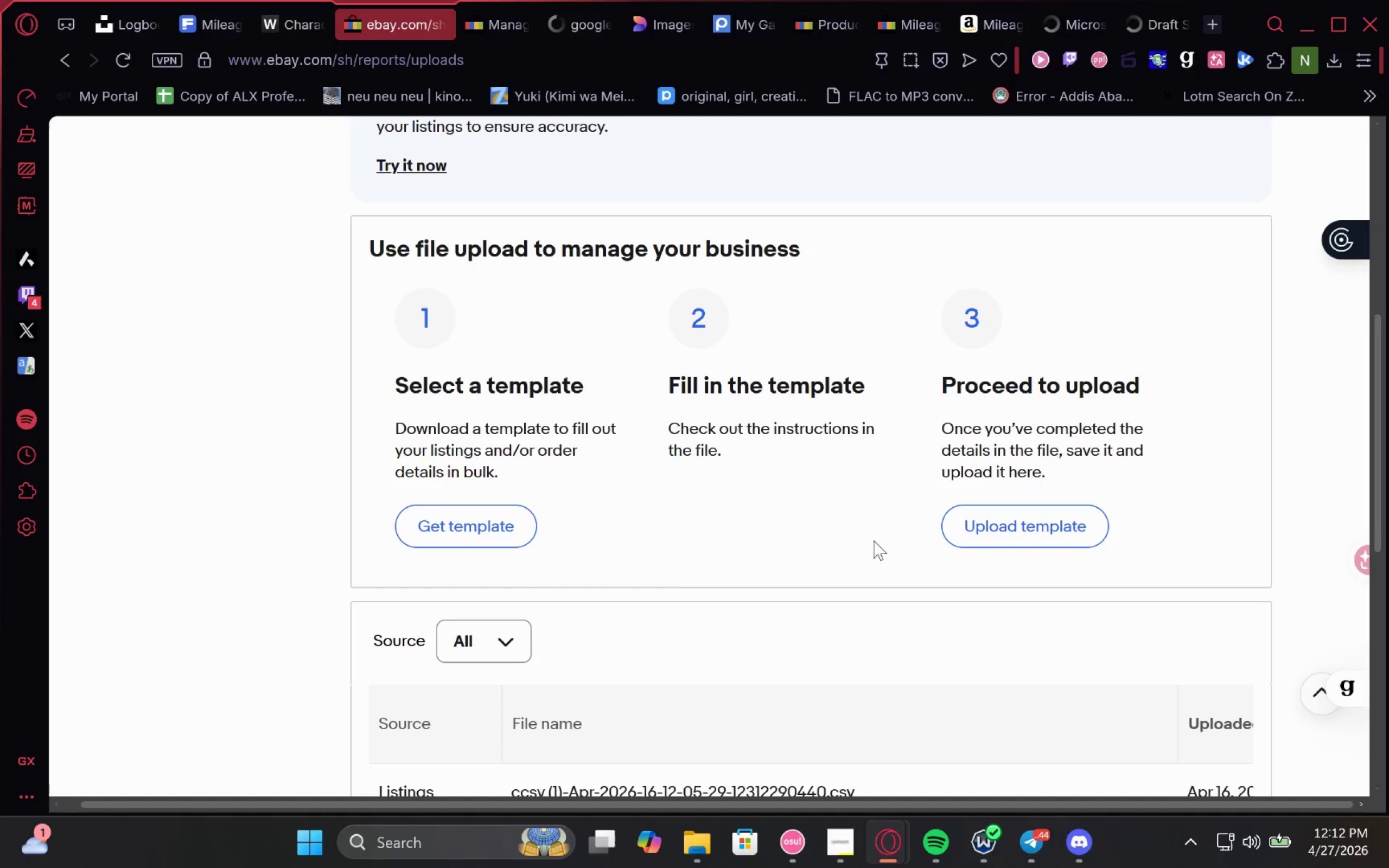 
left_click([1331, 61])
 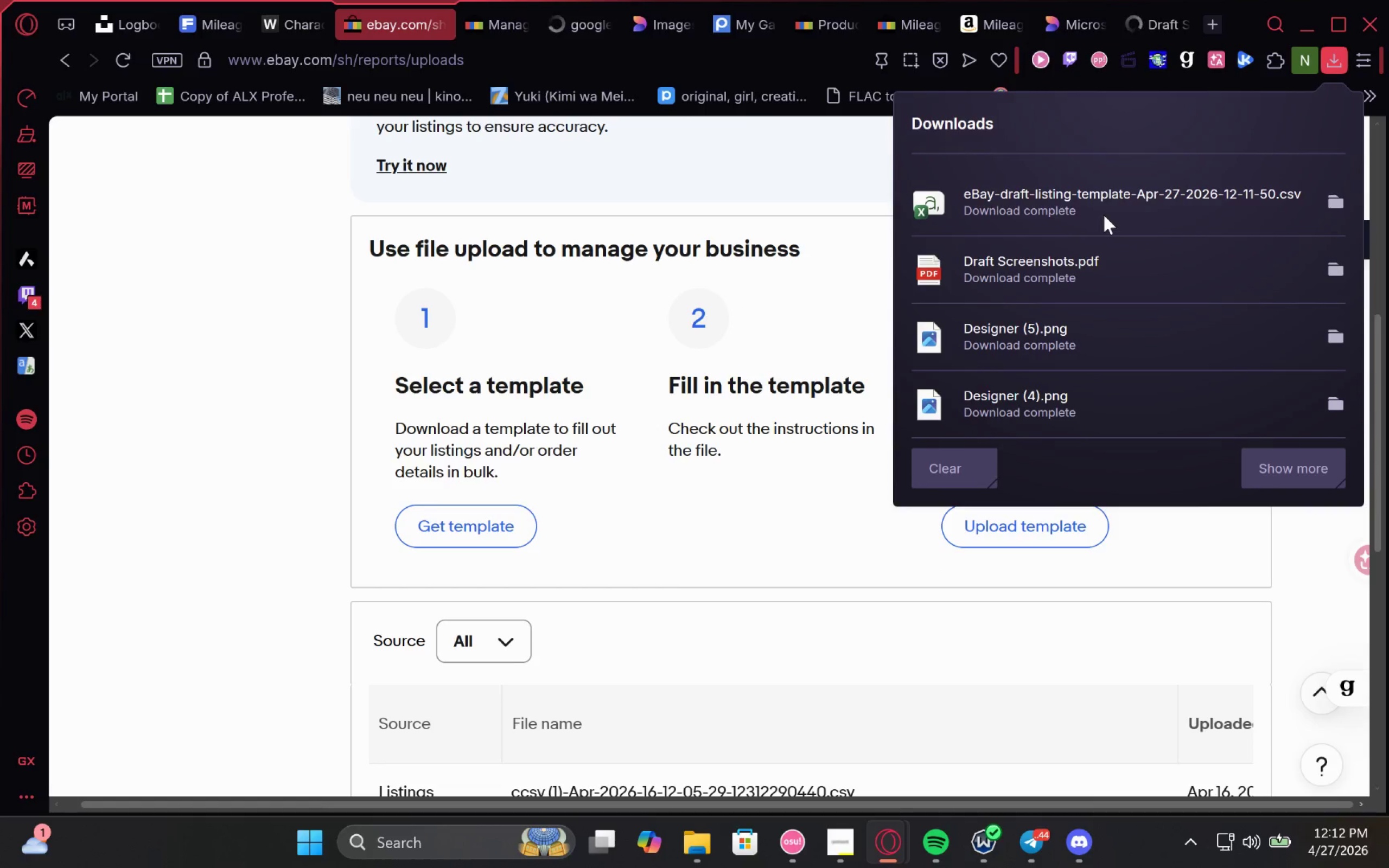 
double_click([1104, 215])
 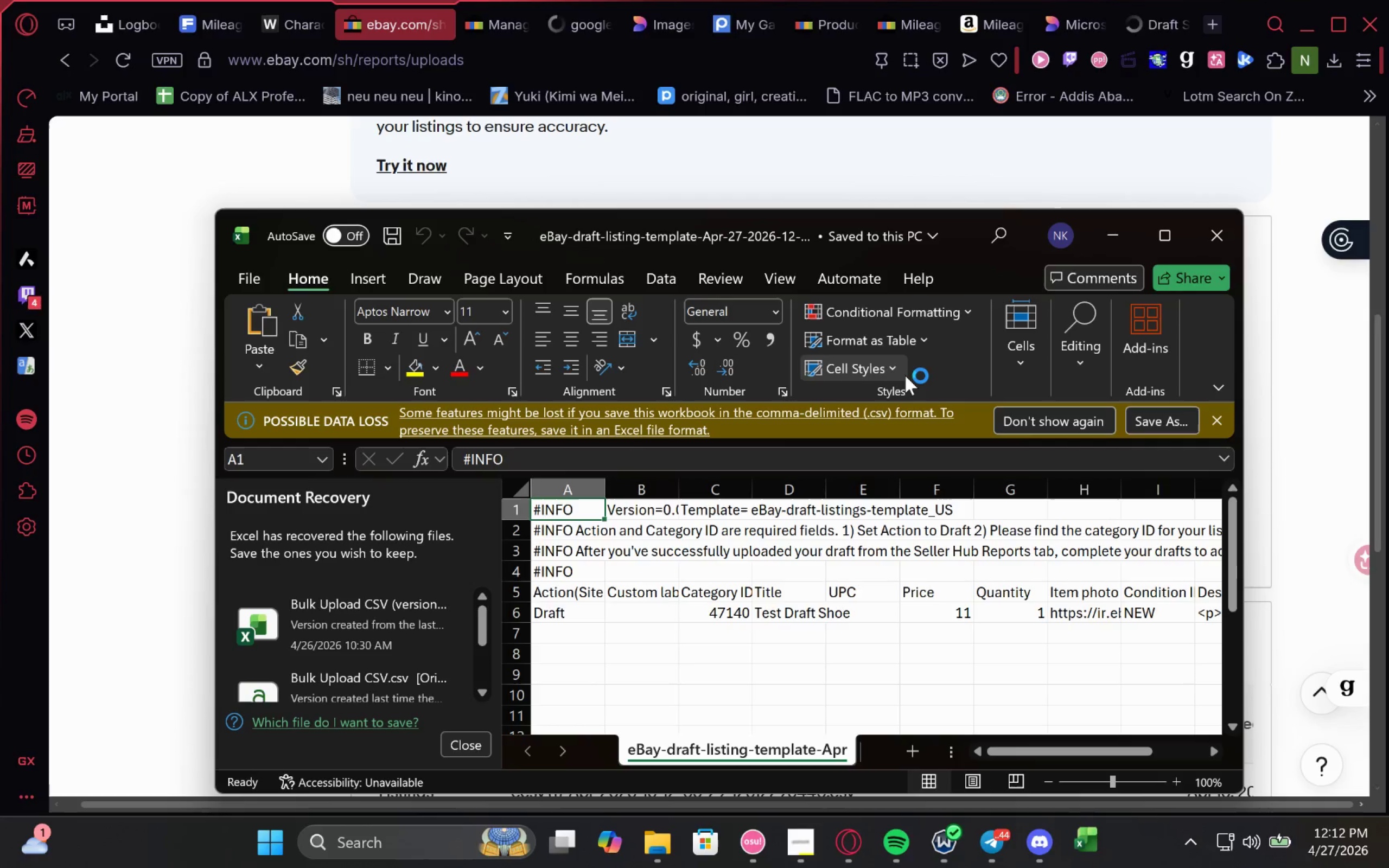 
left_click([1152, 245])
 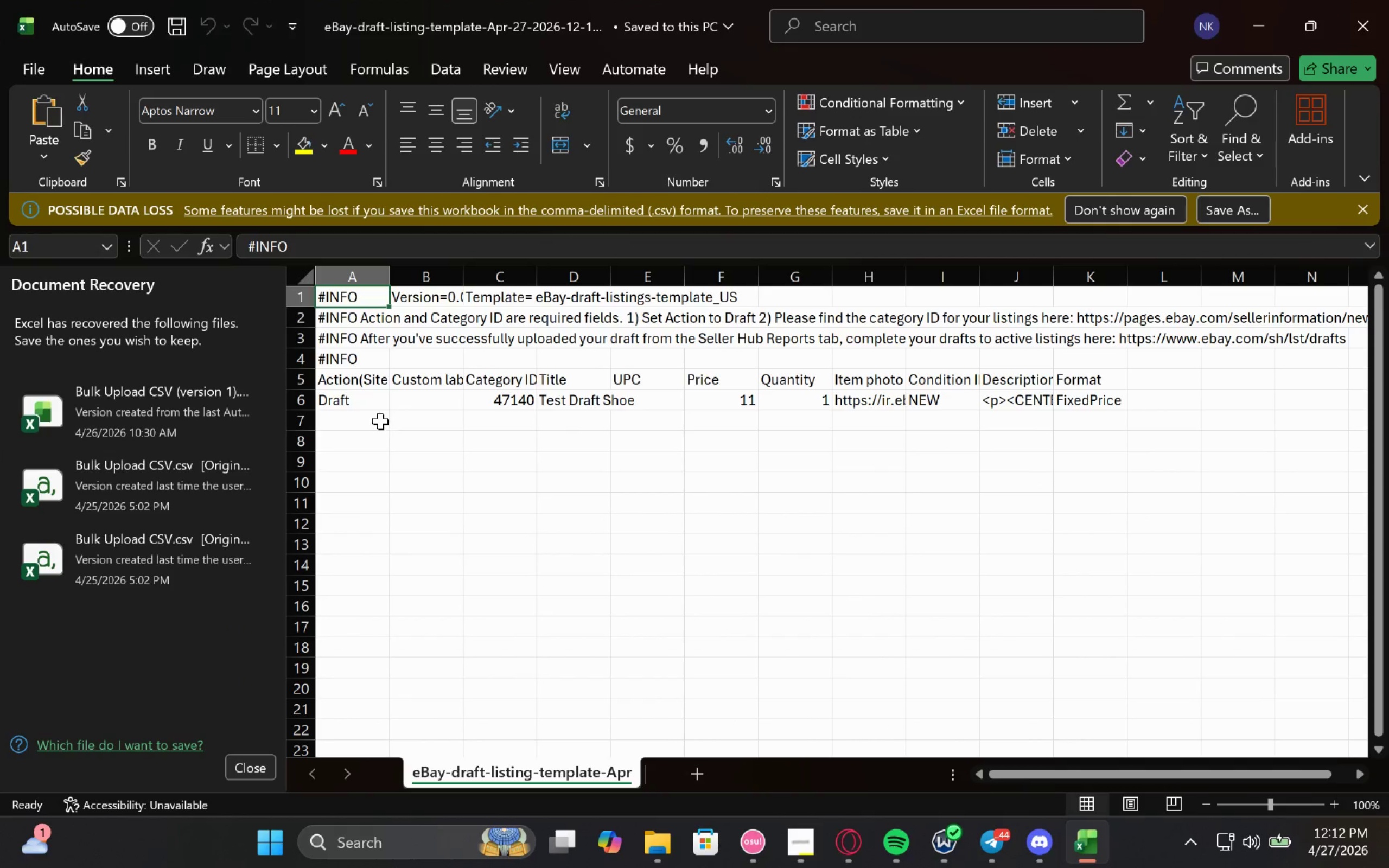 
left_click([362, 398])
 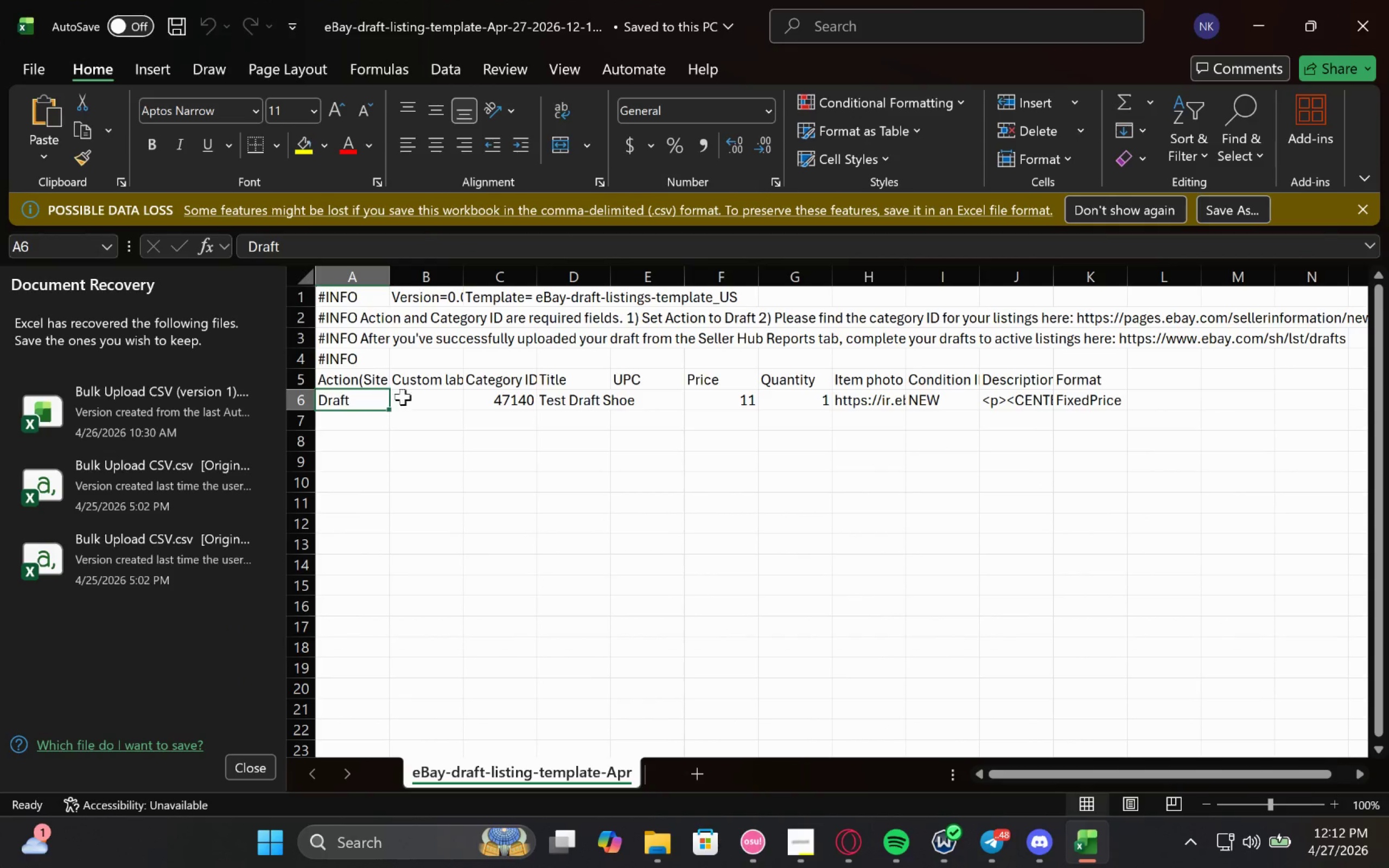 
left_click([419, 395])
 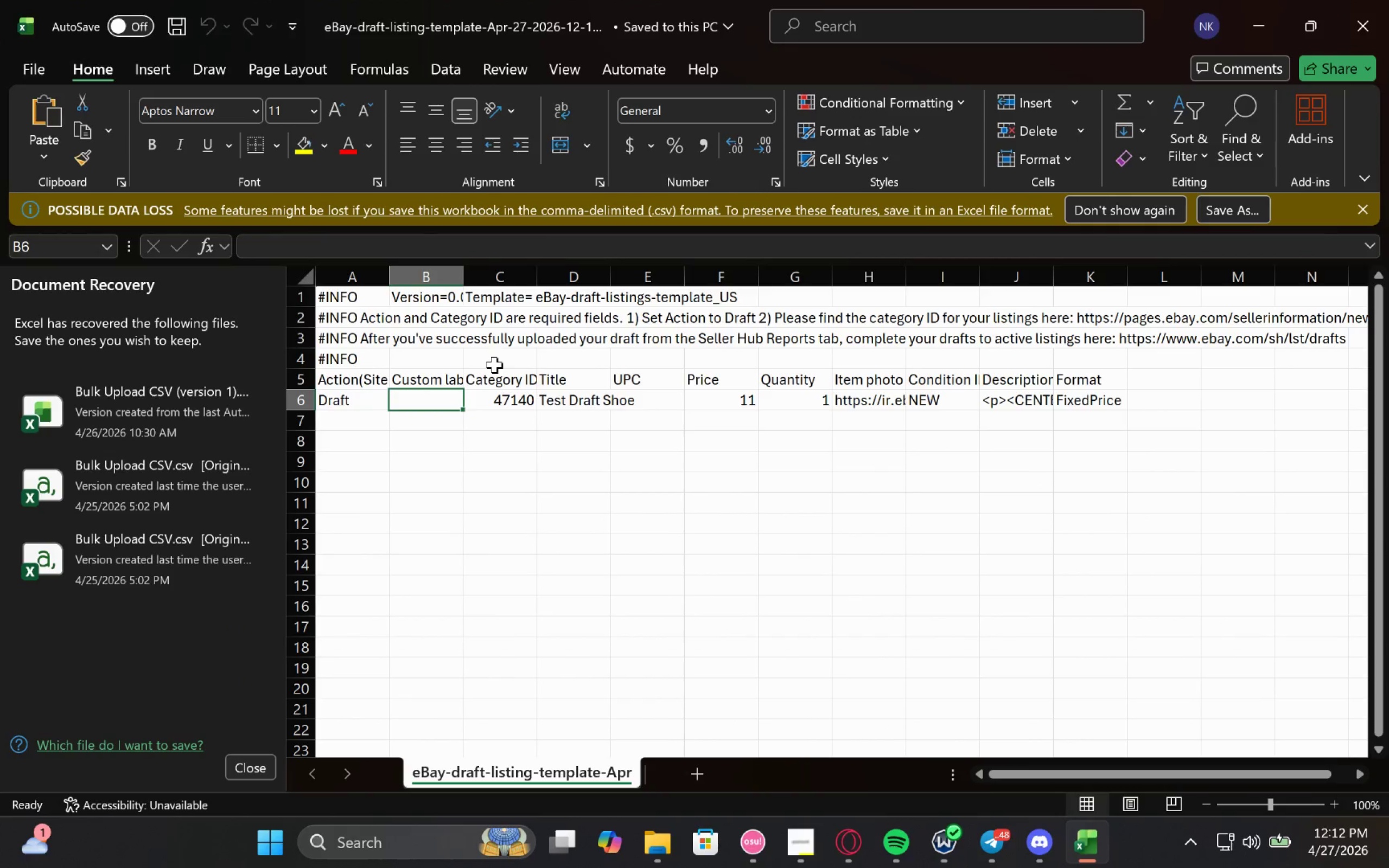 
wait(5.53)
 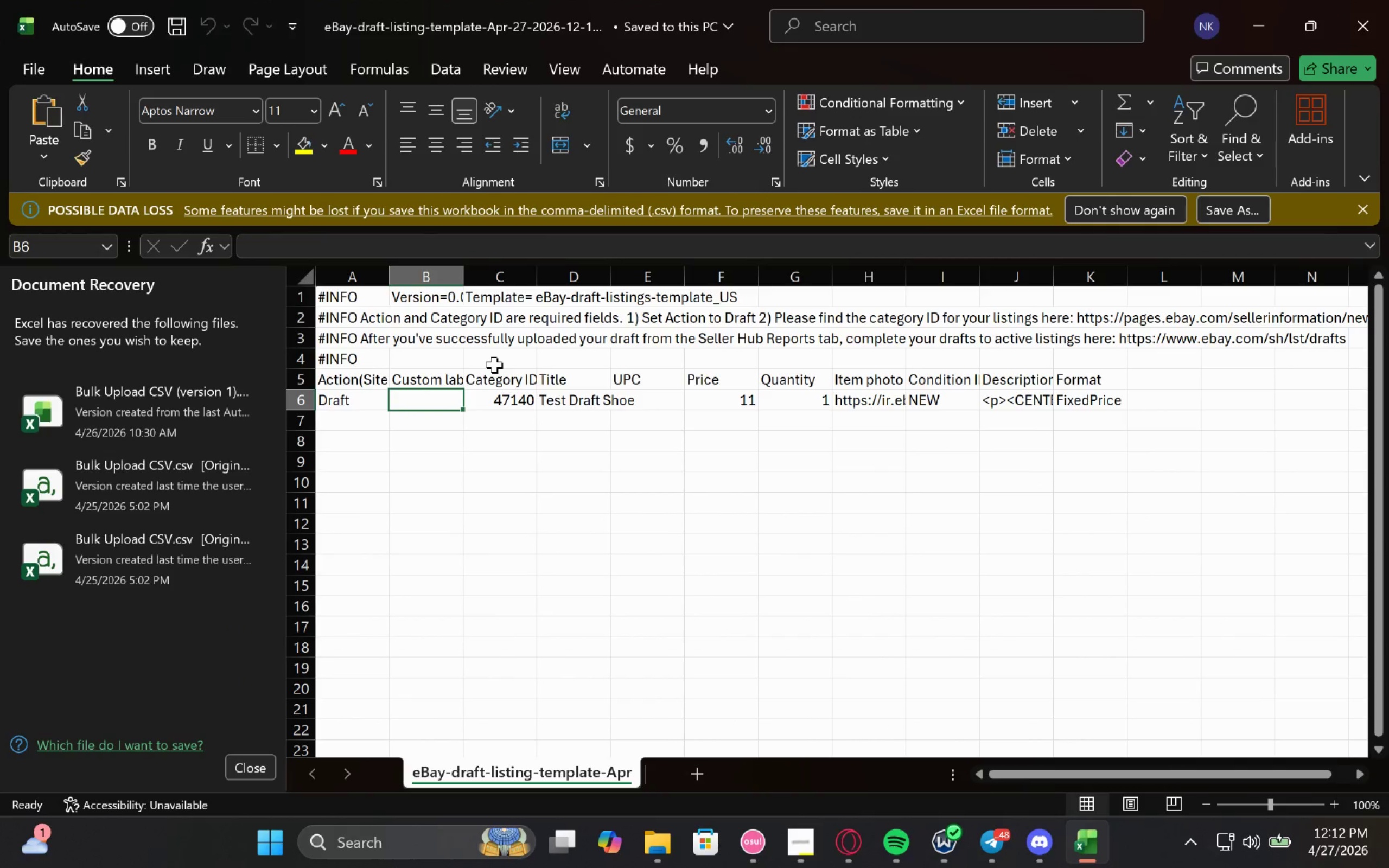 
left_click([1251, 13])
 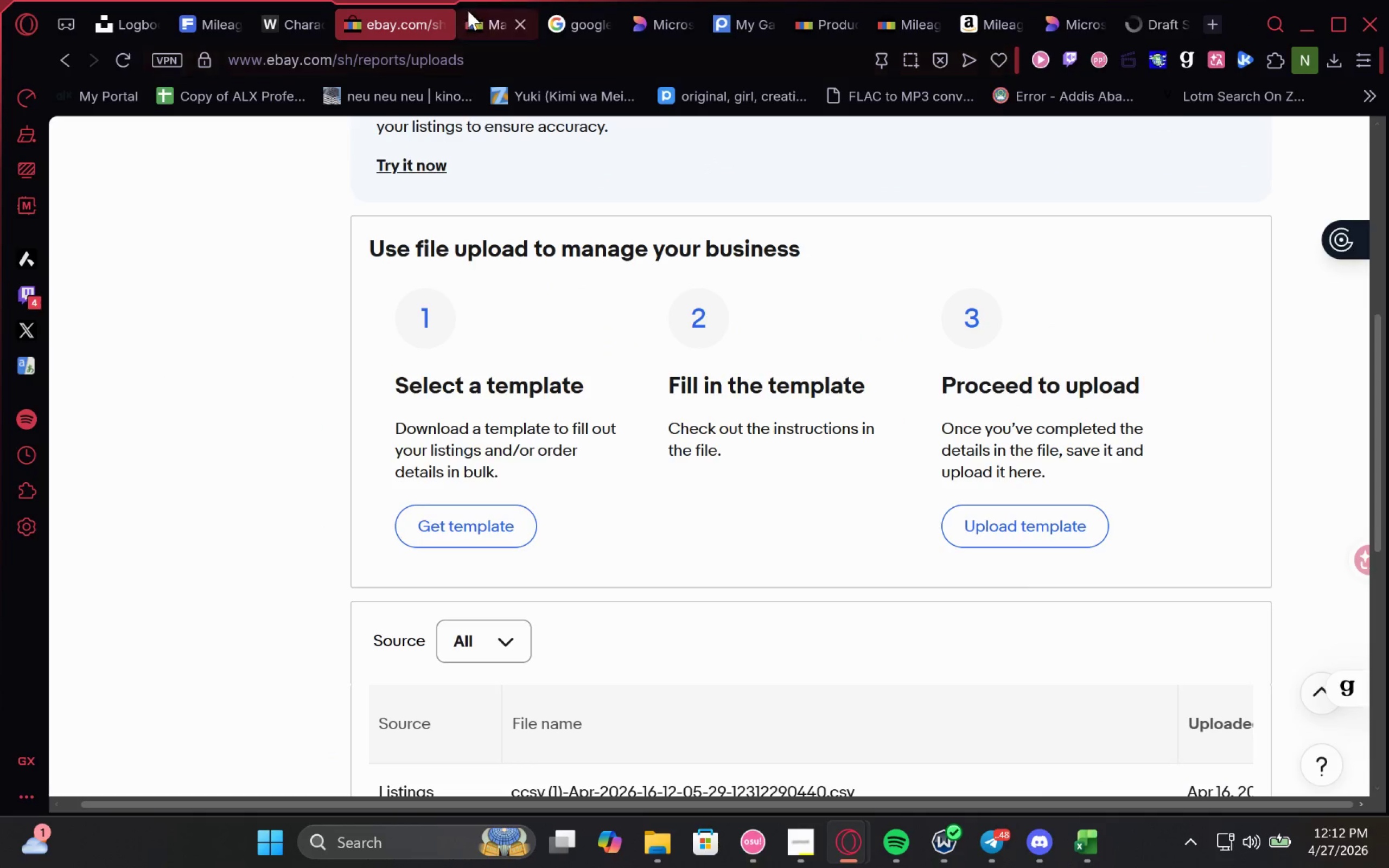 
left_click([477, 9])
 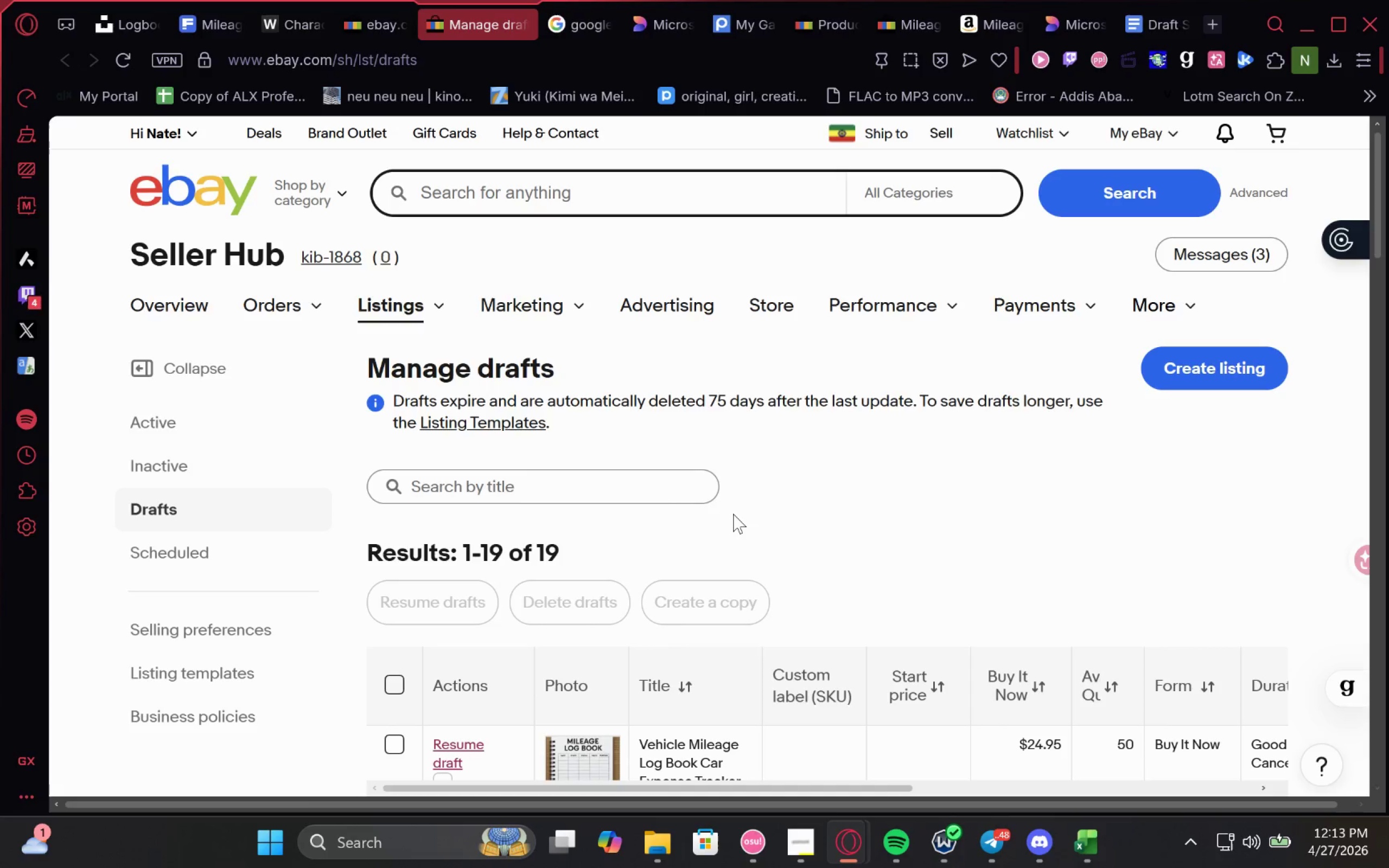 
wait(38.77)
 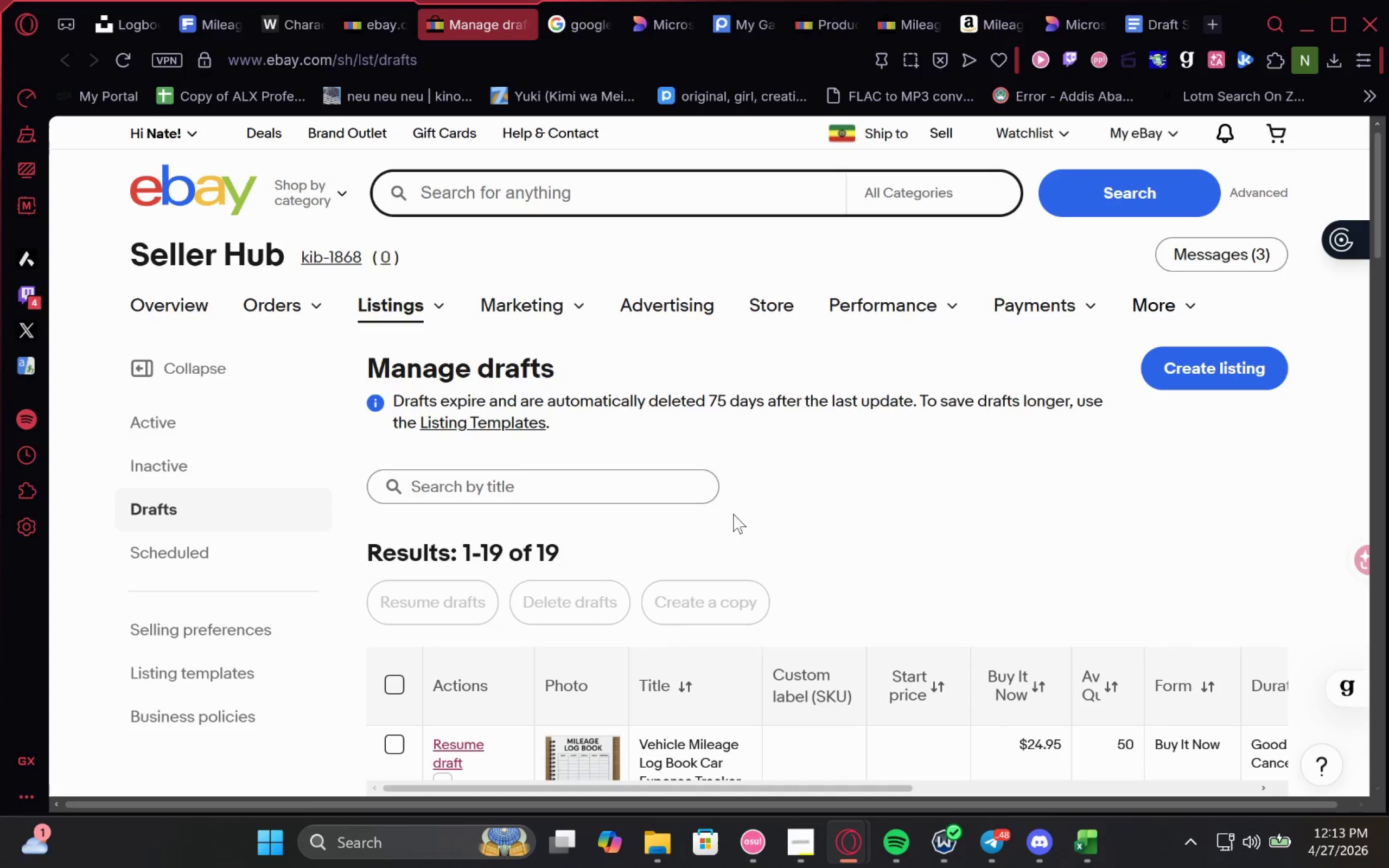 
left_click_drag(start_coordinate=[694, 558], to_coordinate=[611, 455])
 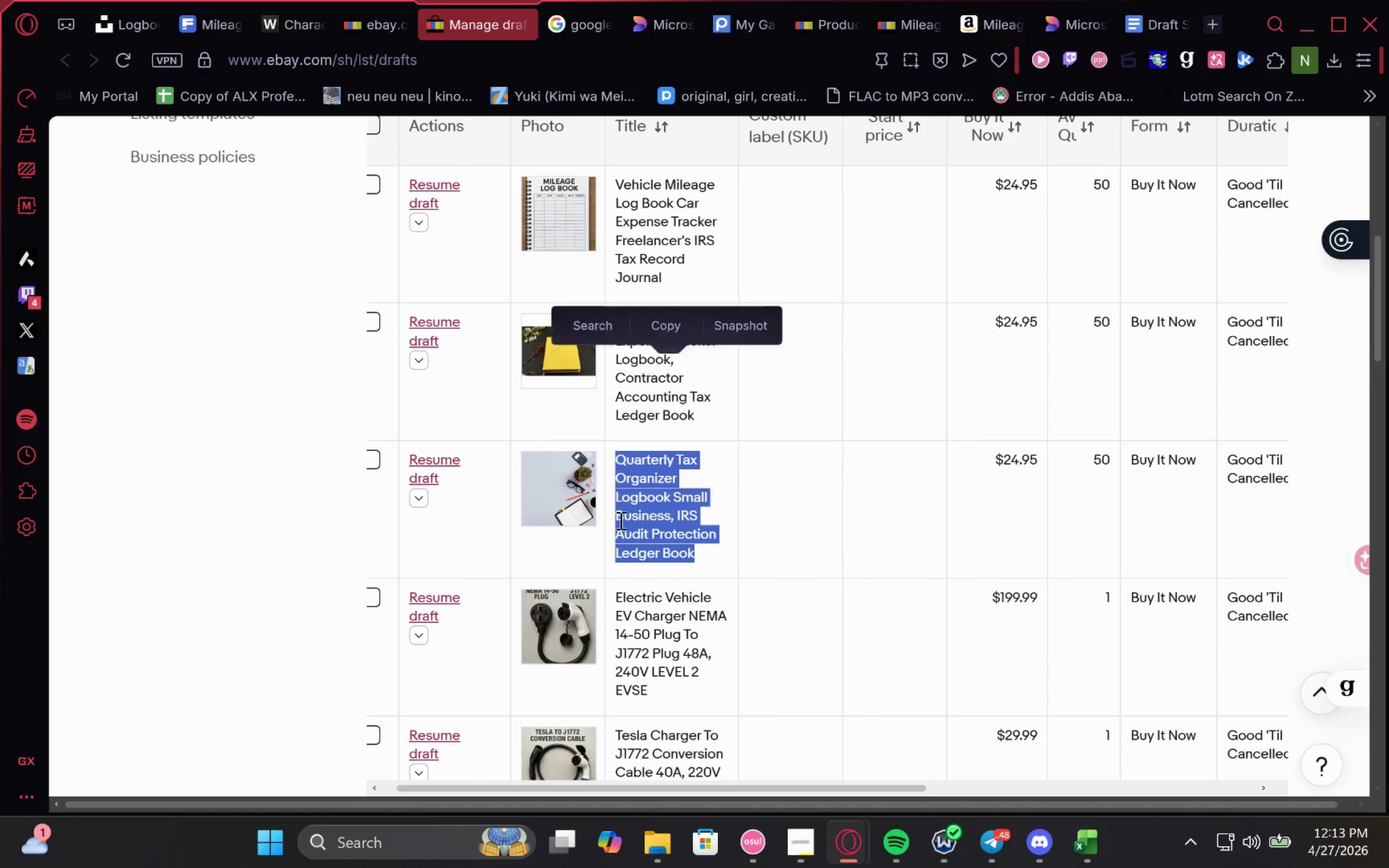 
key(Control+C)
 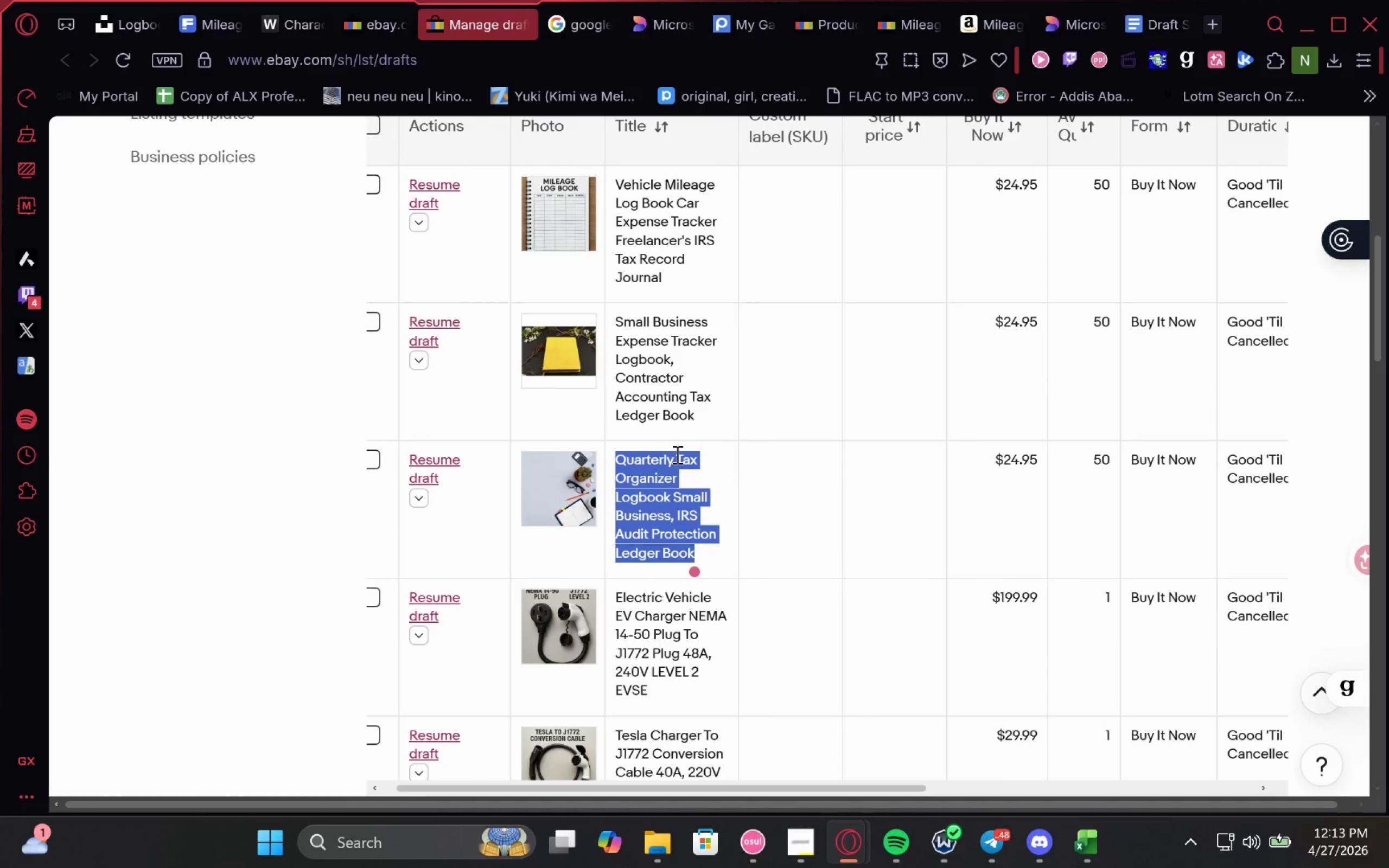 
key(Control+C)
 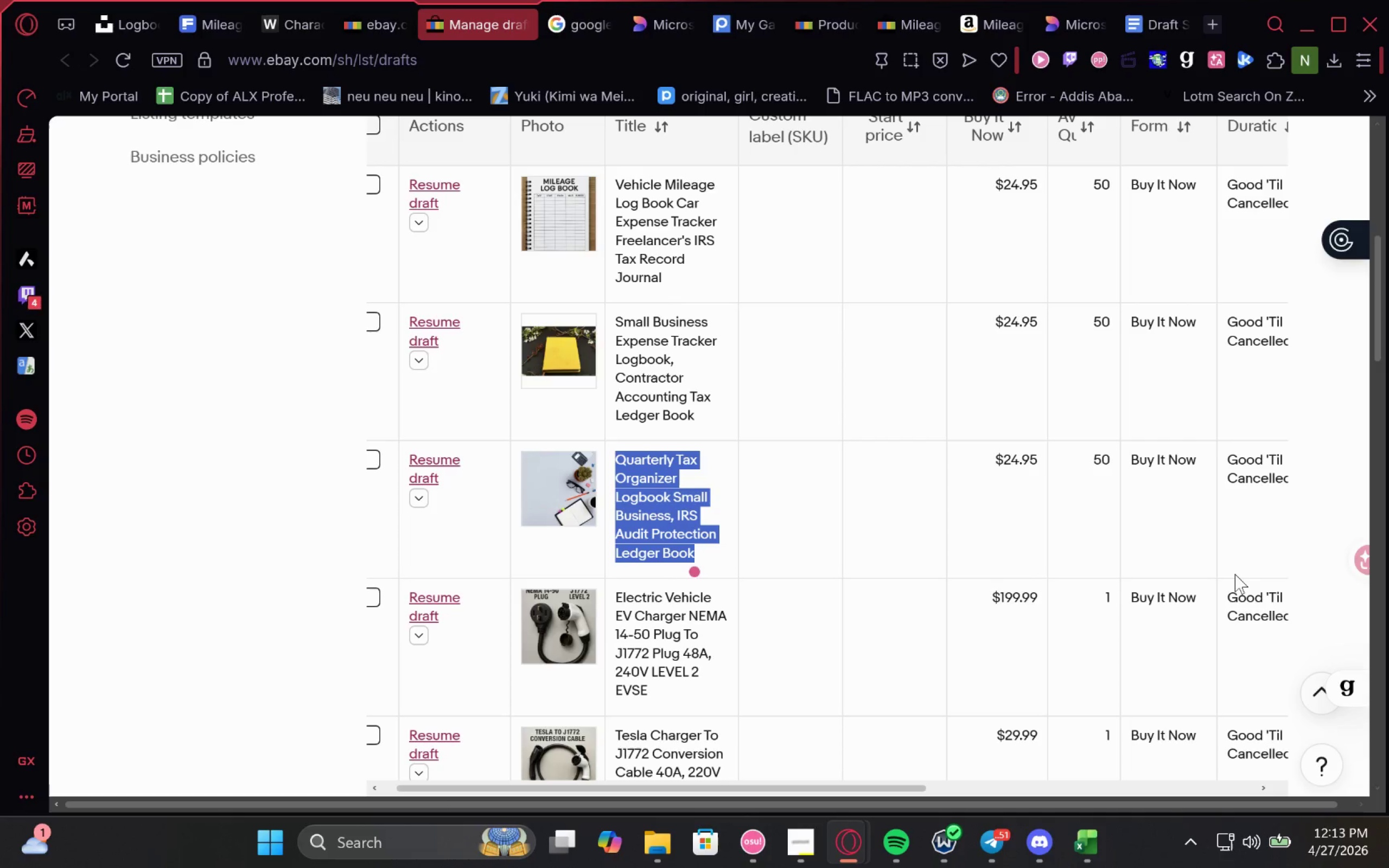 
wait(35.98)
 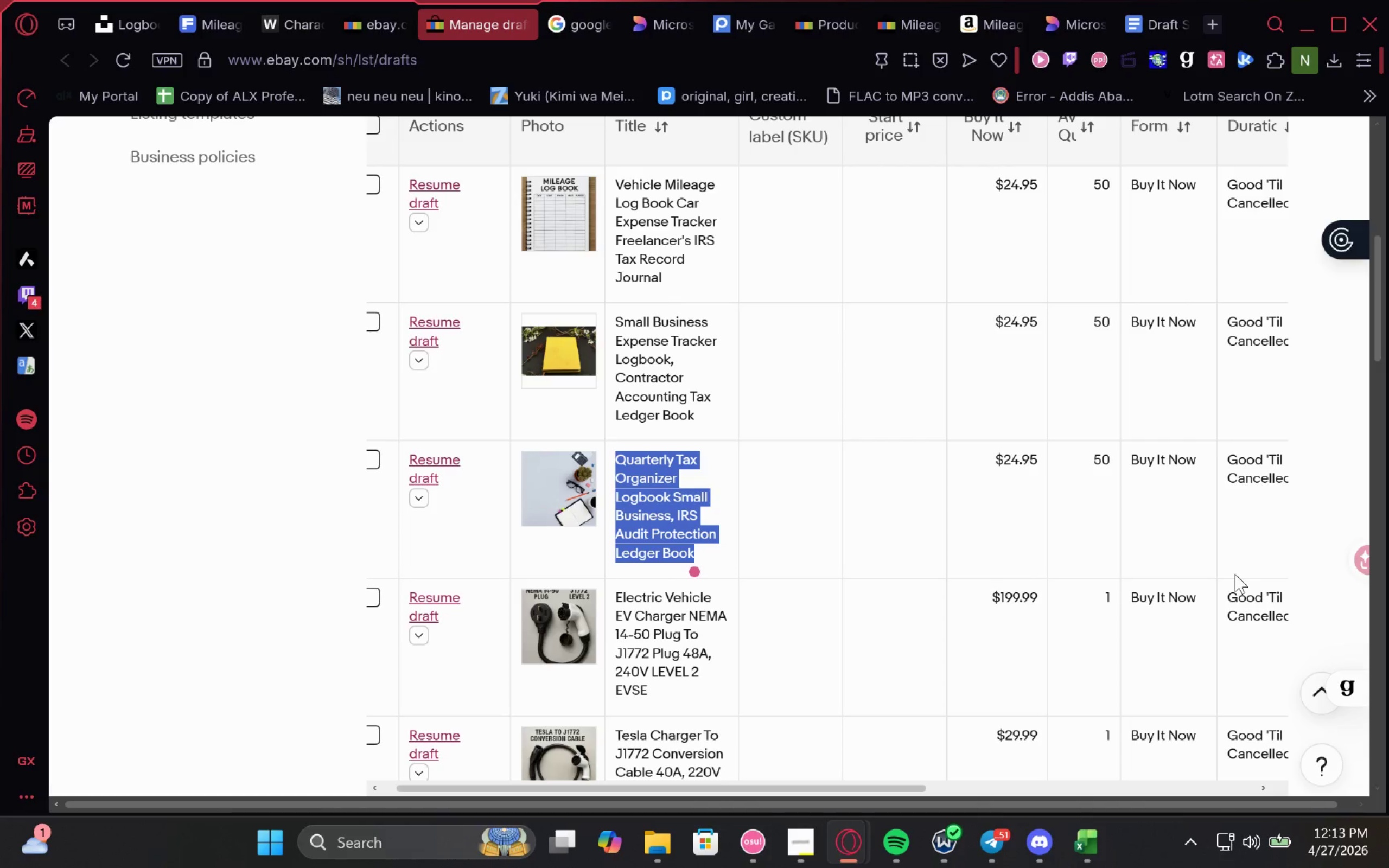 
key(Control+C)
 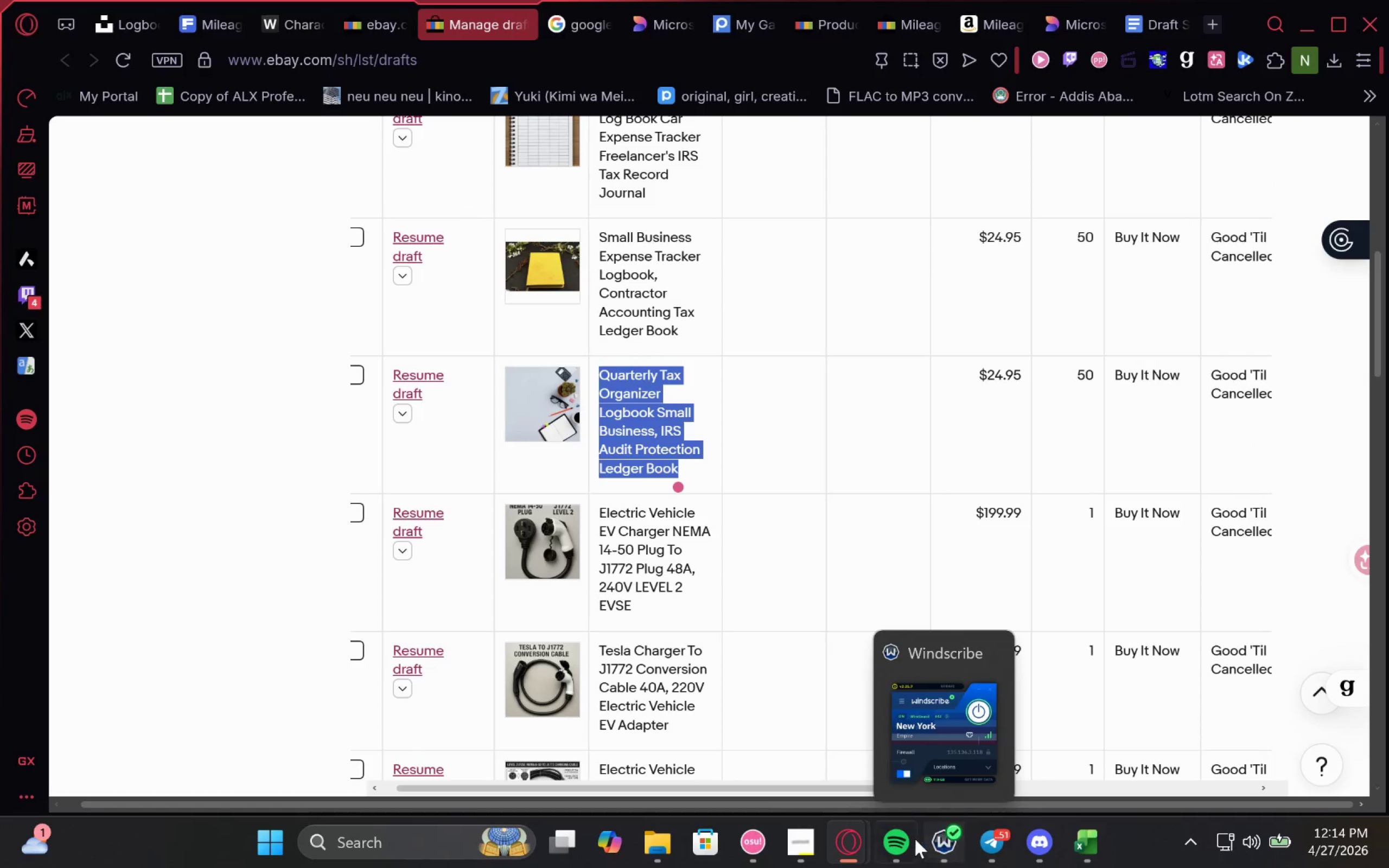 
mouse_move([1105, 830])
 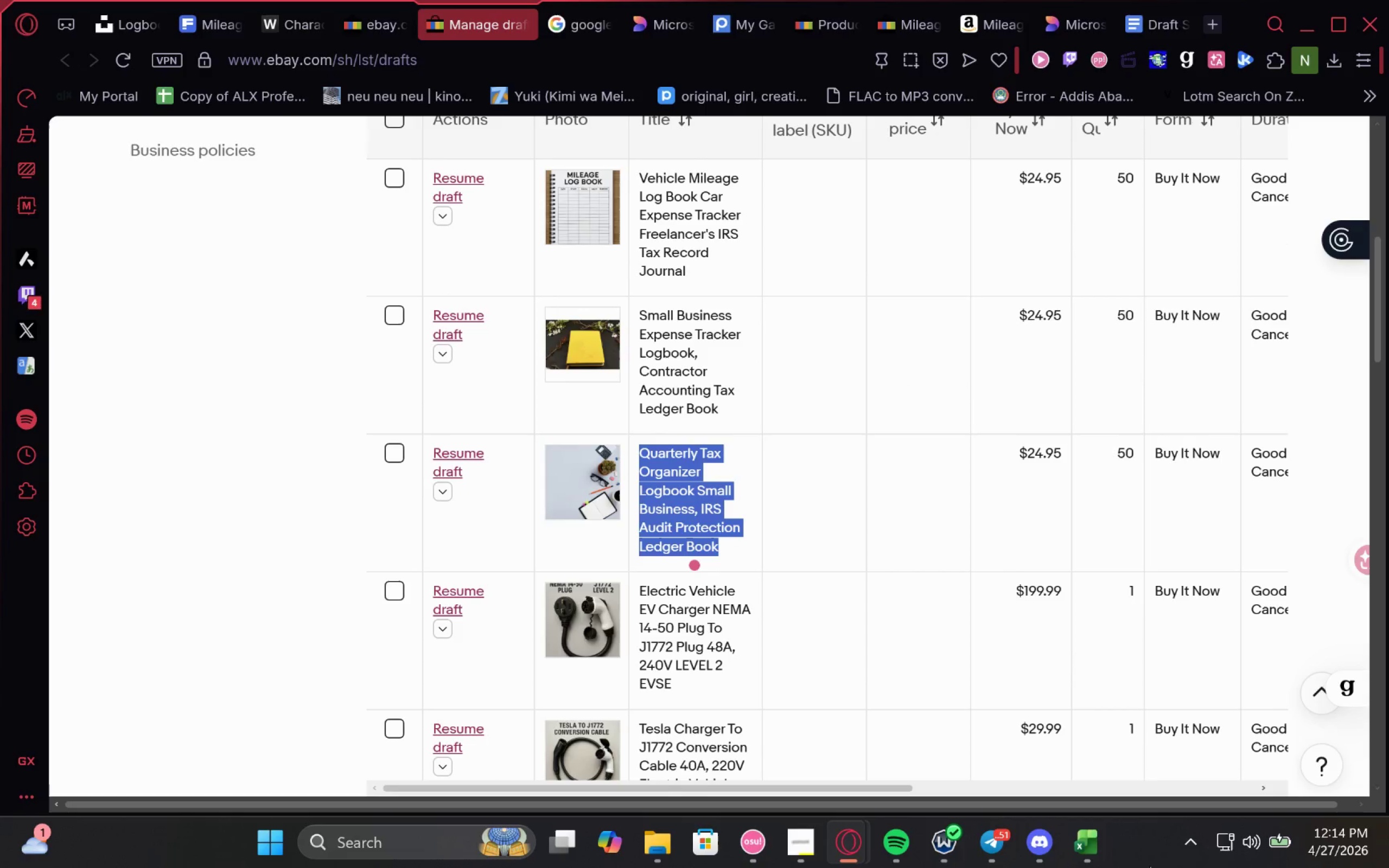 
left_click([1117, 776])
 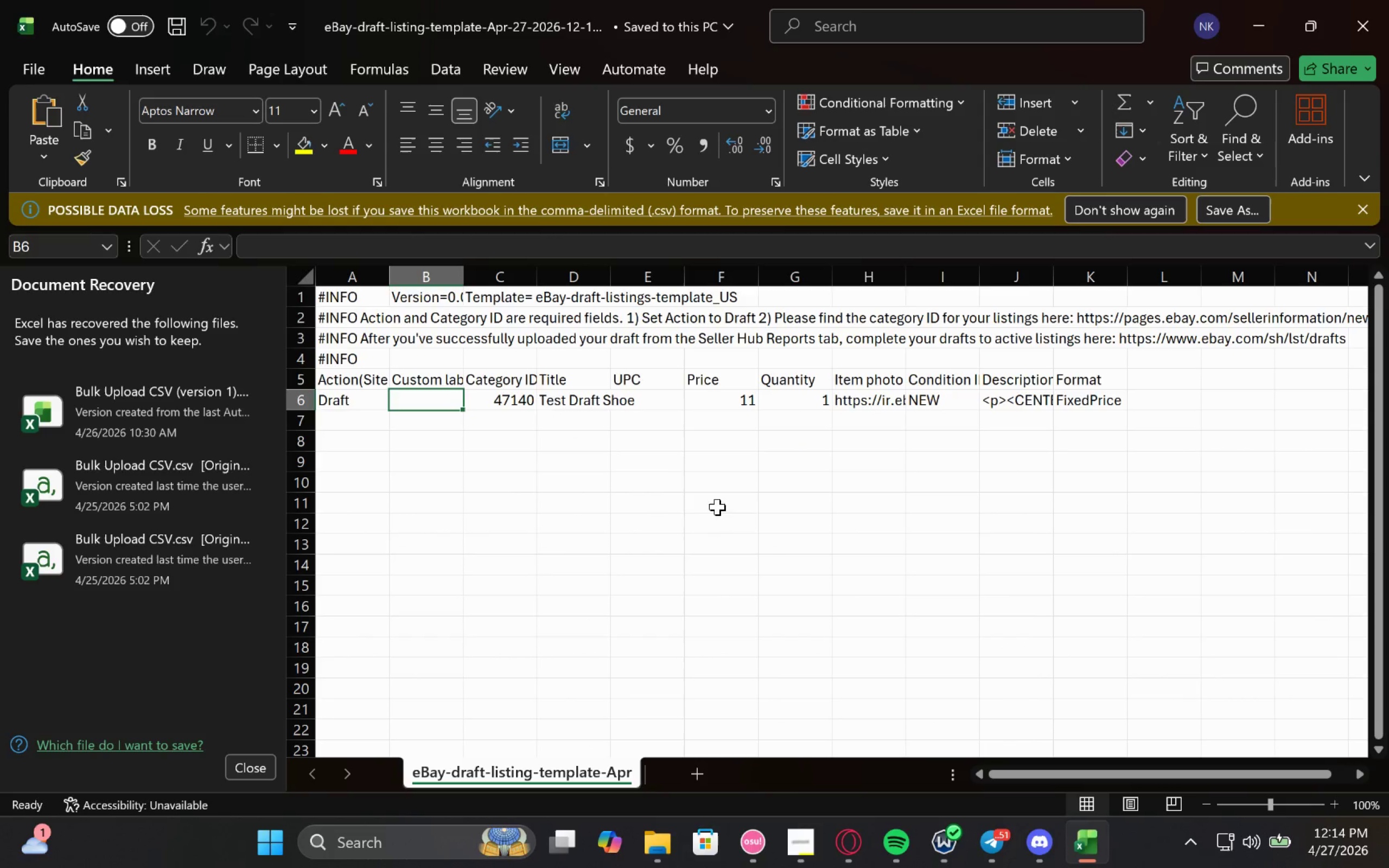 
wait(8.11)
 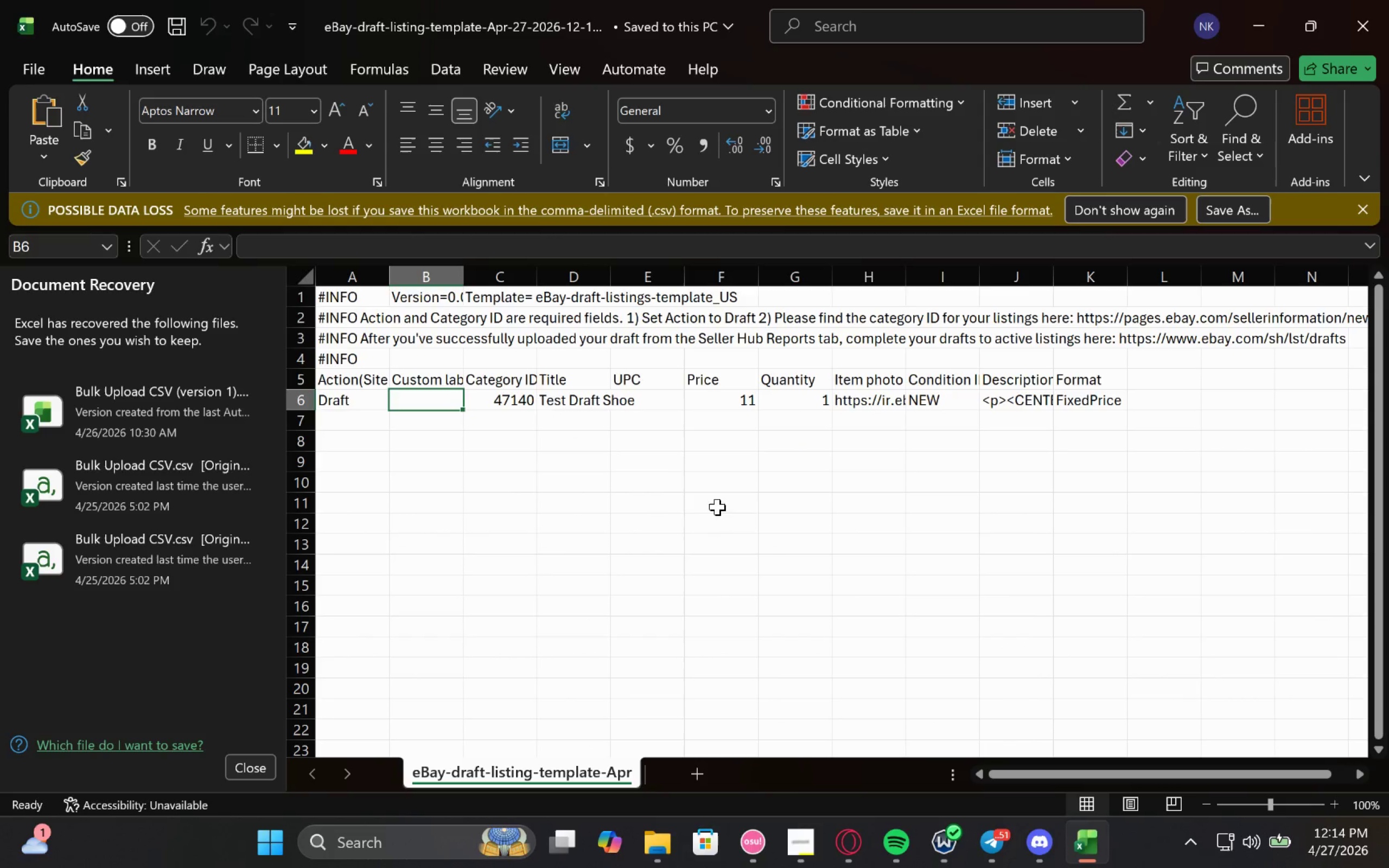 
left_click([590, 406])
 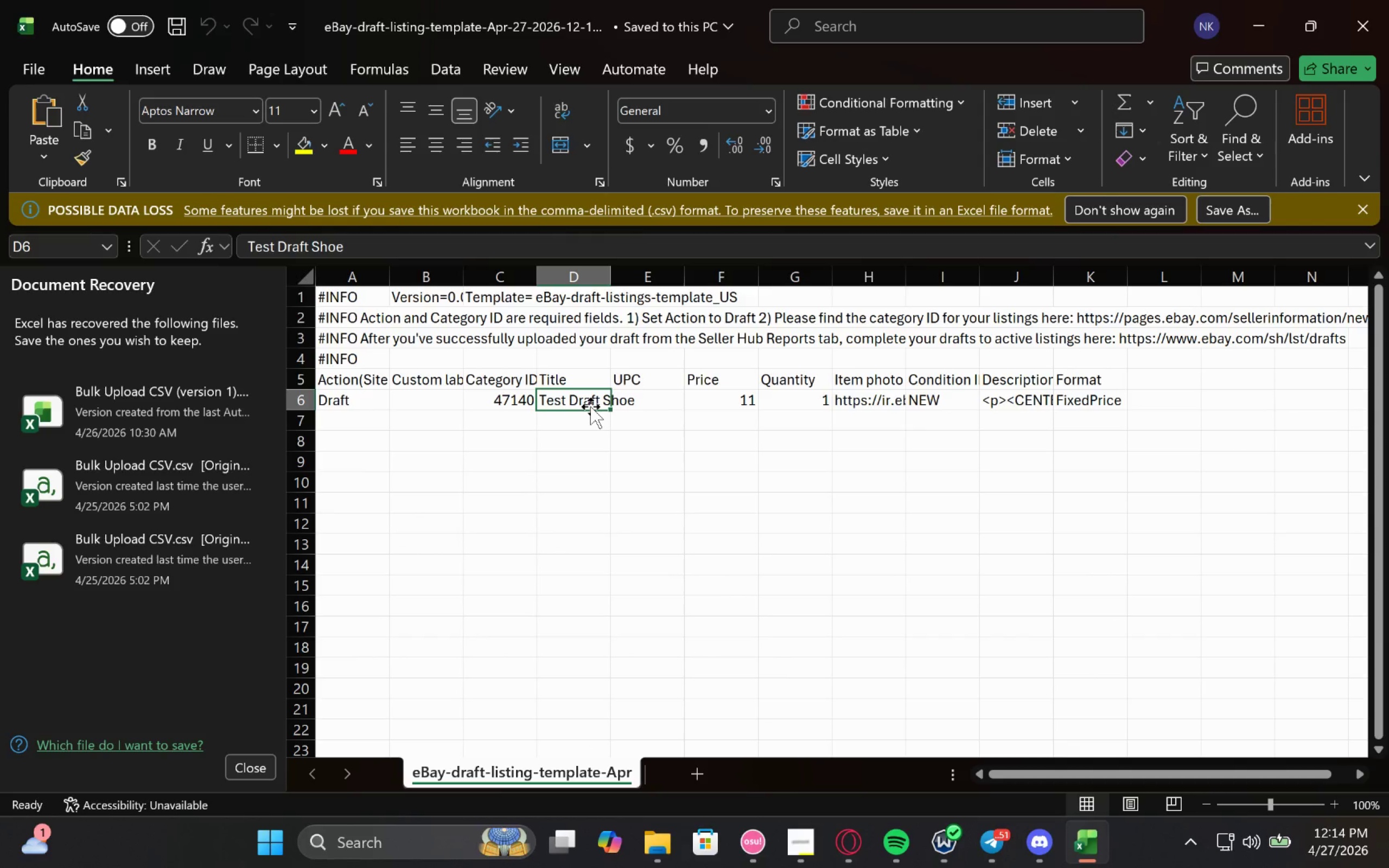 
key(Control+V)
 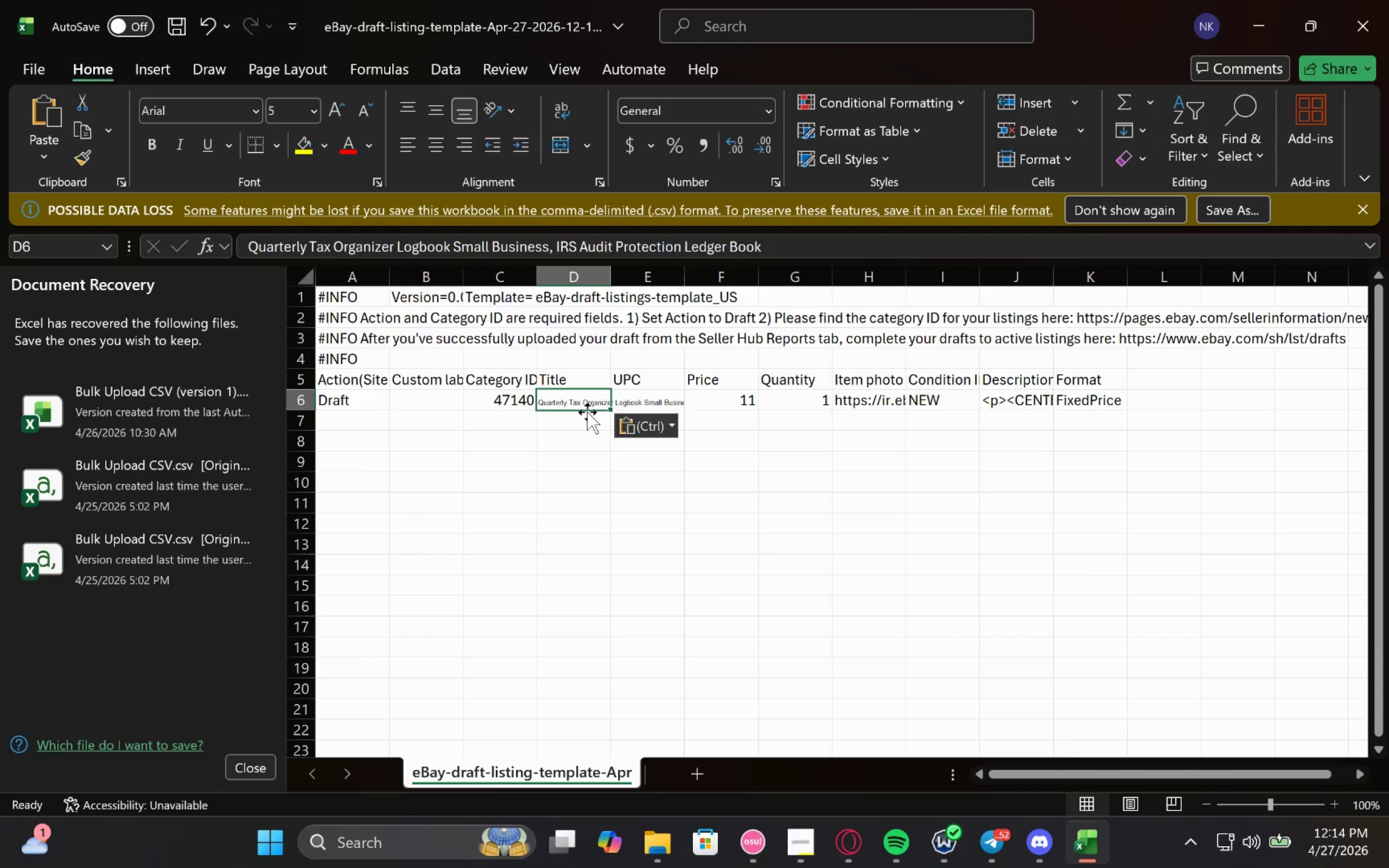 
hold_key(key=ControlLeft, duration=0.56)
 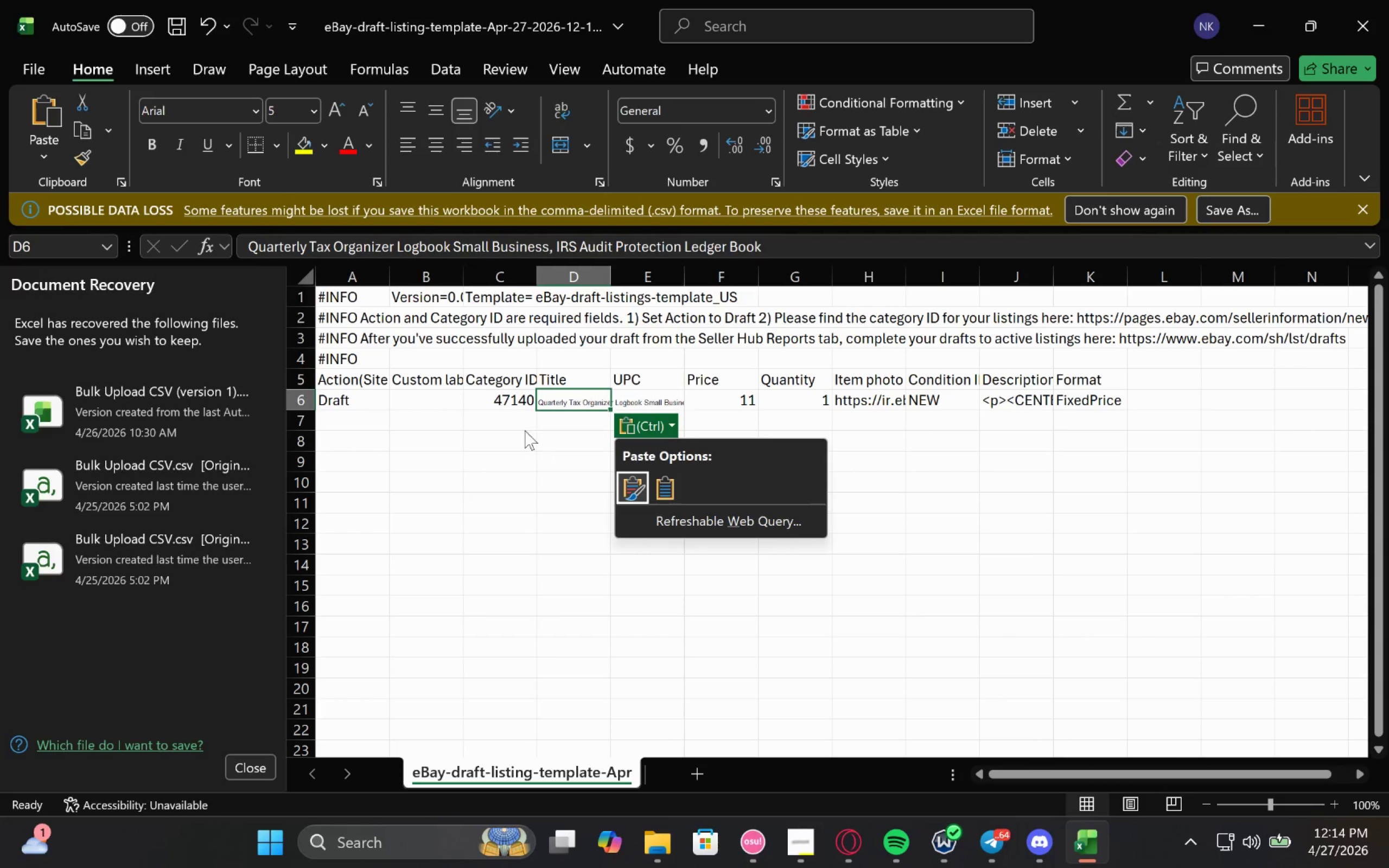 
left_click([521, 429])
 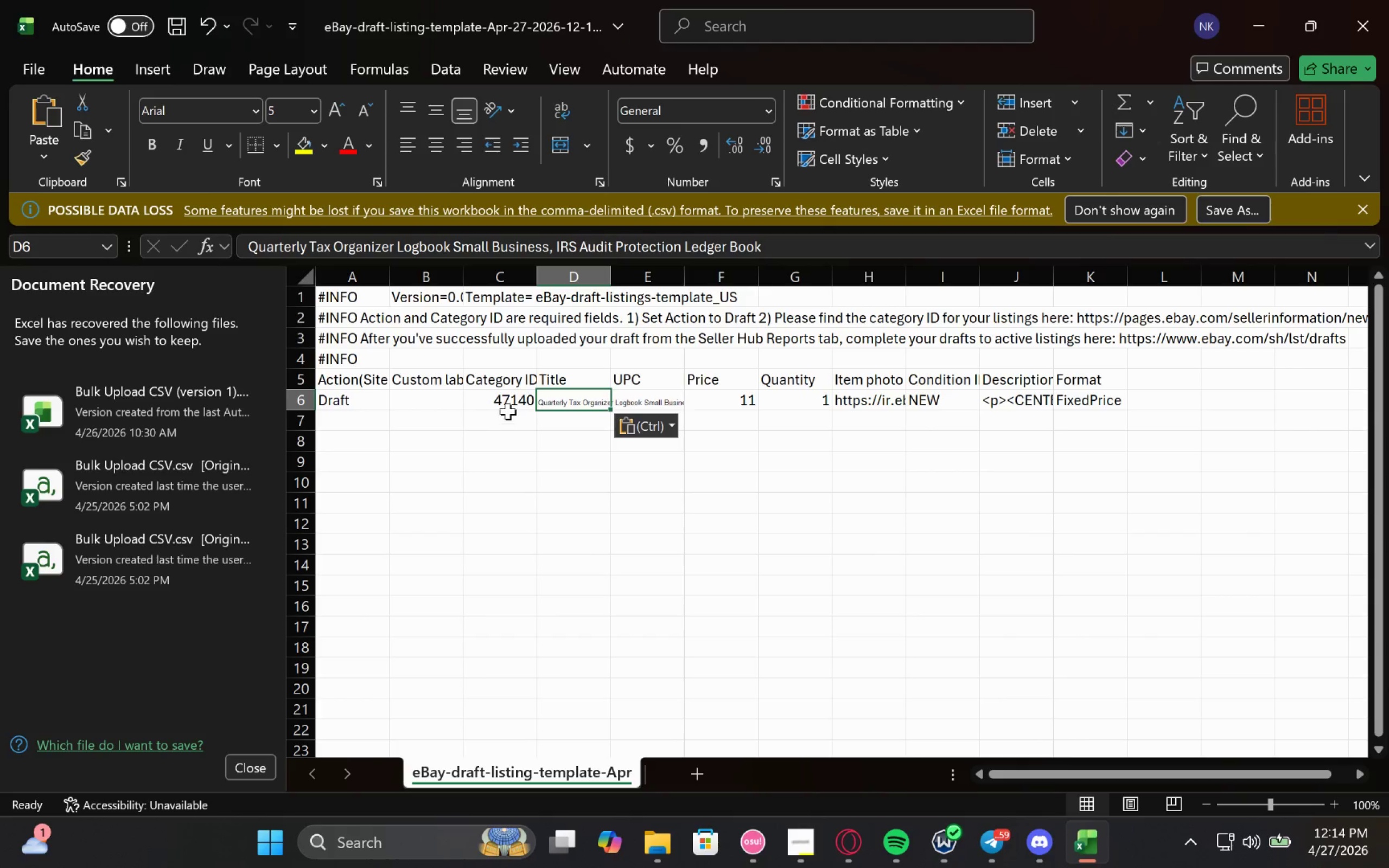 
left_click([495, 396])
 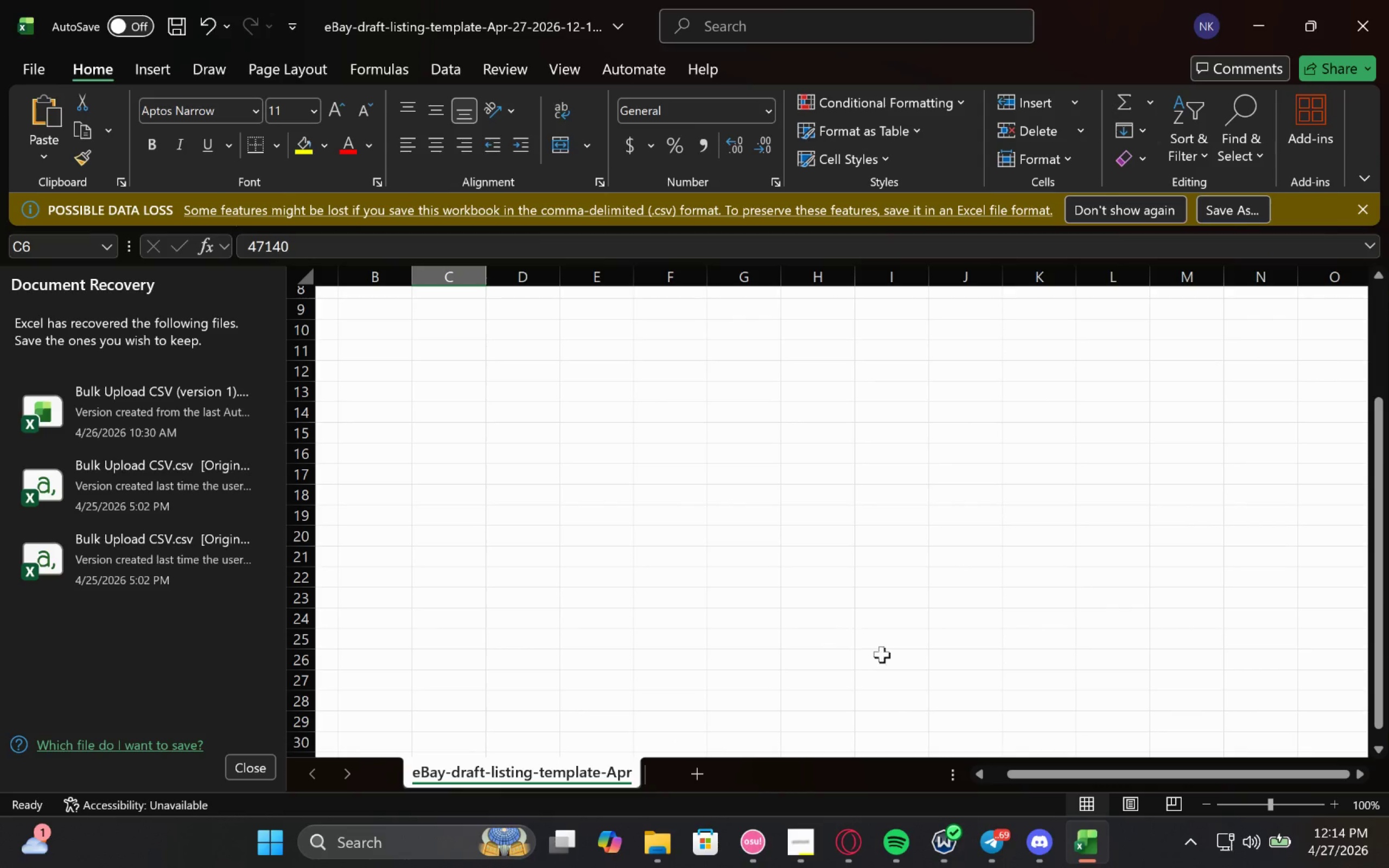 
wait(32.41)
 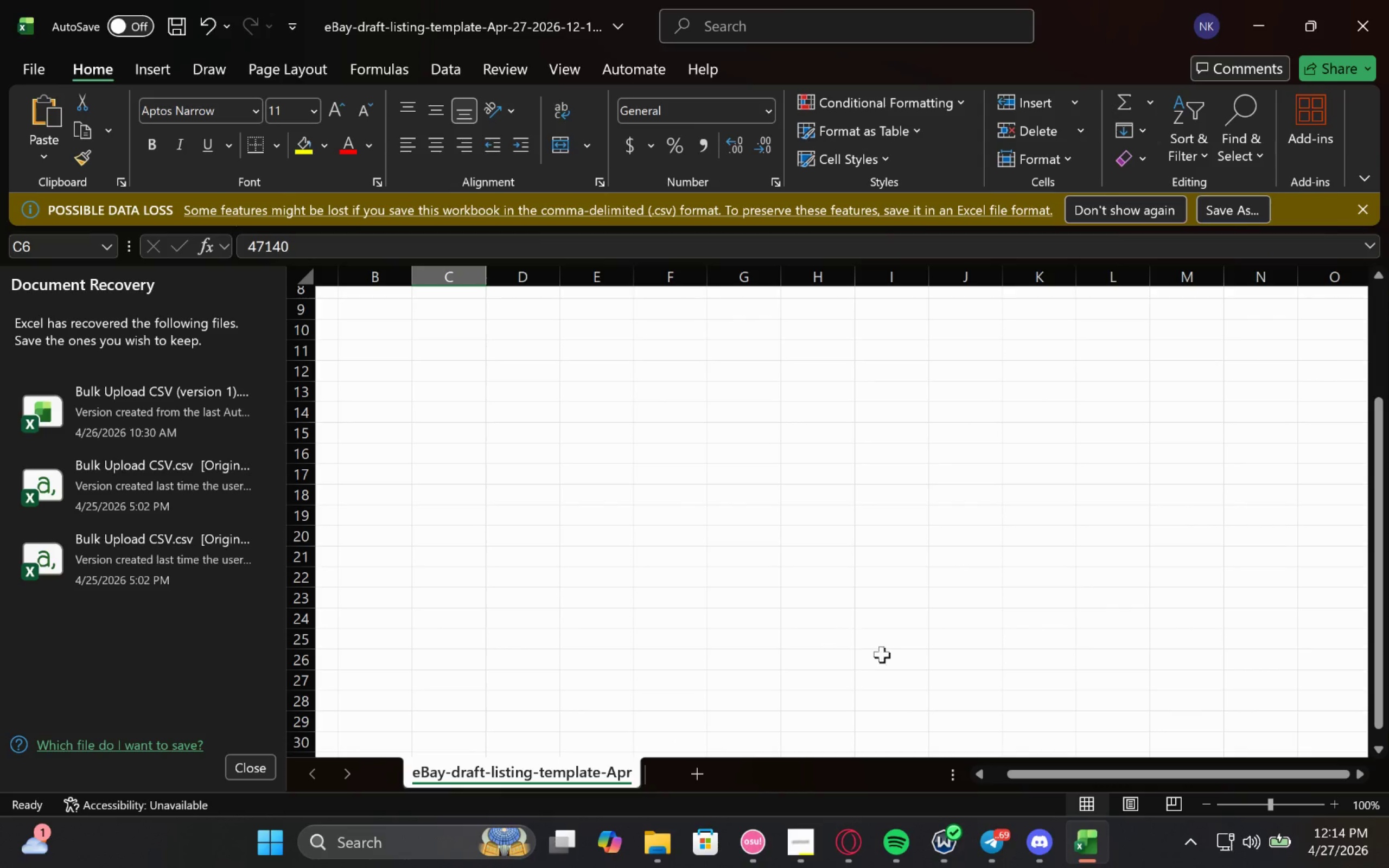 
left_click([1251, 2])
 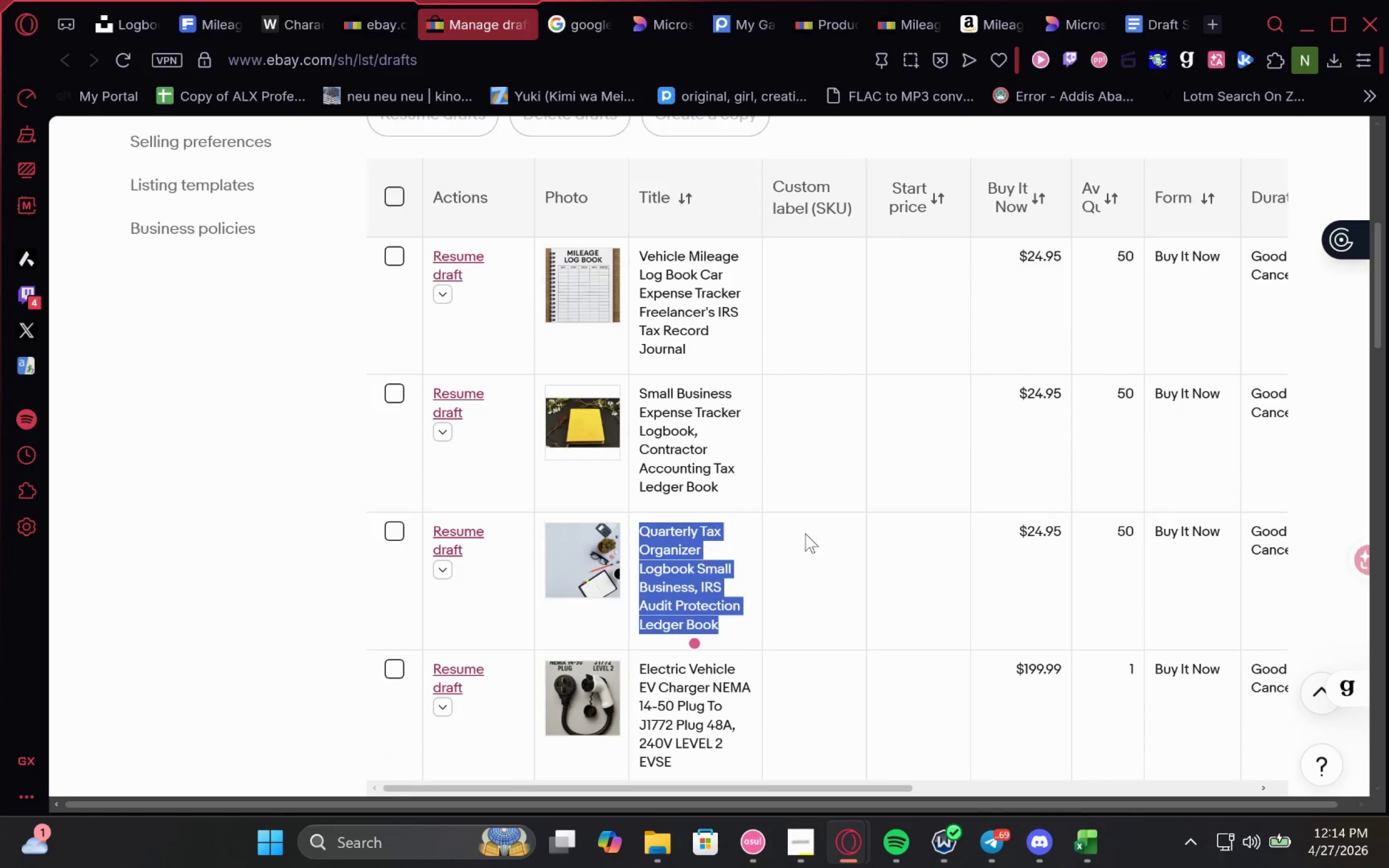 
double_click([691, 548])
 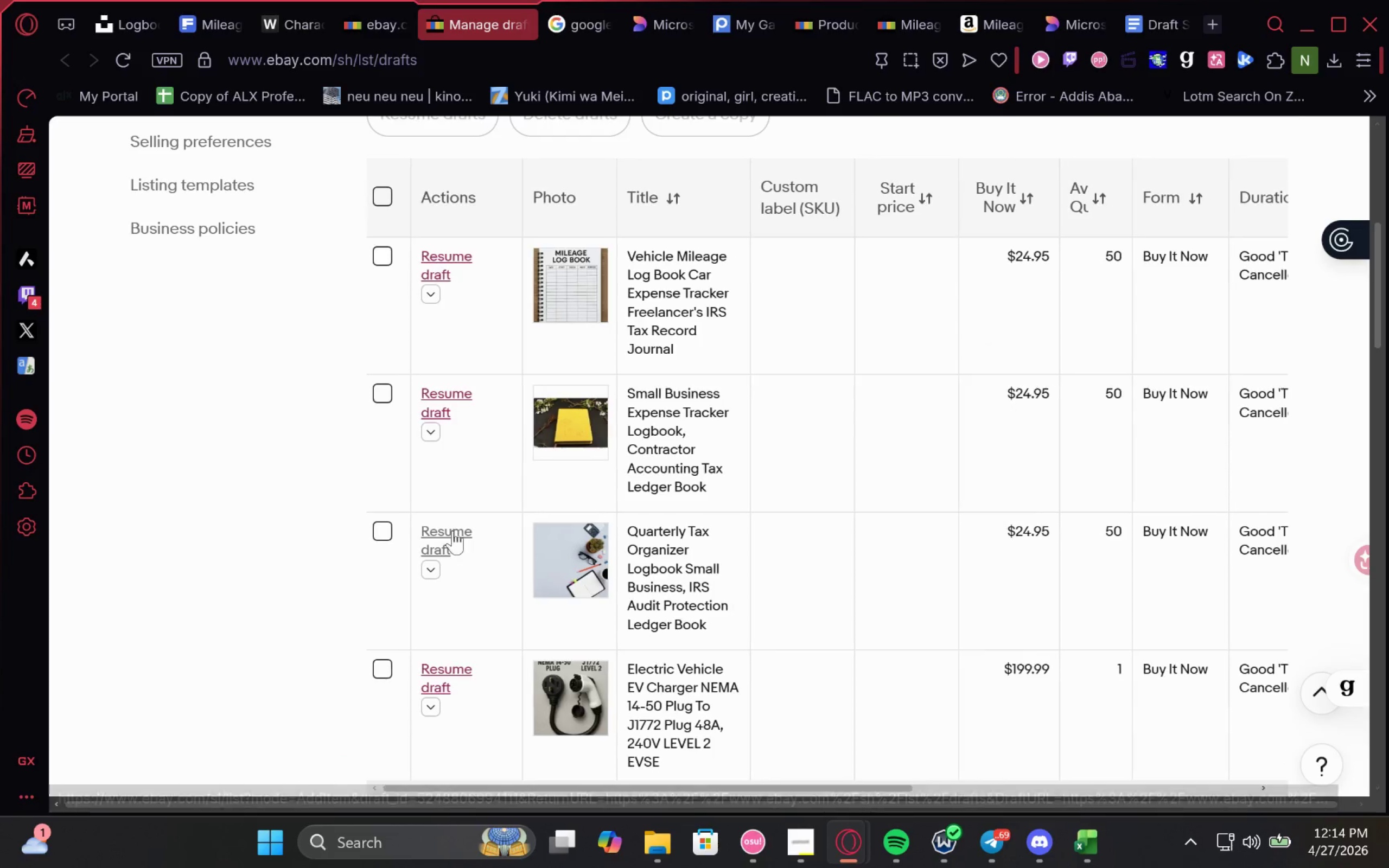 
left_click([445, 527])
 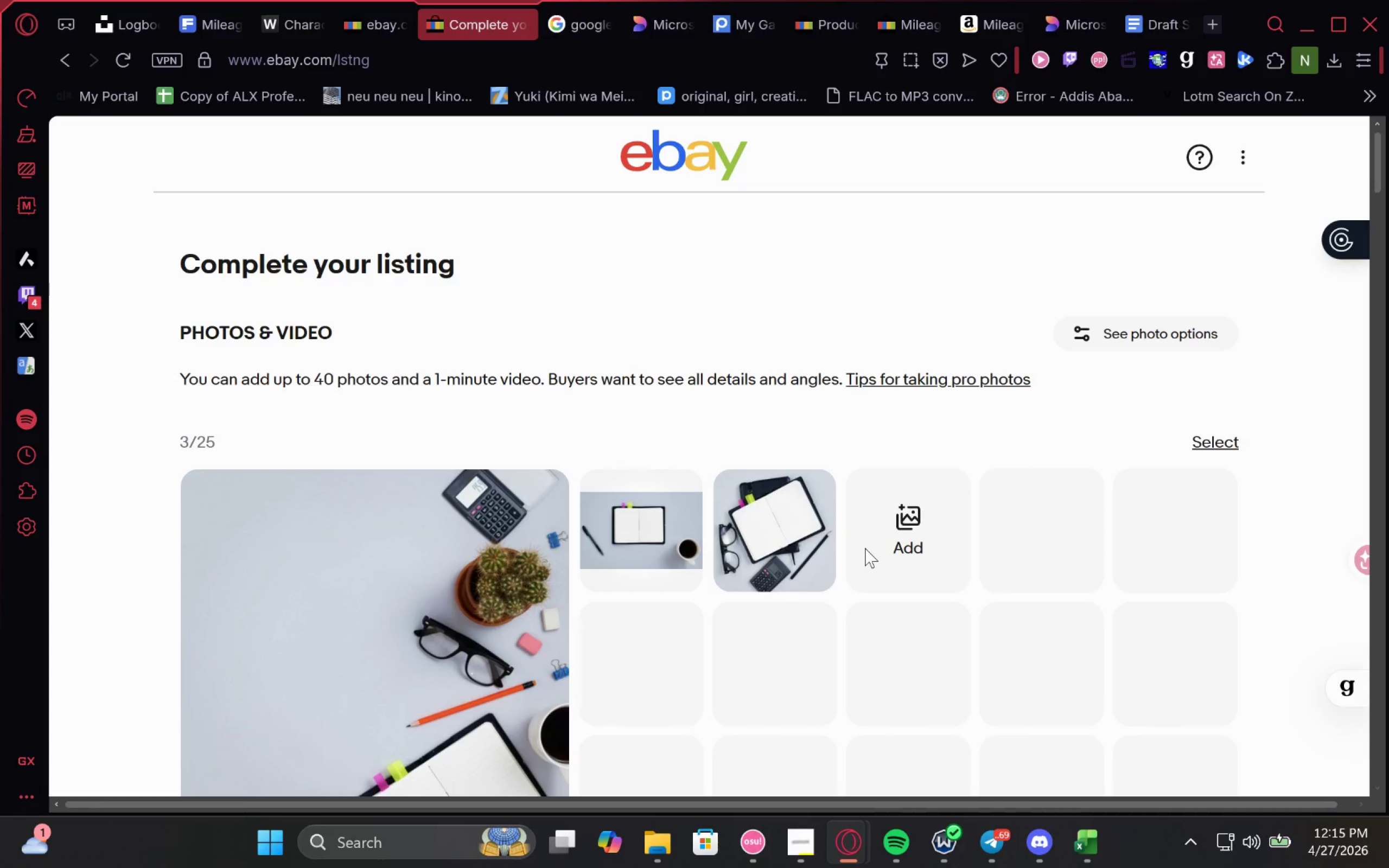 
wait(12.06)
 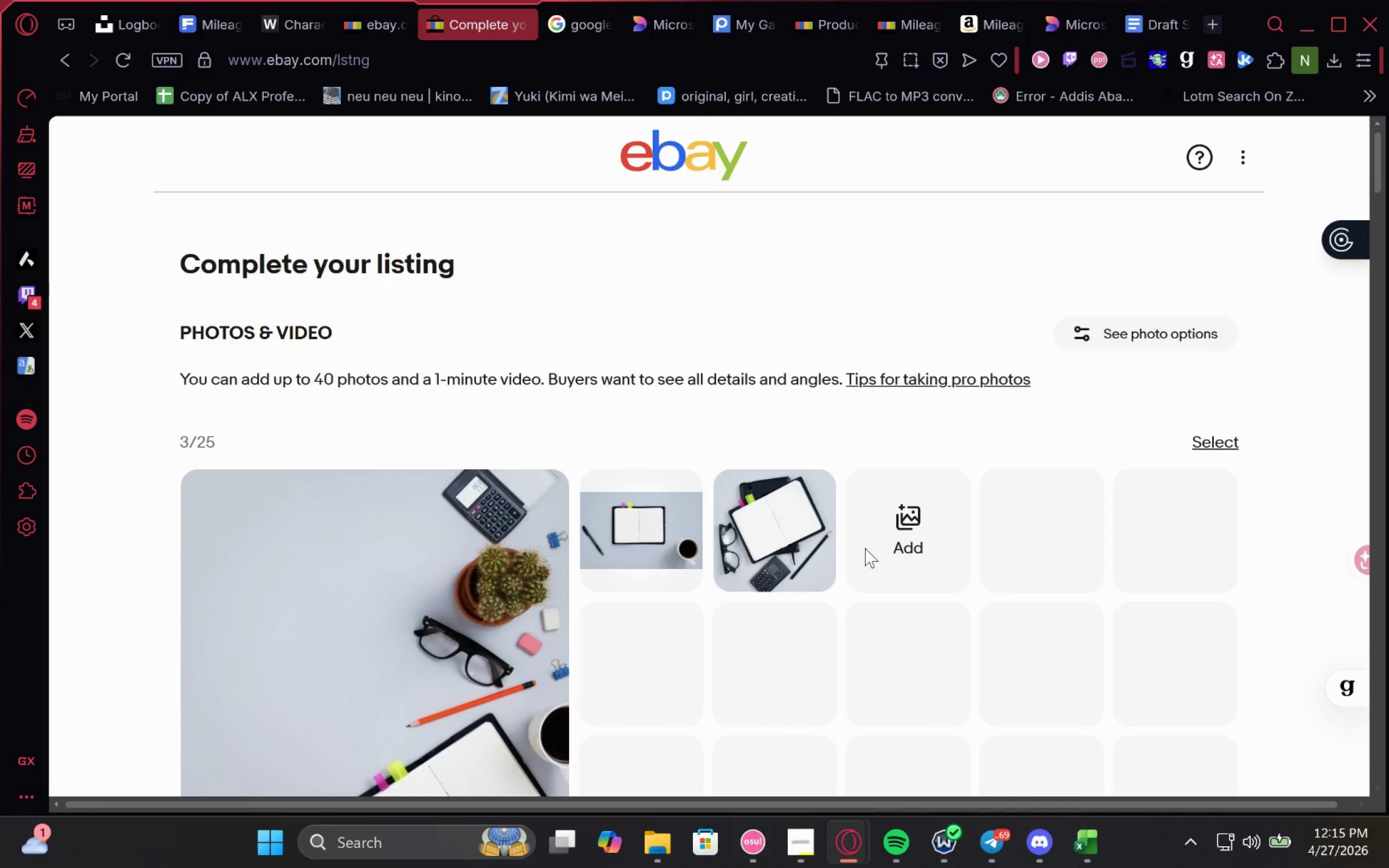 
left_click([198, 438])
 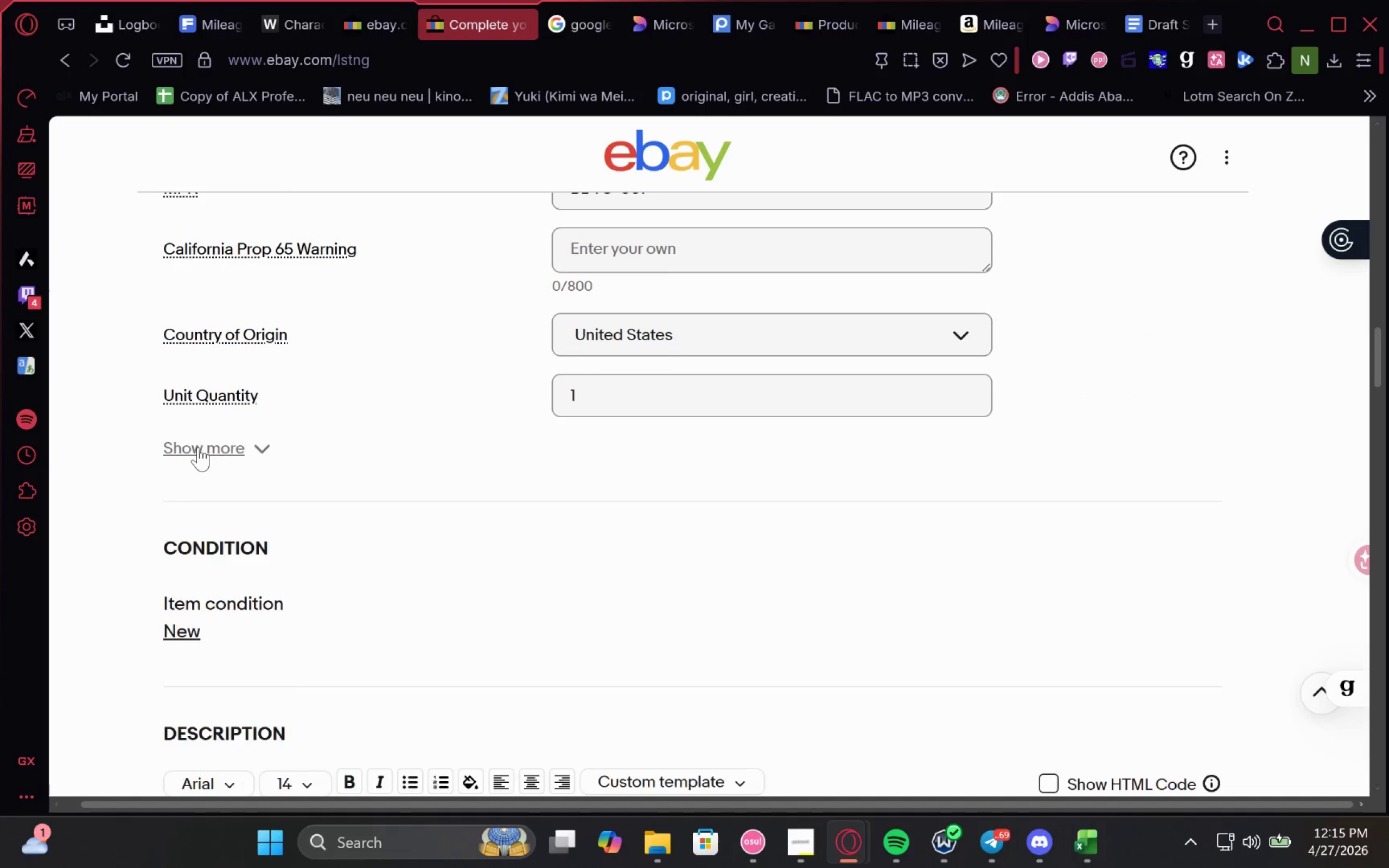 
double_click([198, 448])
 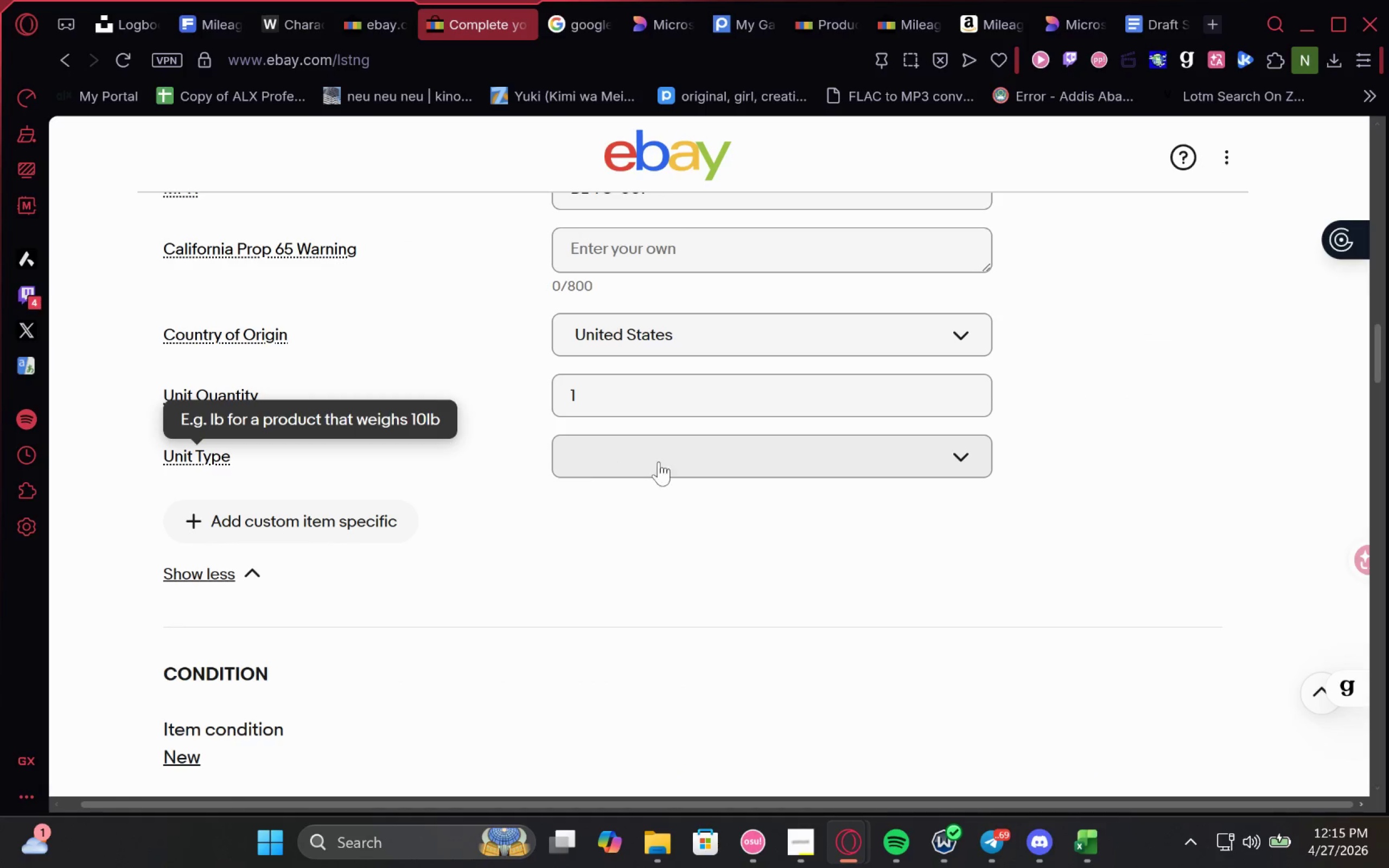 
left_click([663, 513])
 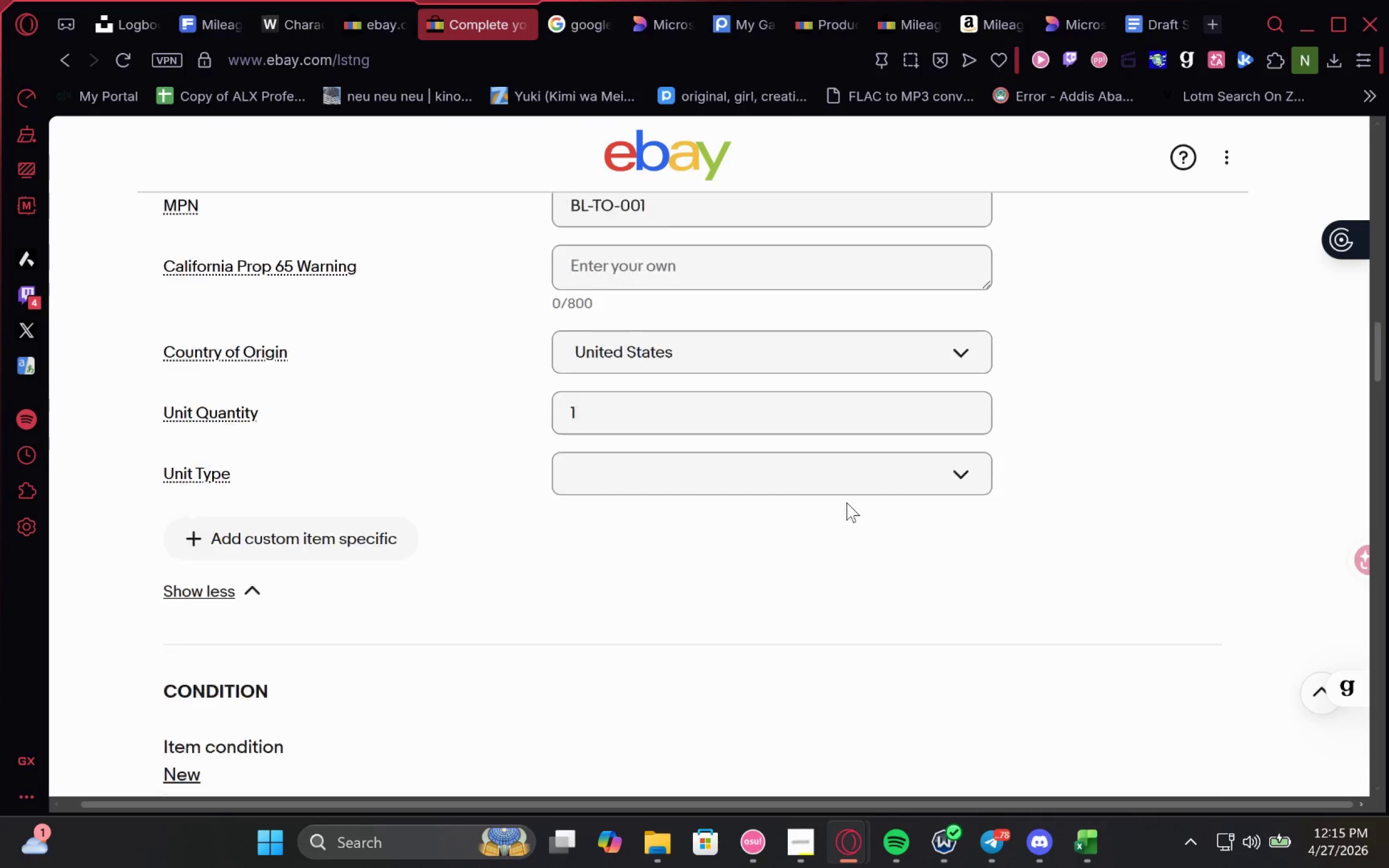 
wait(12.02)
 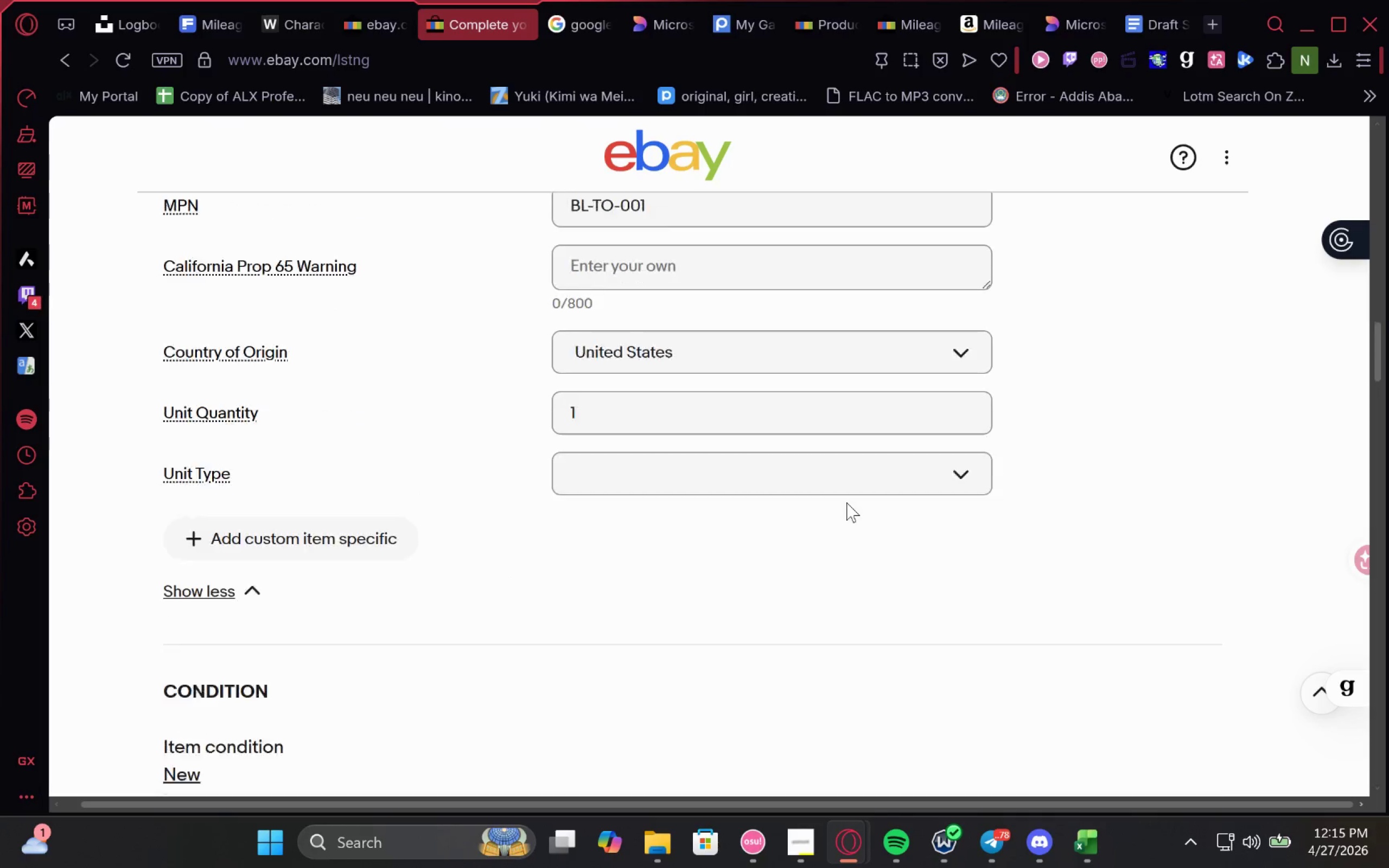 
mouse_move([667, 515])
 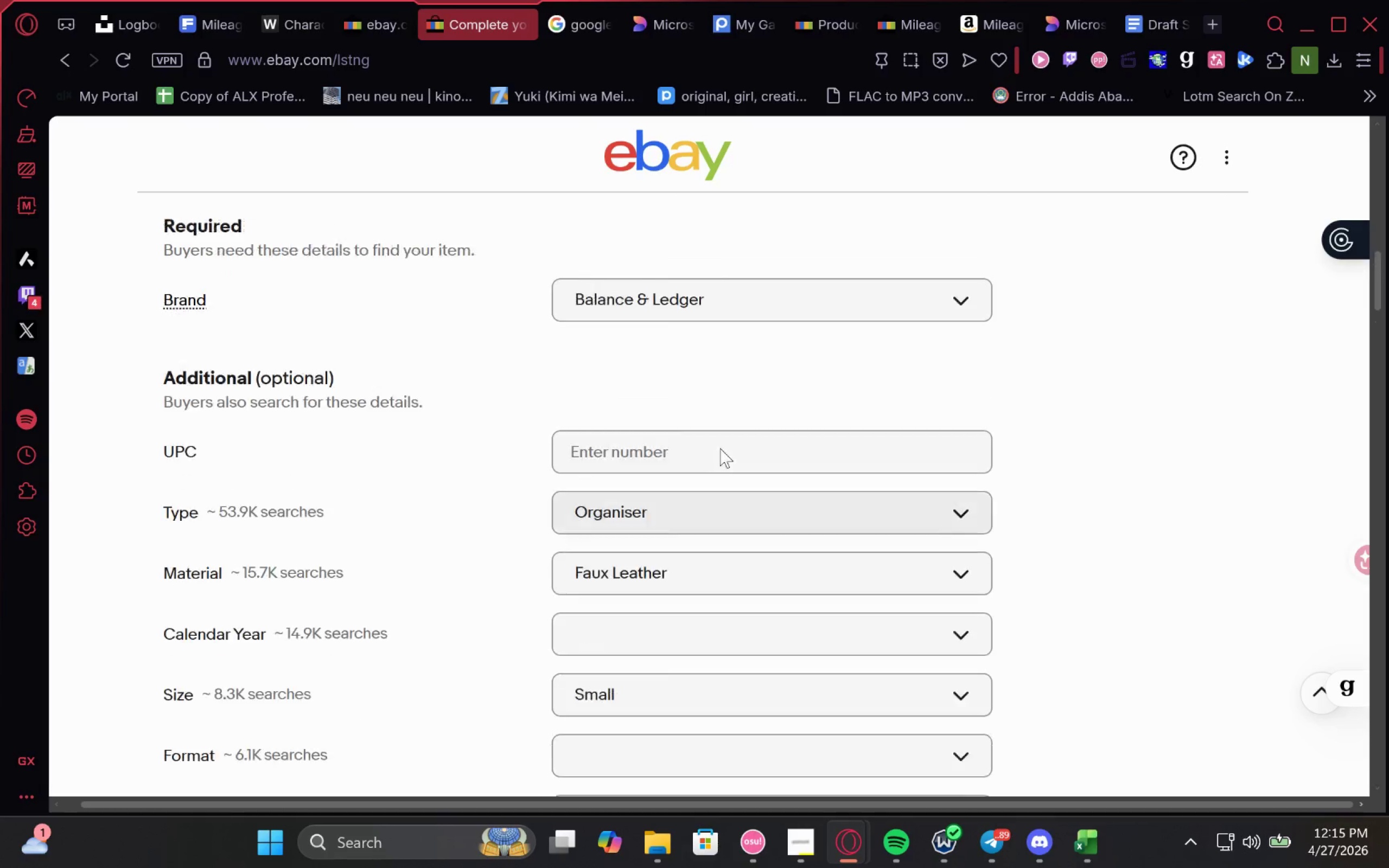 
wait(5.15)
 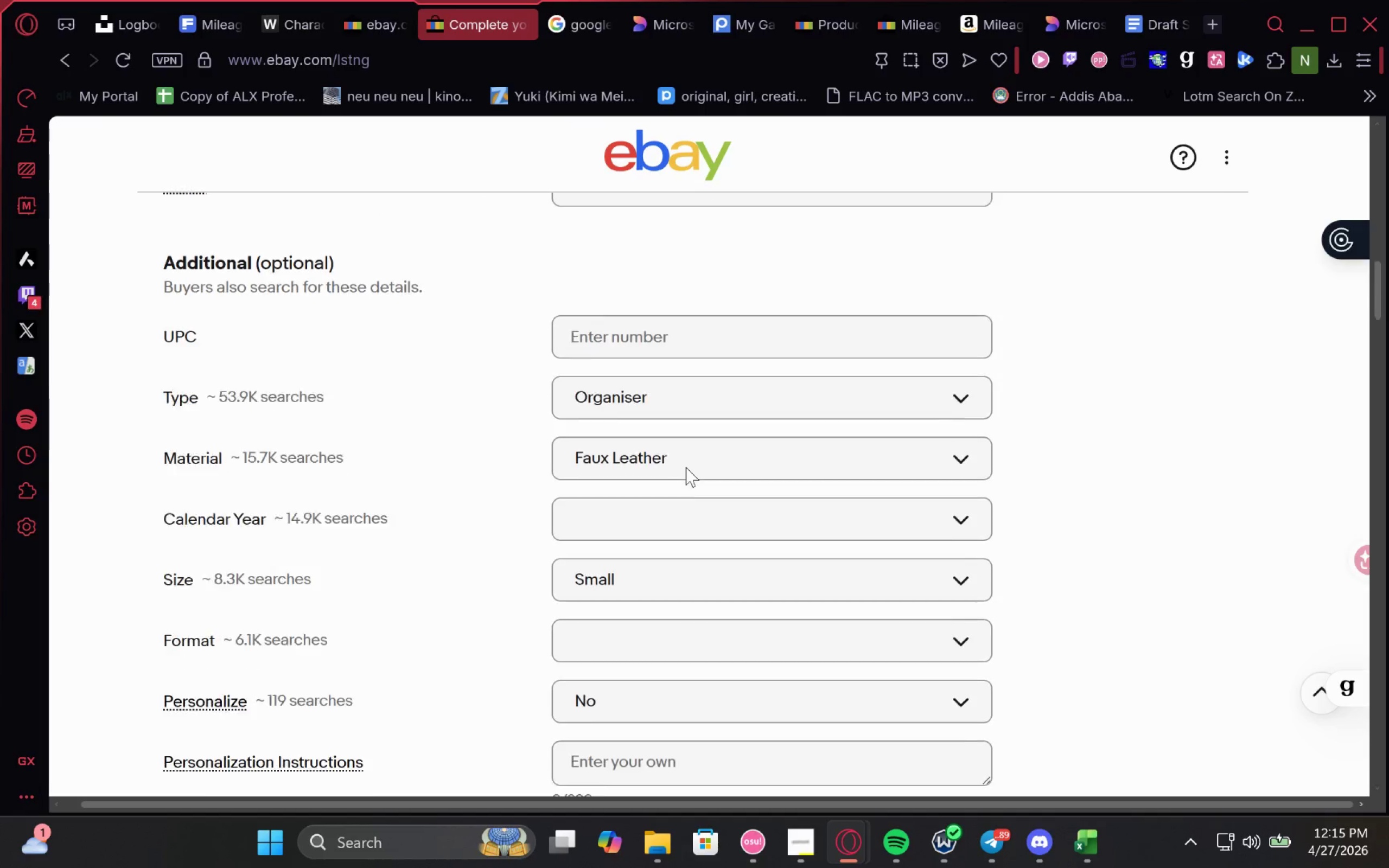 
left_click_drag(start_coordinate=[825, 482], to_coordinate=[155, 477])
 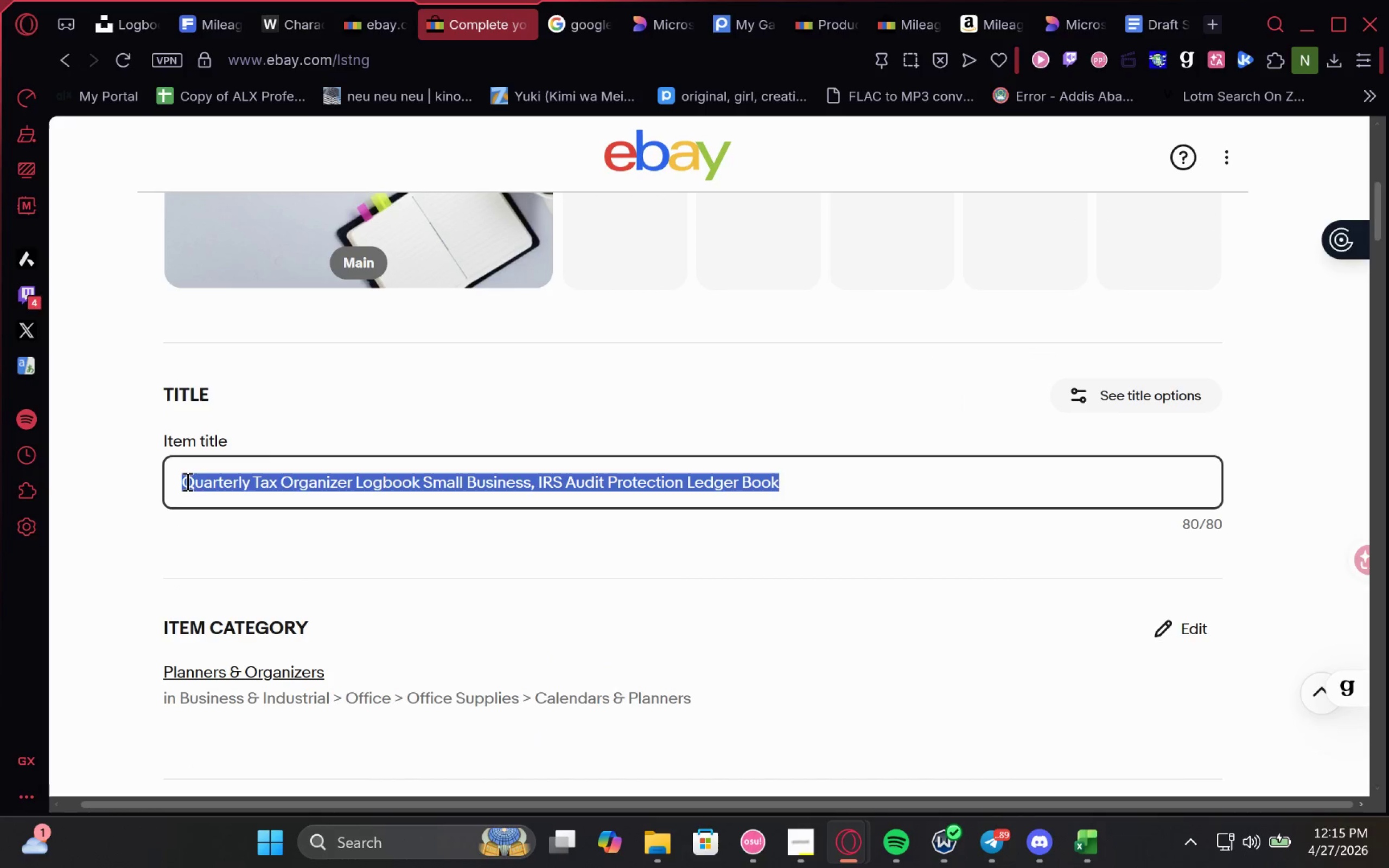 
key(Control+C)
 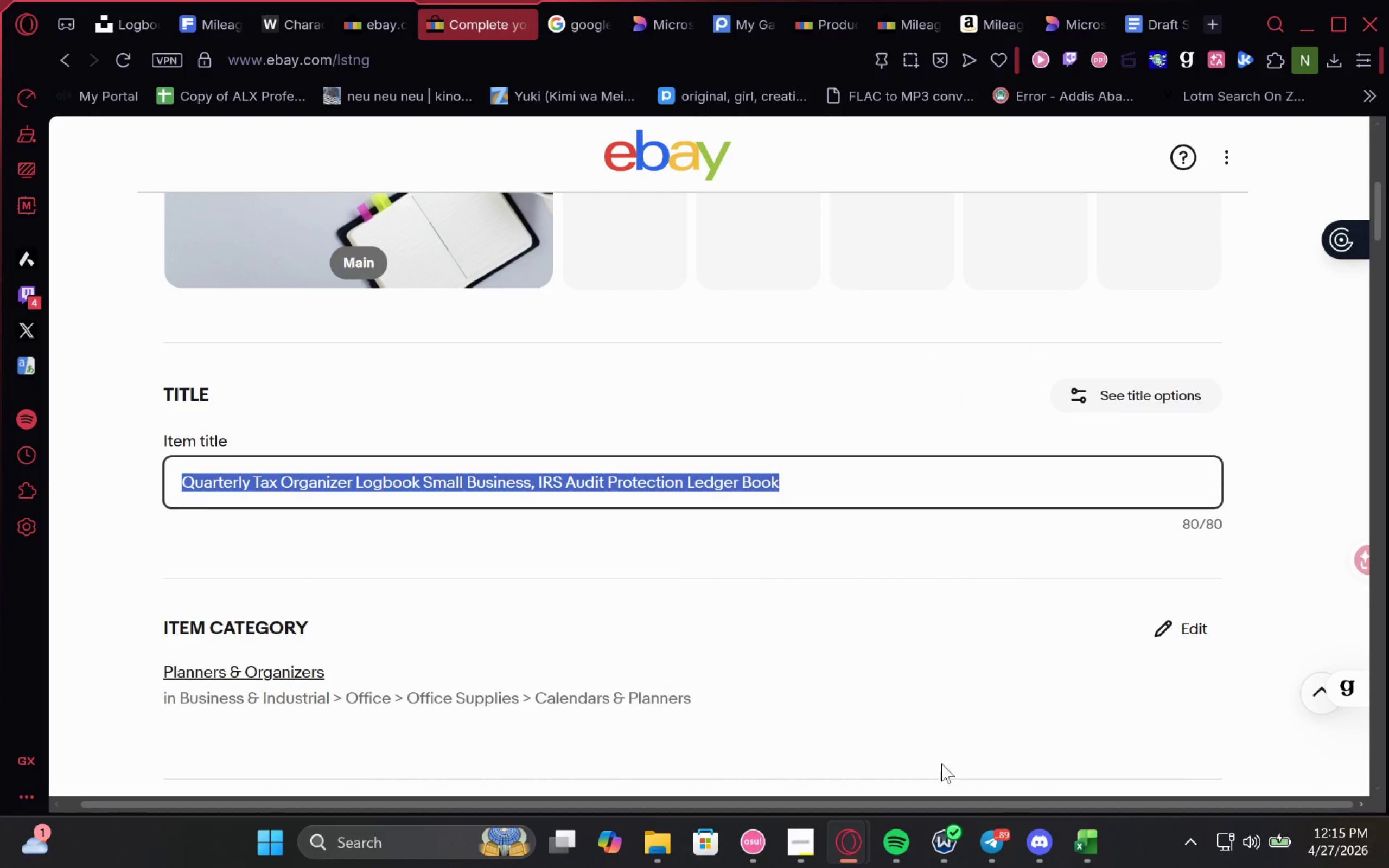 
key(Control+C)
 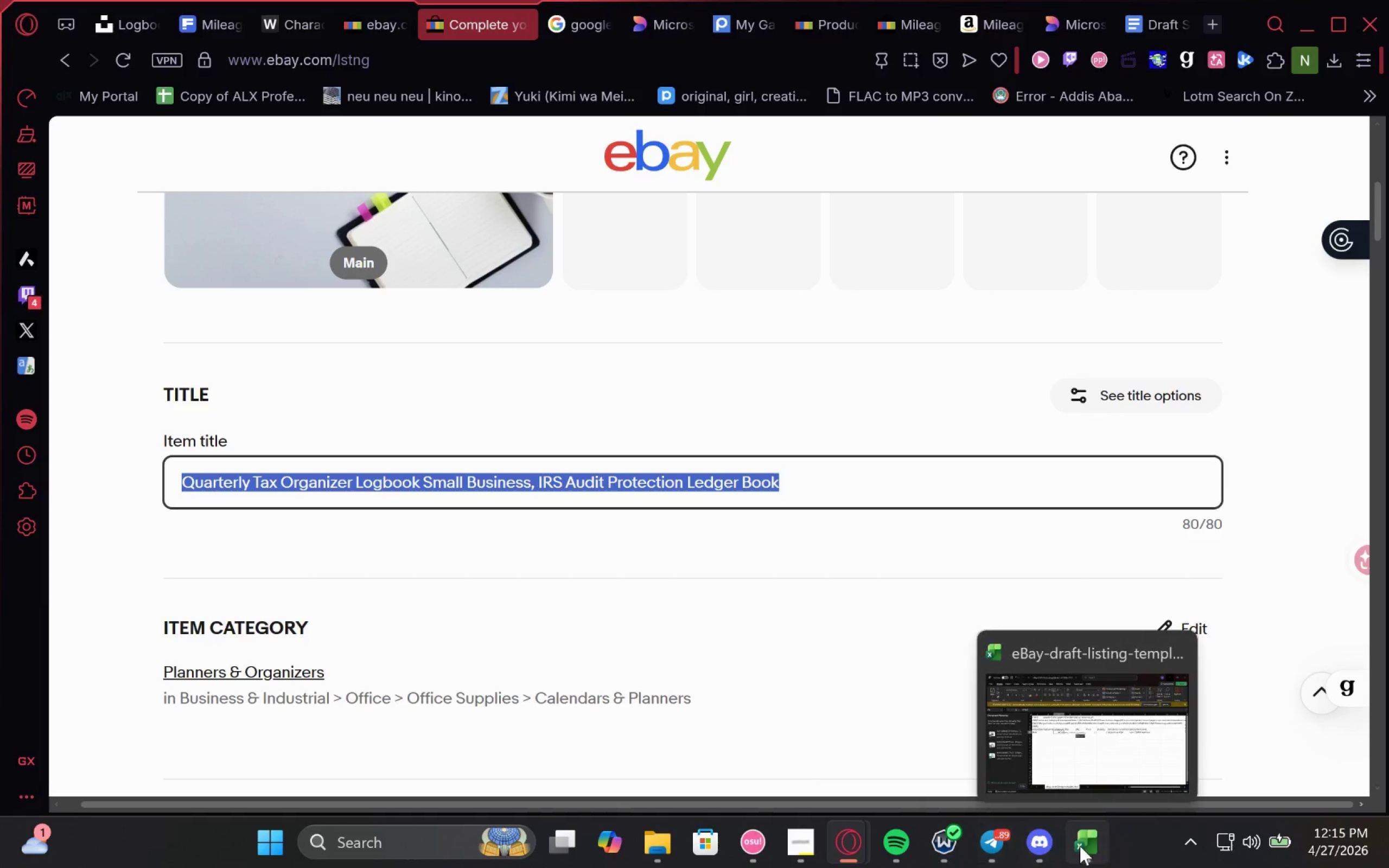 
left_click([1086, 844])
 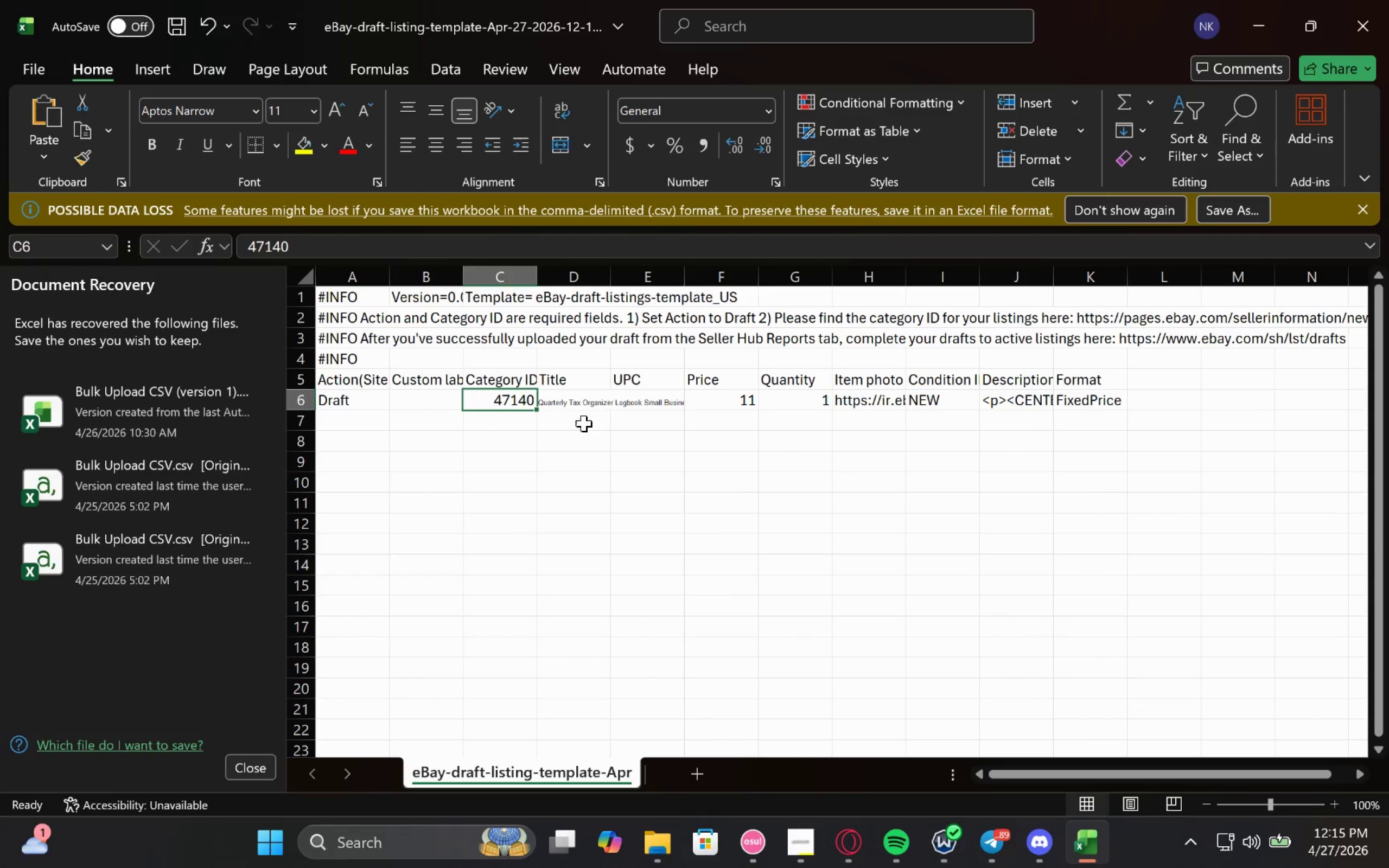 
left_click([608, 409])
 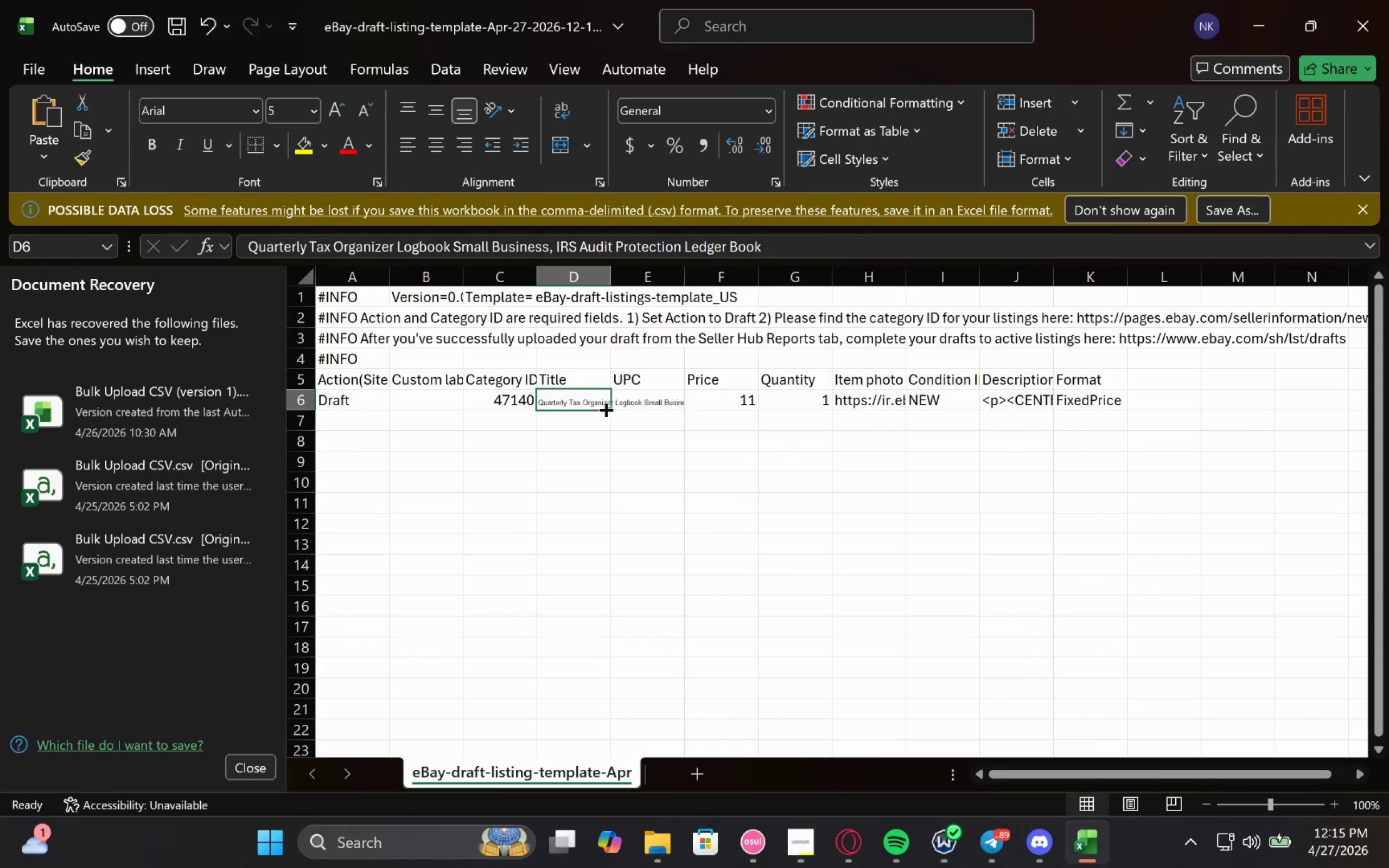 
key(Control+V)
 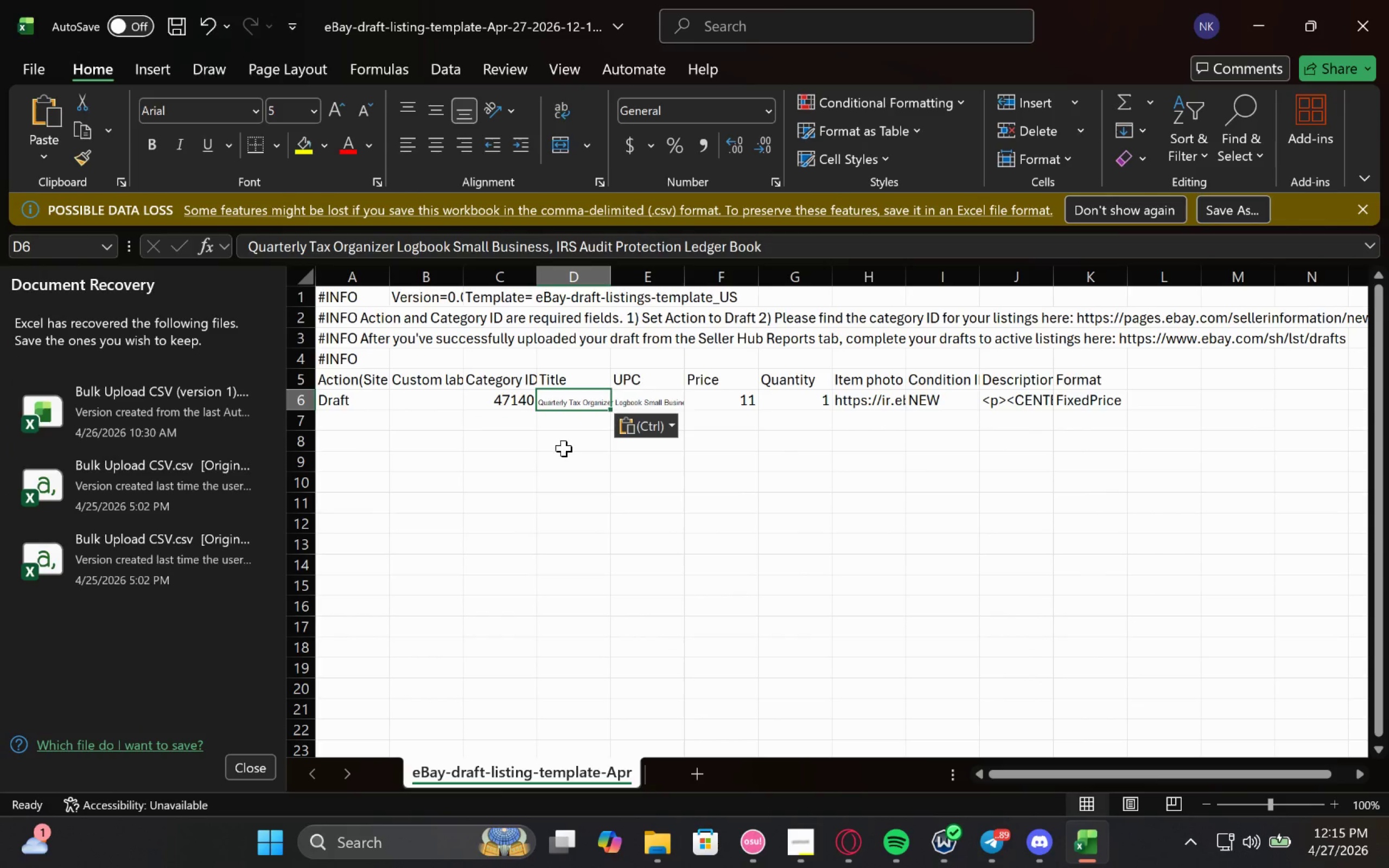 
key(Control+V)
 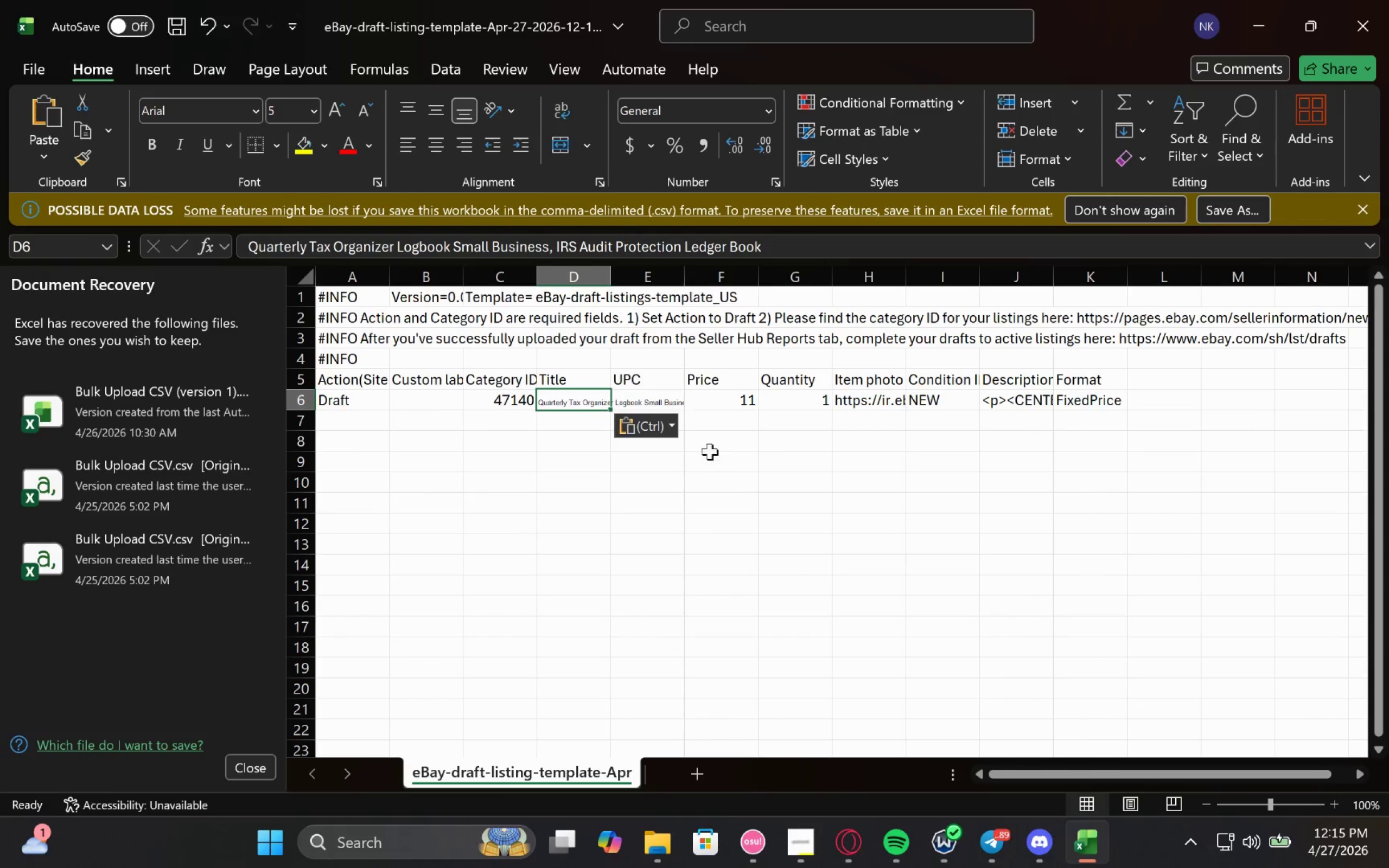 
left_click([659, 433])
 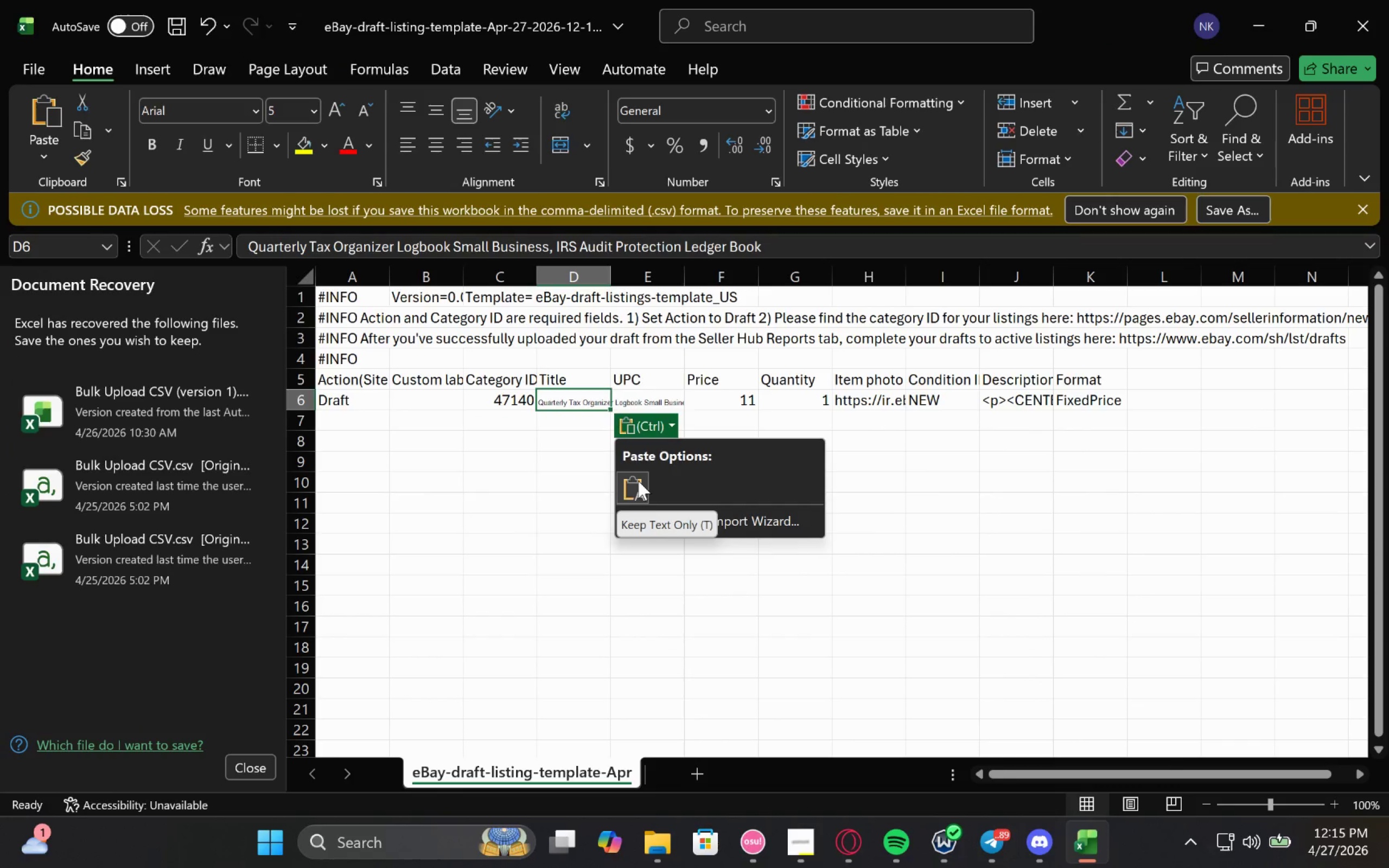 
left_click([638, 481])
 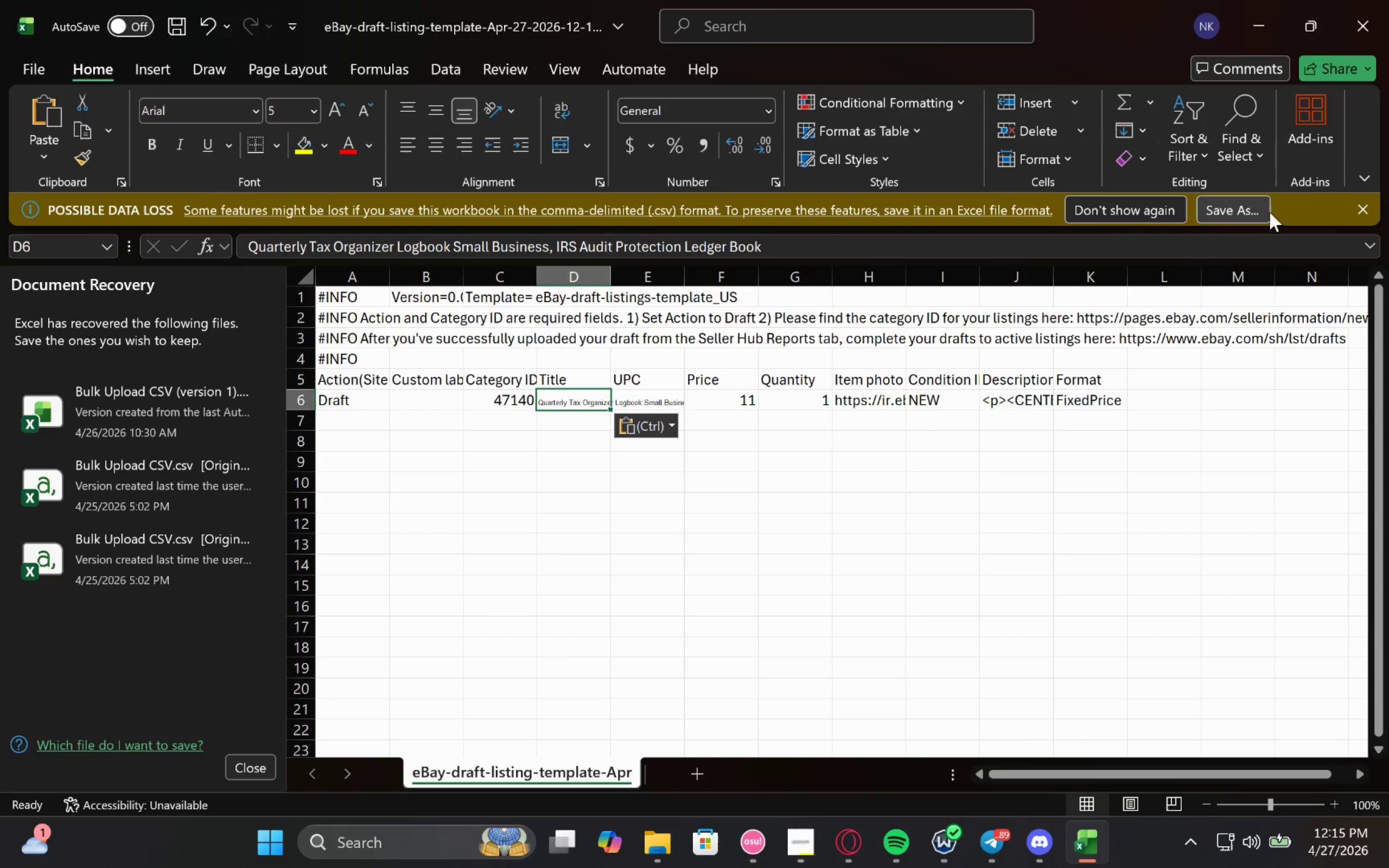 
left_click([1360, 213])
 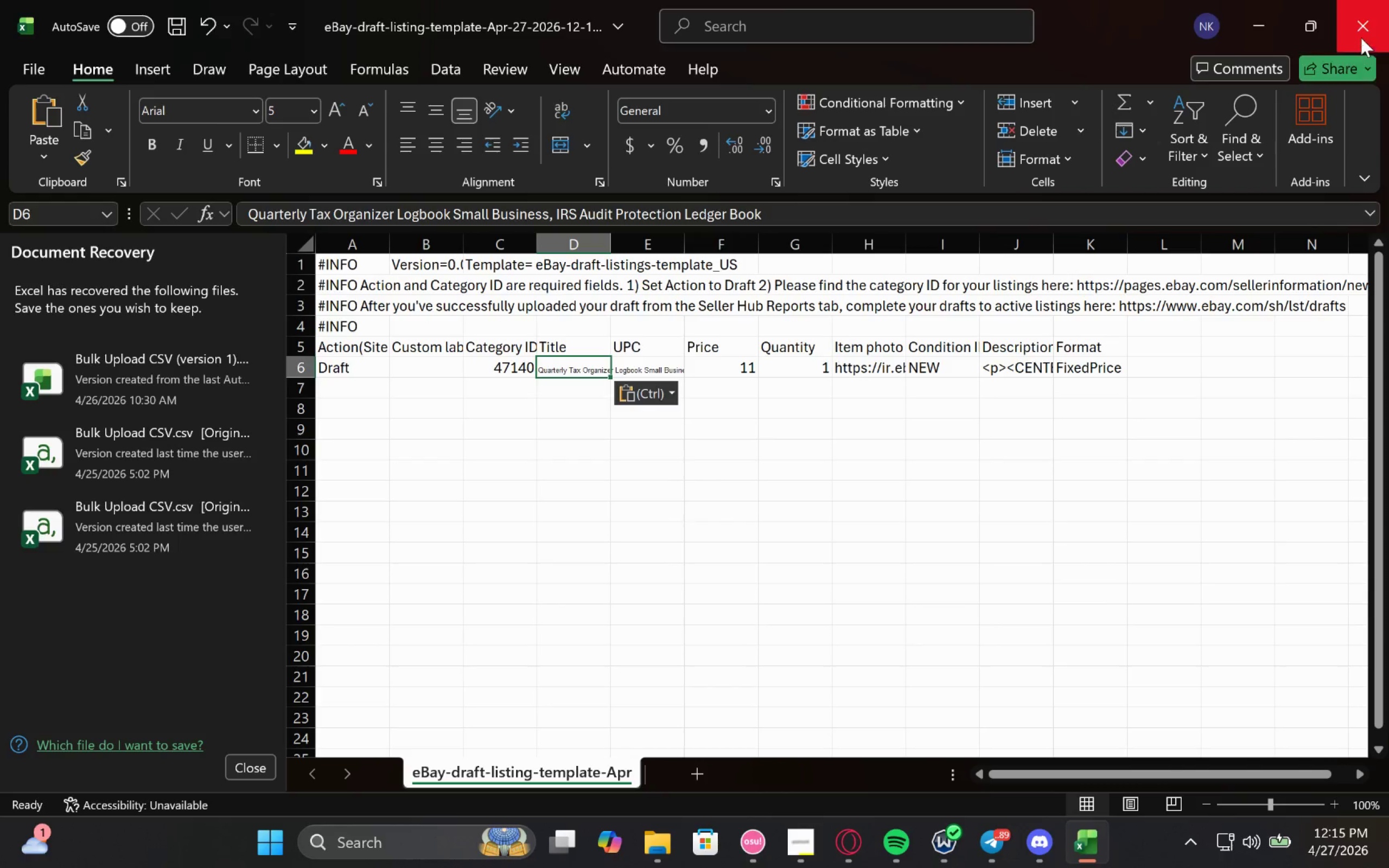 
left_click([1270, 29])
 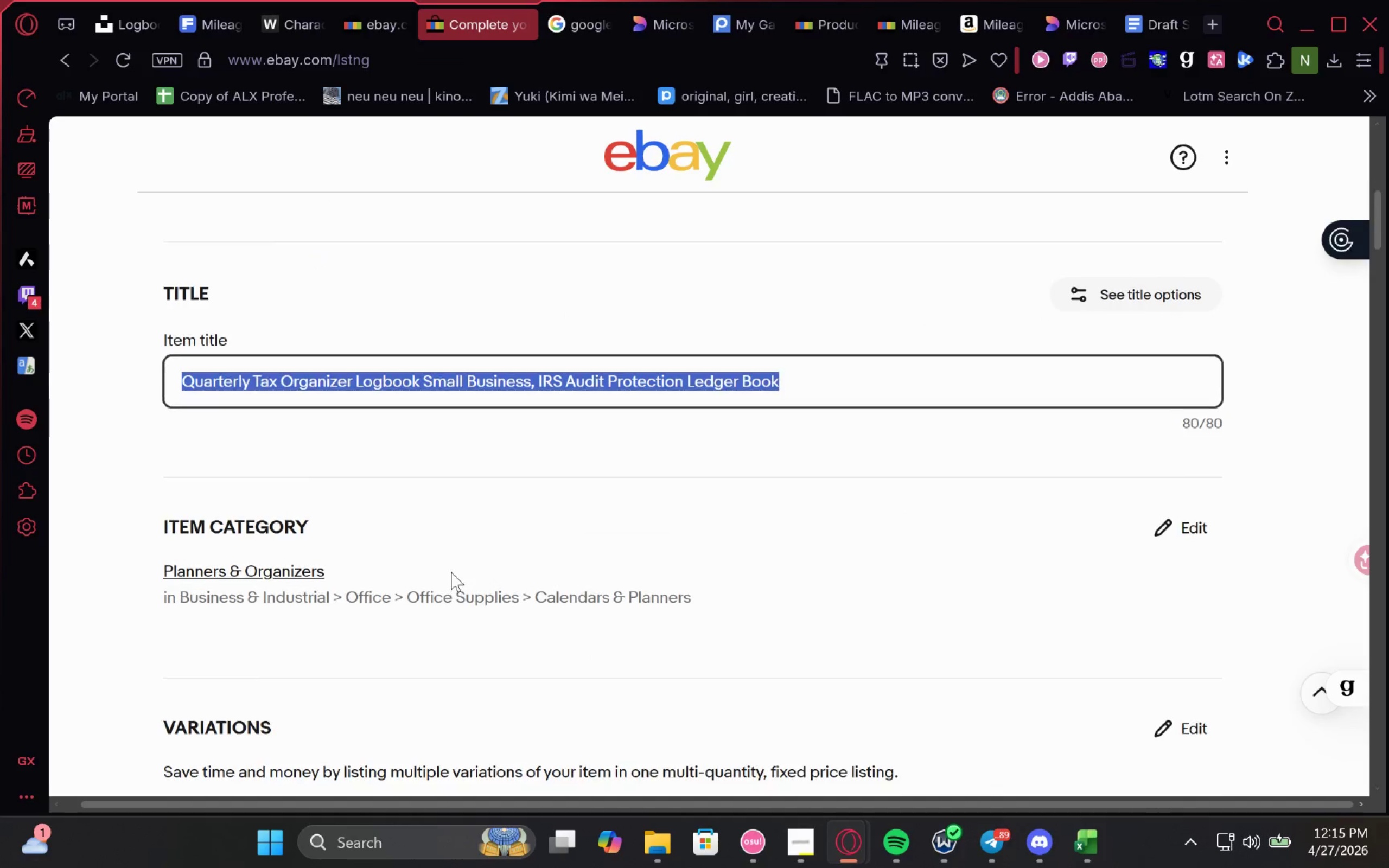 
wait(7.42)
 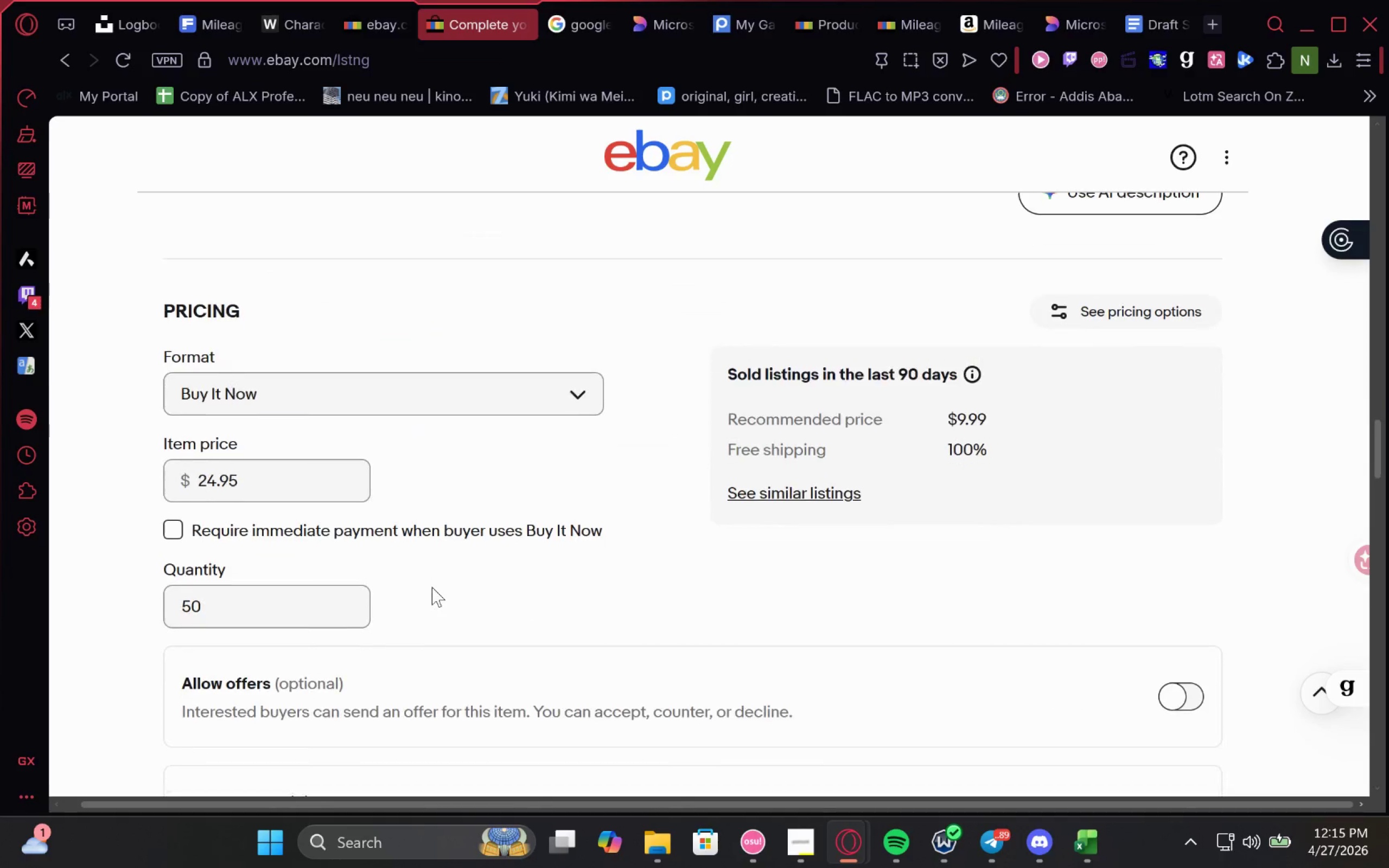 
right_click([293, 520])
 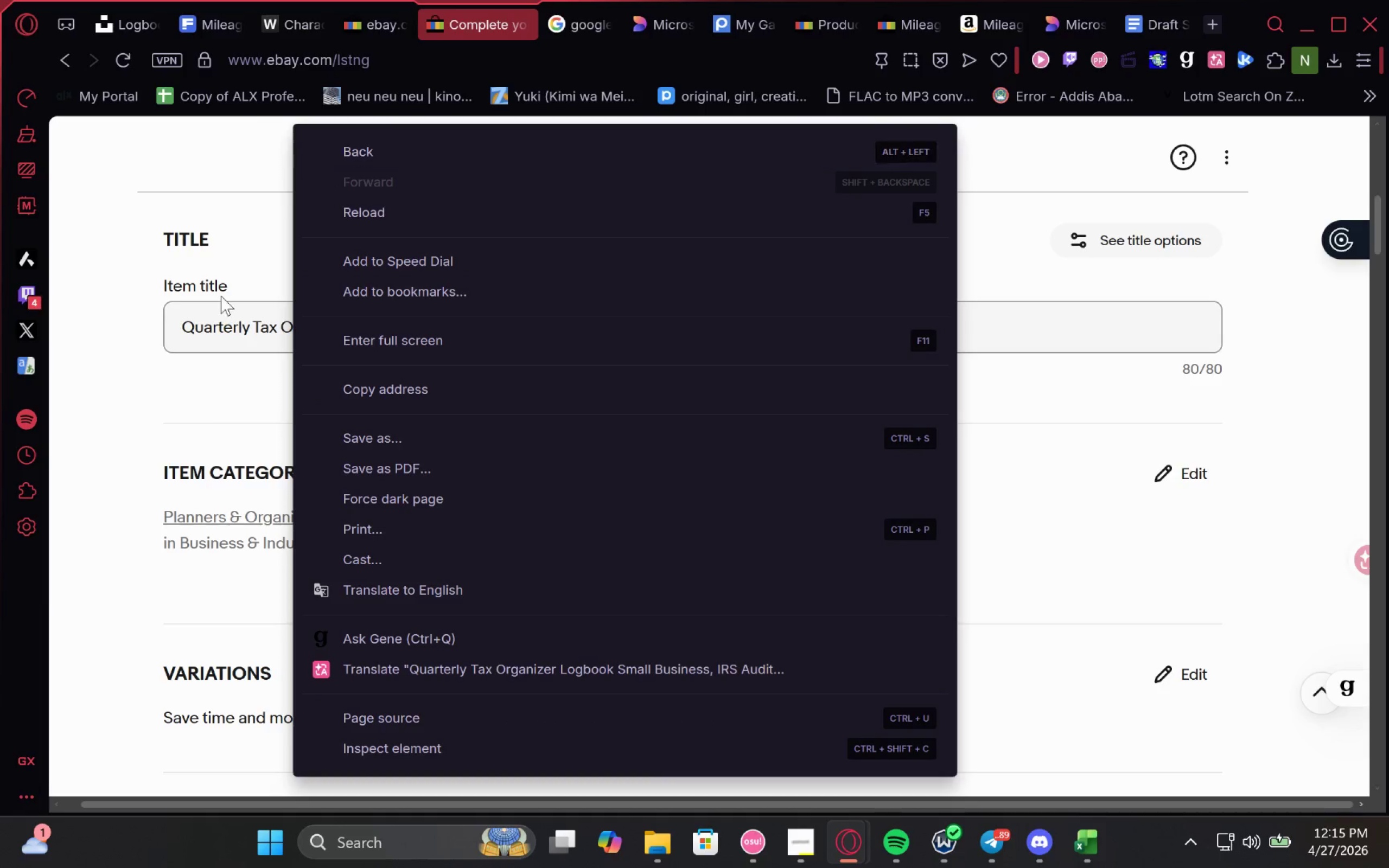 
left_click([194, 506])
 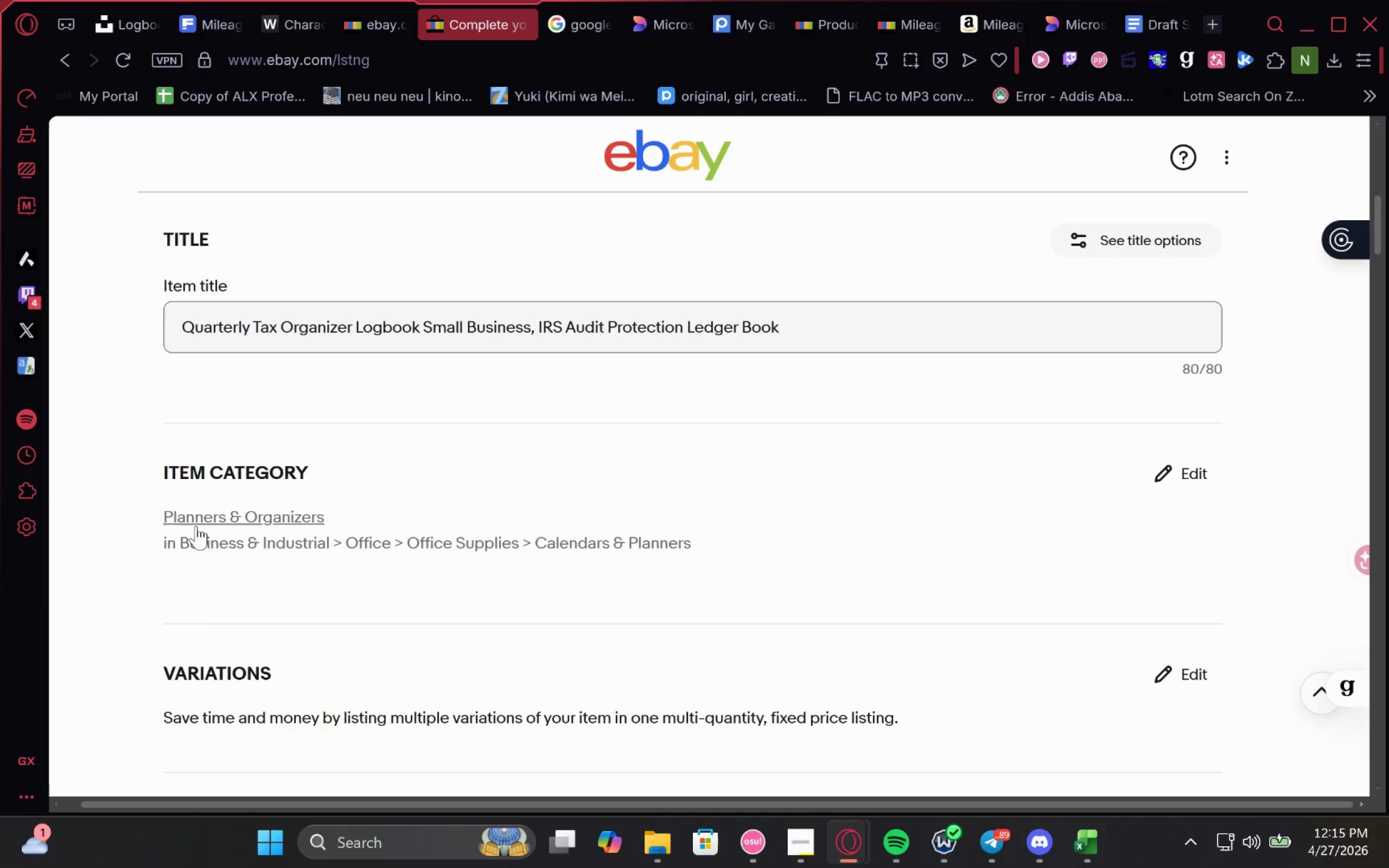 
left_click([202, 512])
 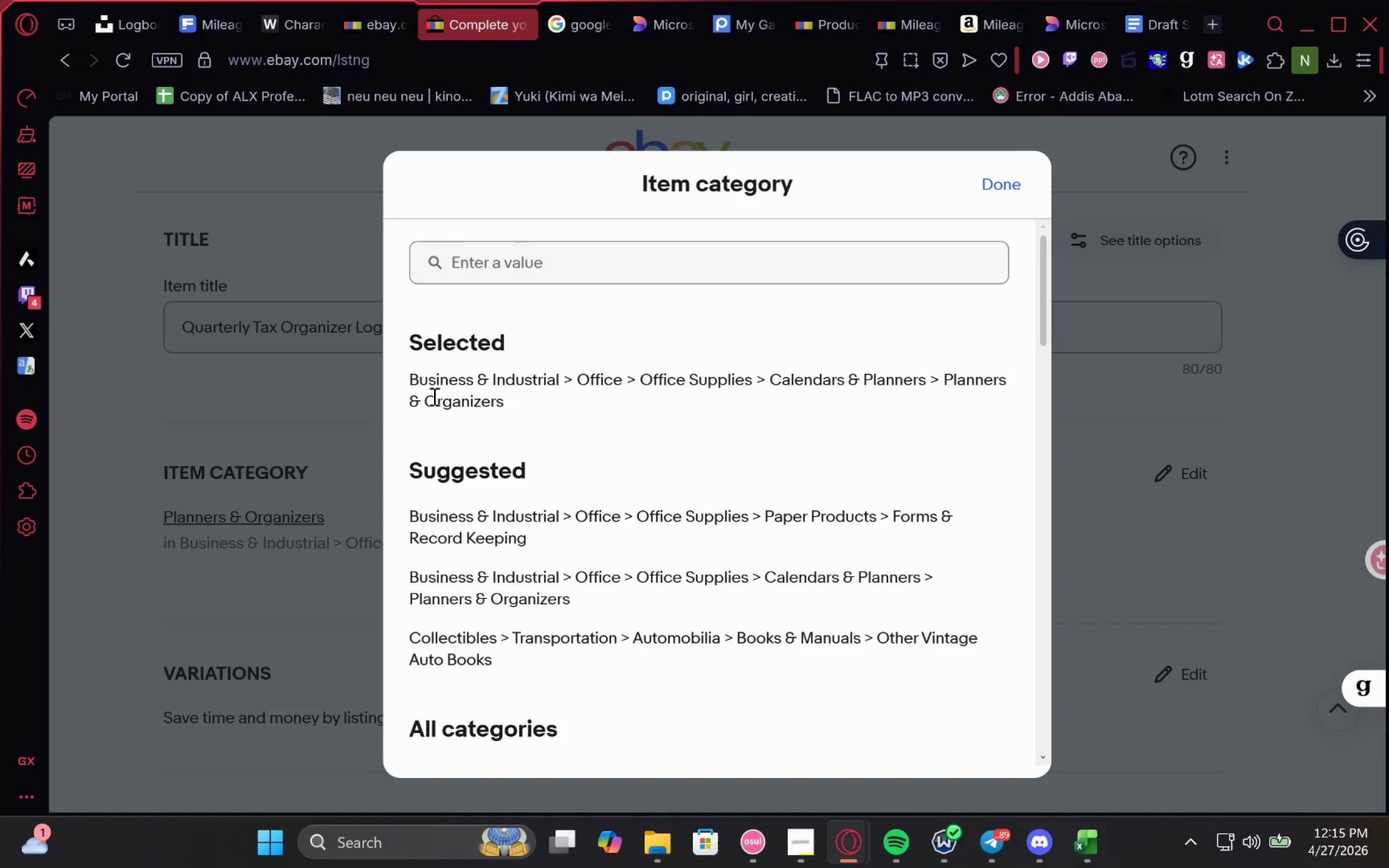 
wait(5.86)
 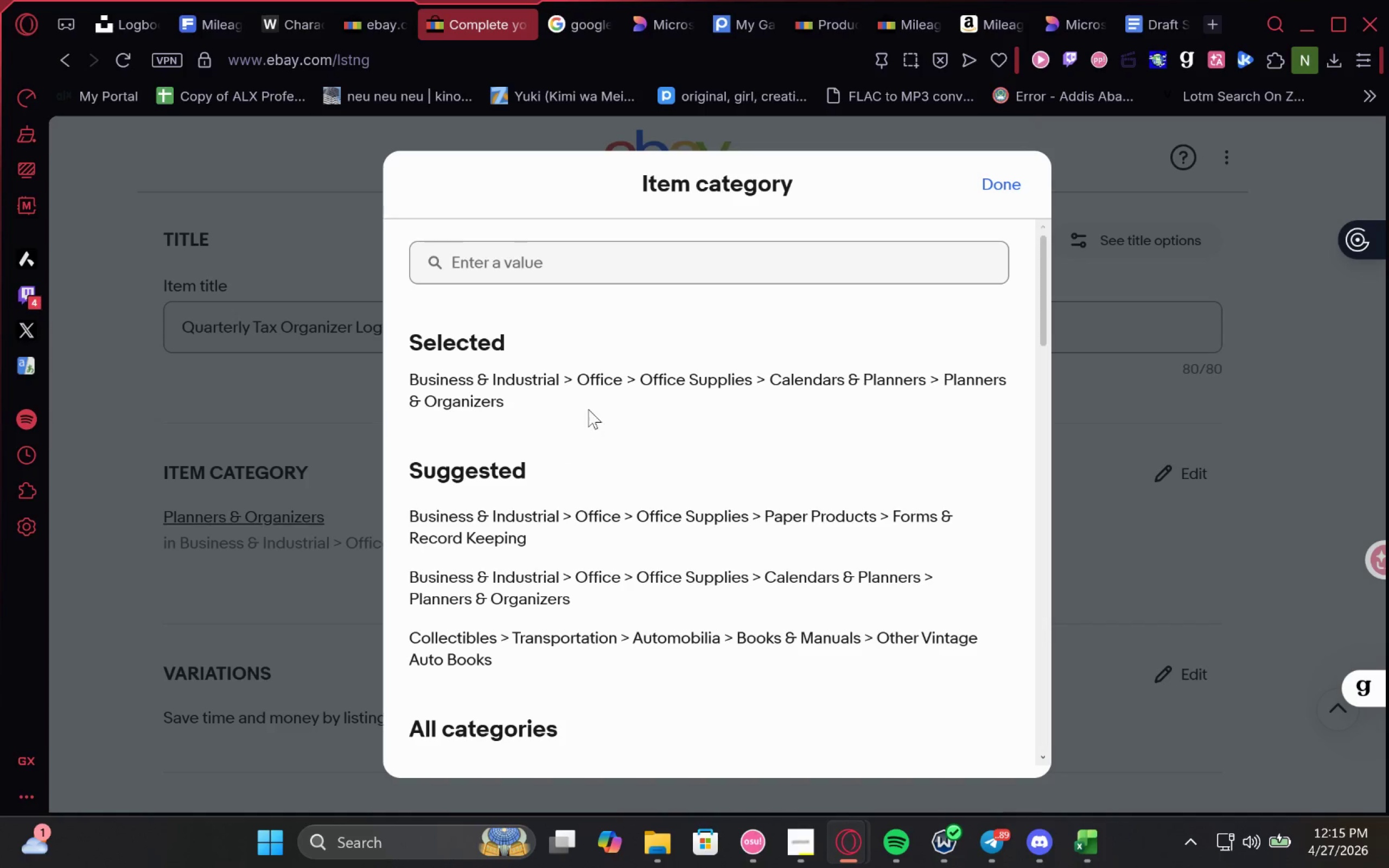 
left_click([902, 379])
 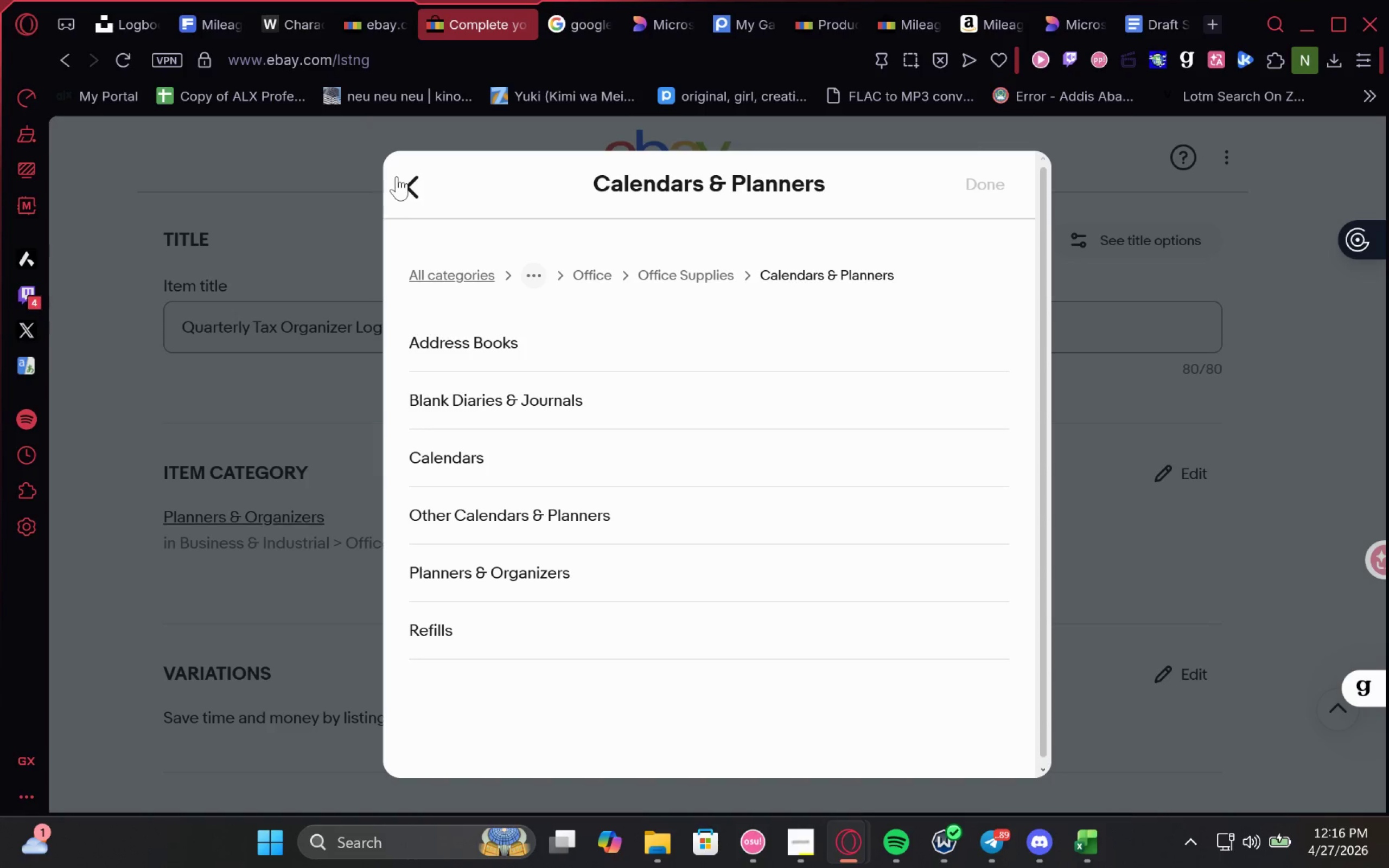 
left_click([413, 178])
 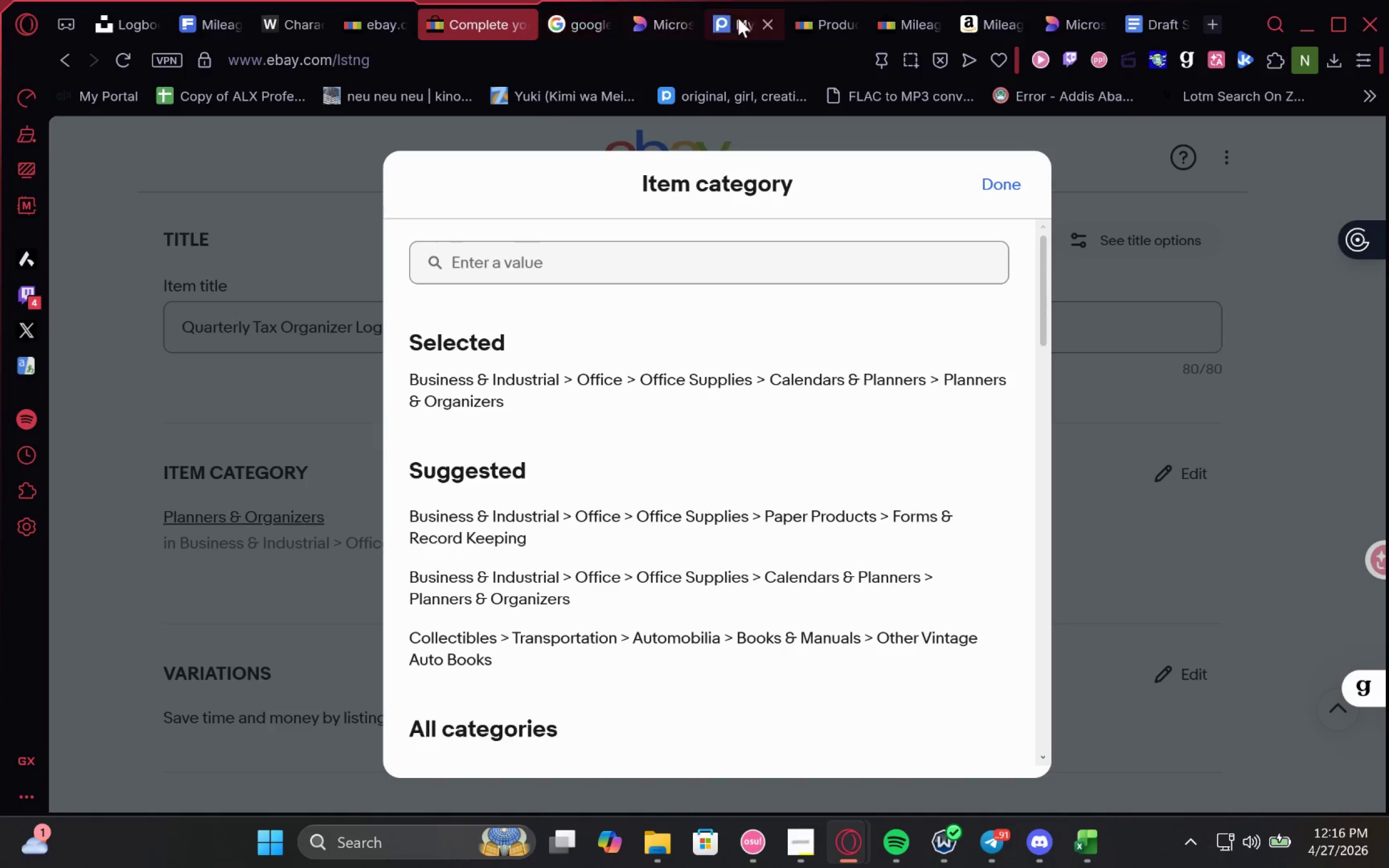 
left_click([828, 18])
 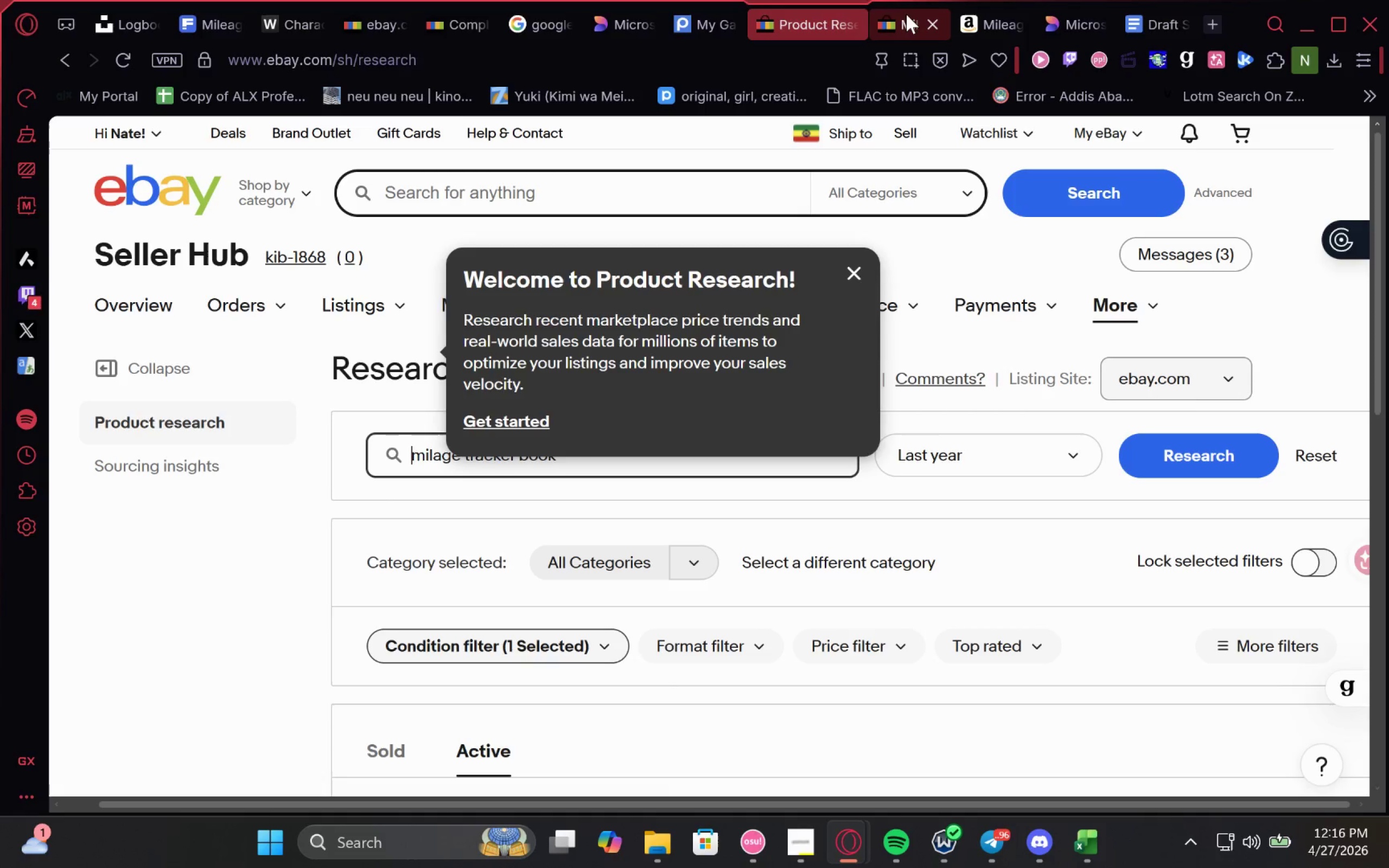 
left_click_drag(start_coordinate=[906, 14], to_coordinate=[553, 30])
 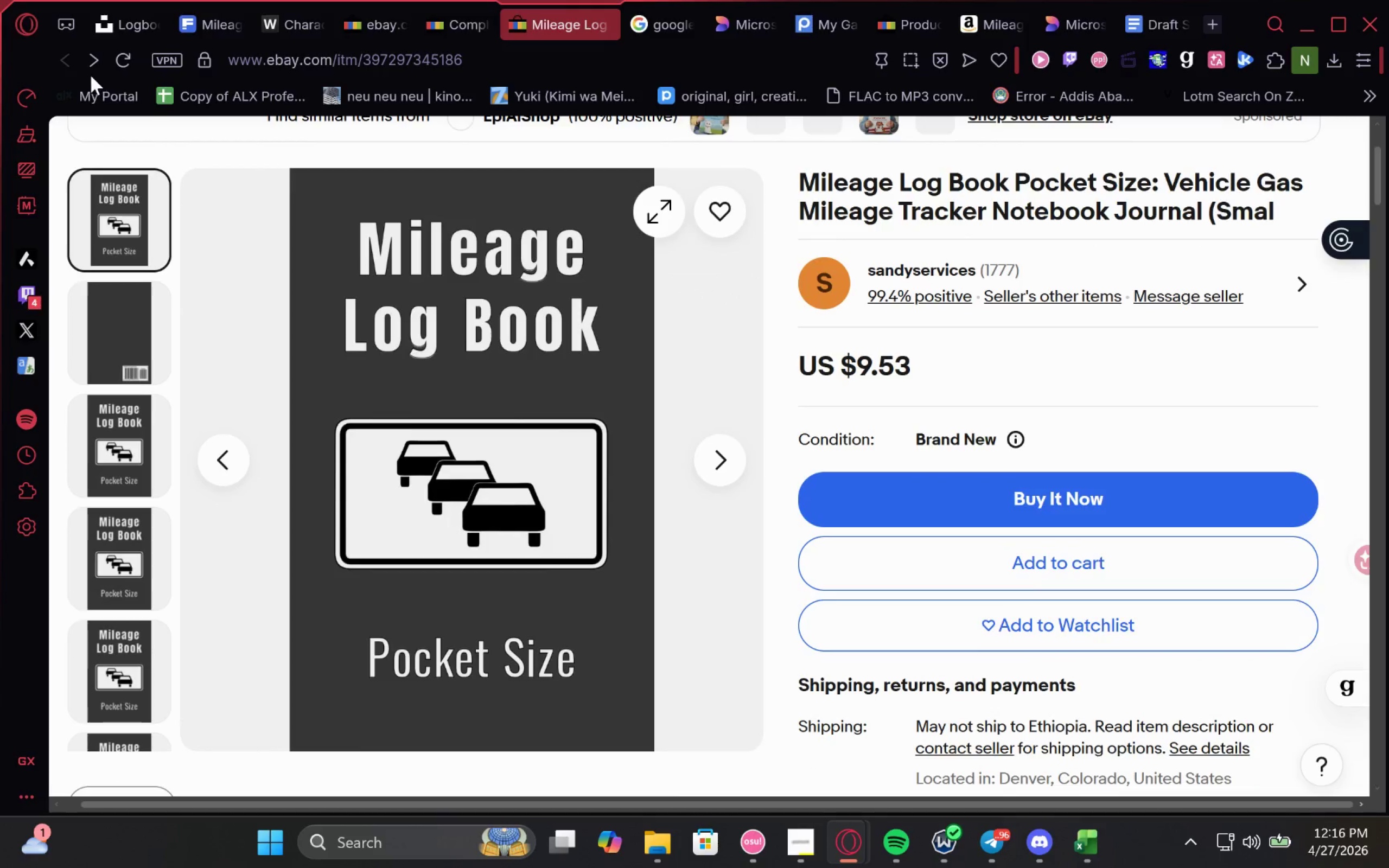 
wait(6.59)
 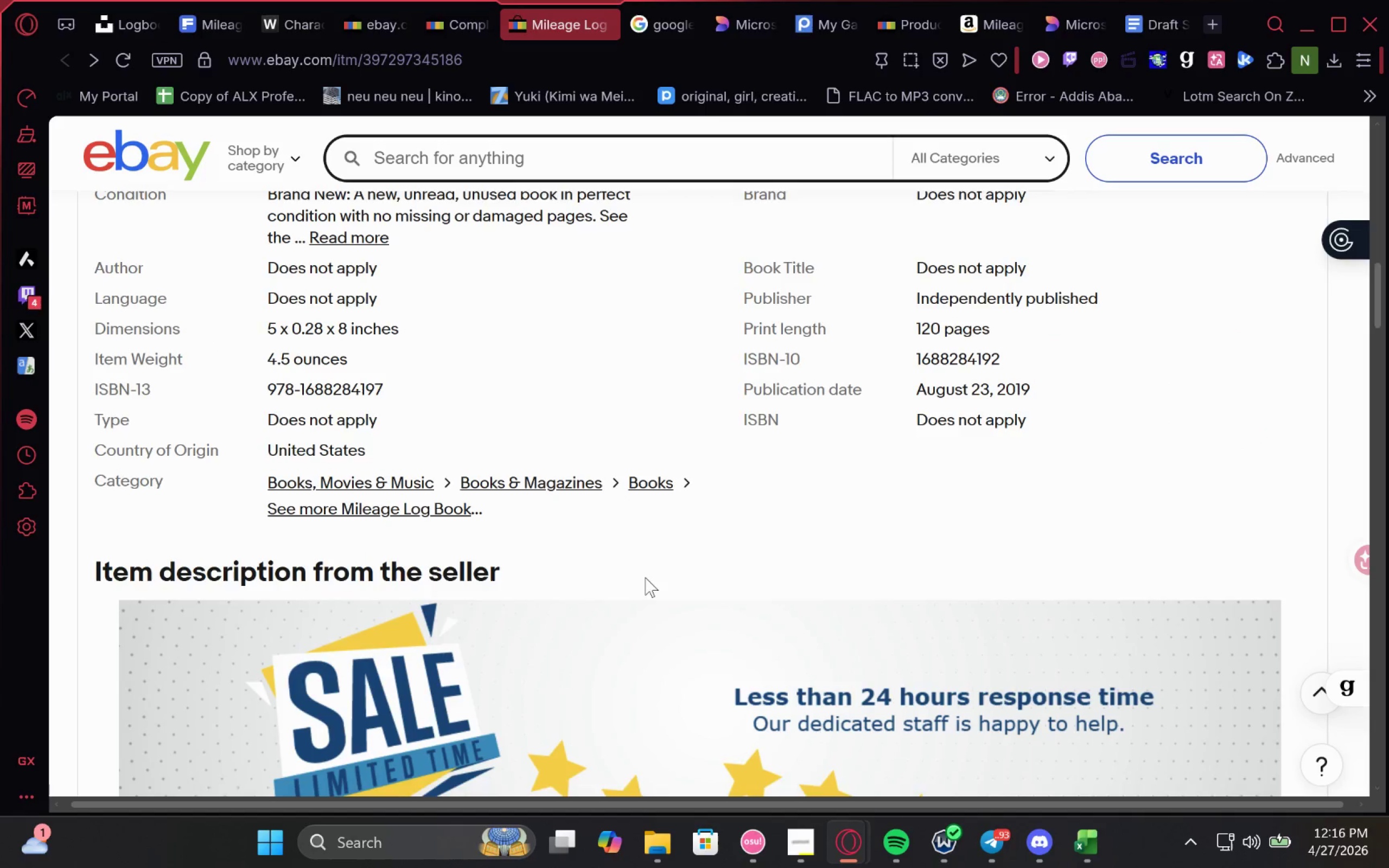 
left_click([443, 18])
 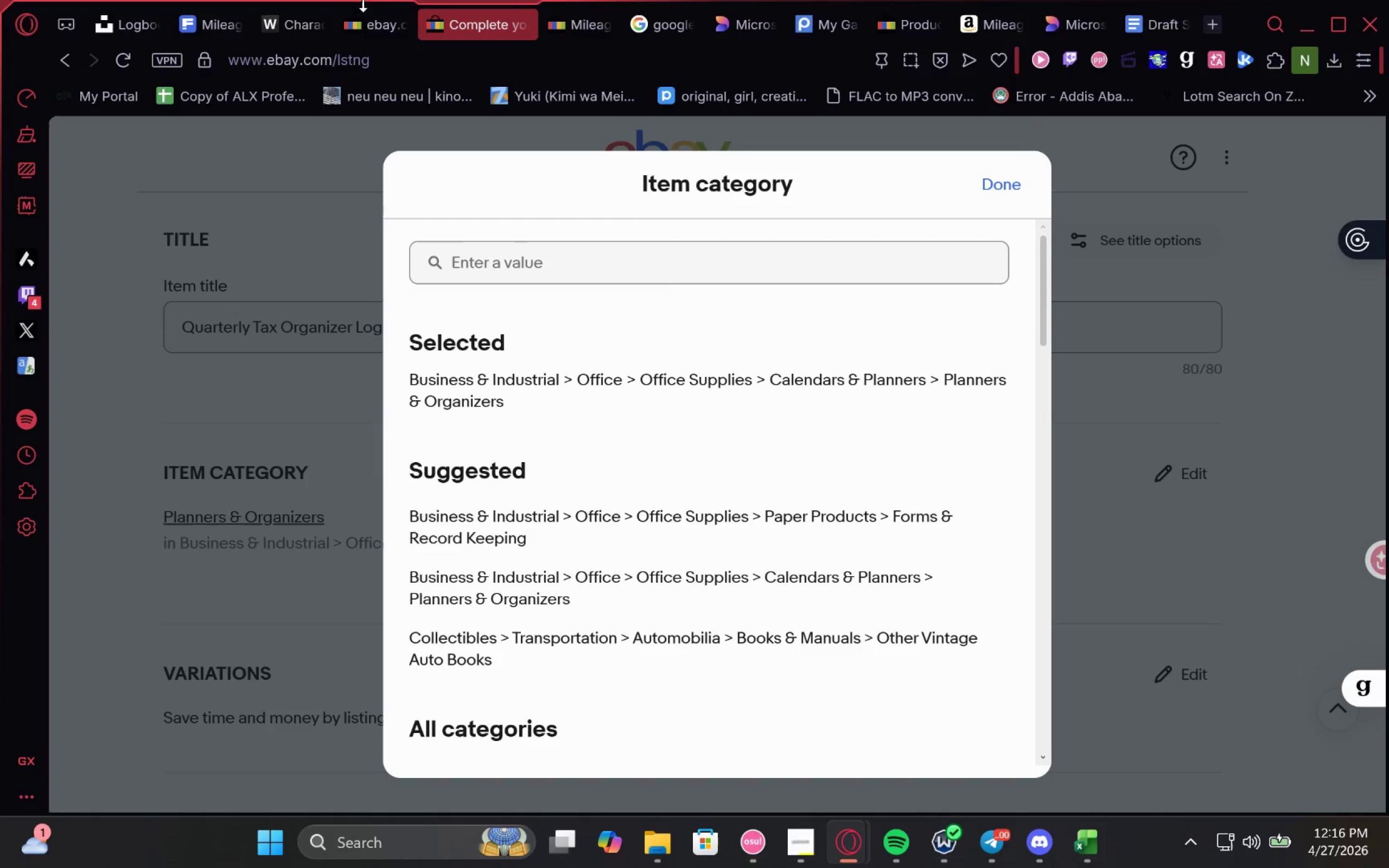 
left_click([375, 22])
 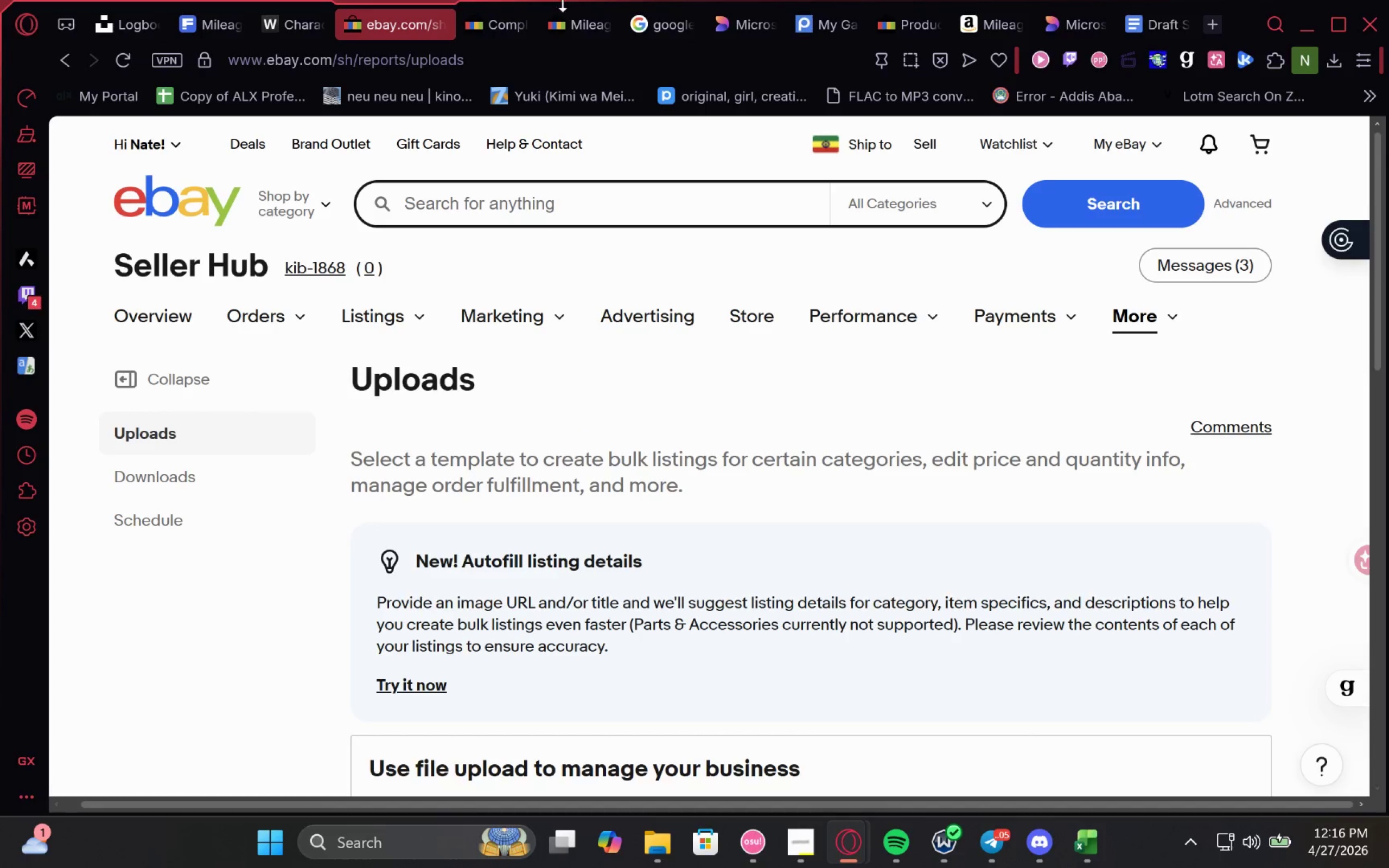 
double_click([574, 17])
 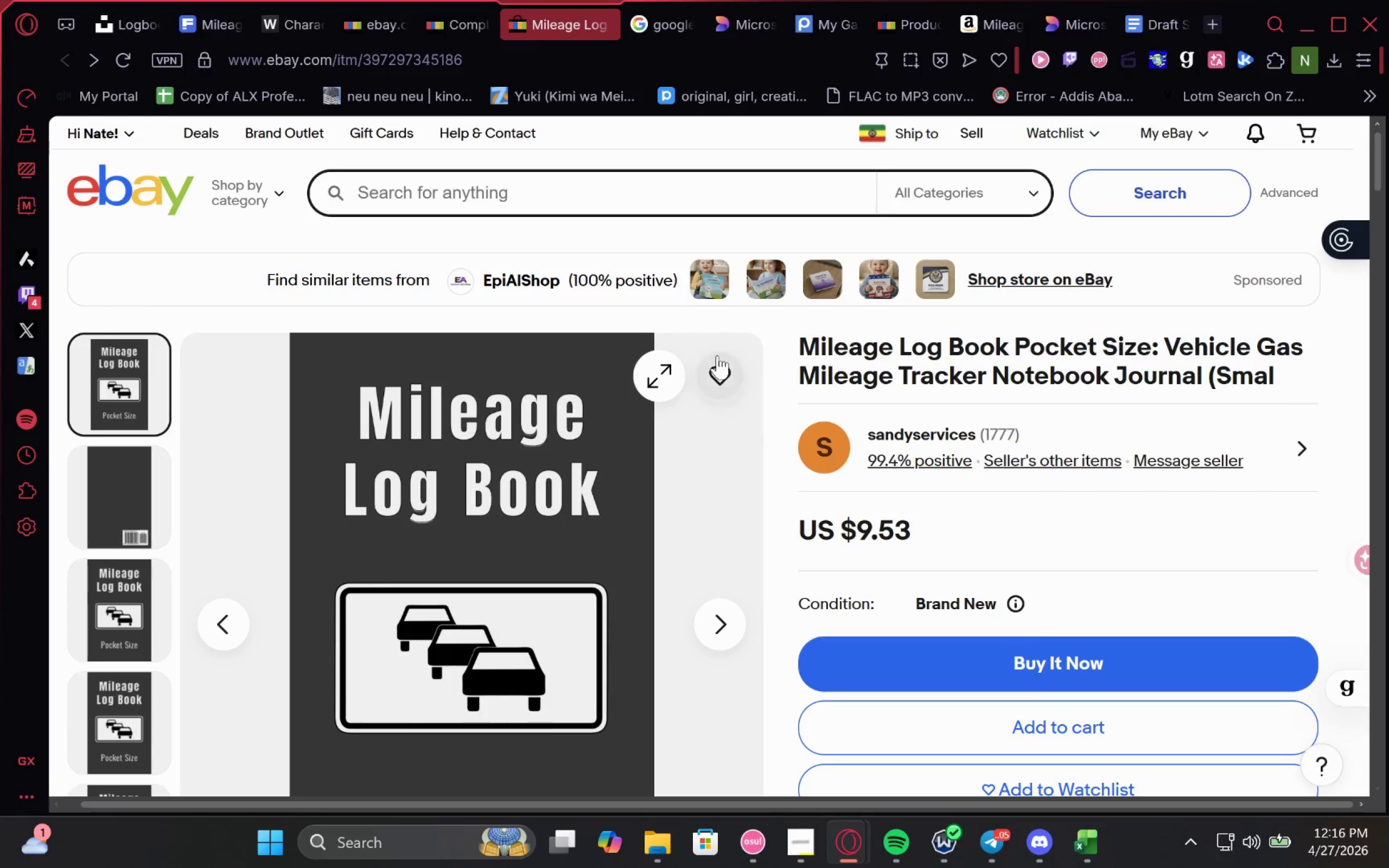 
left_click([620, 203])
 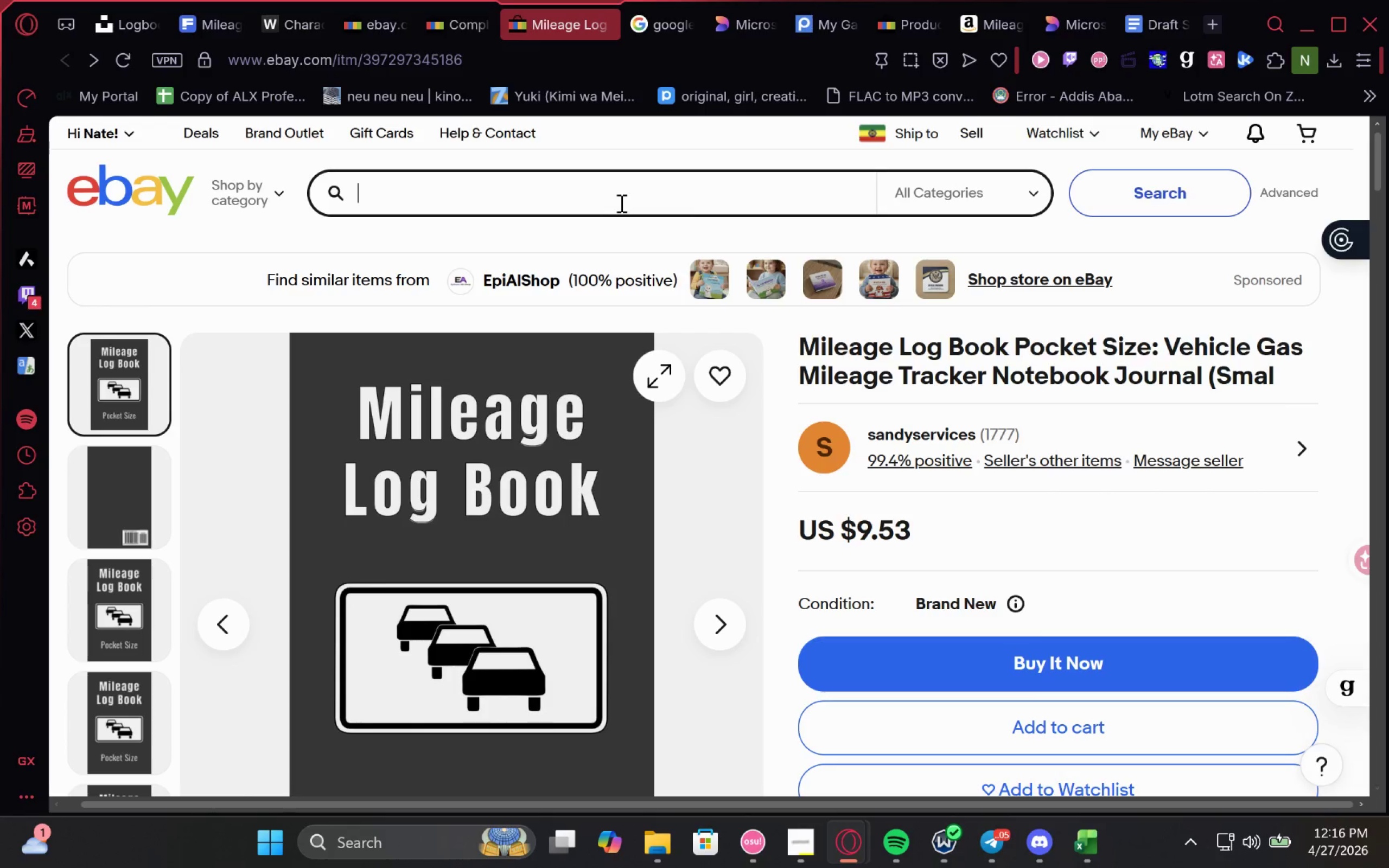 
type(exense tr)
 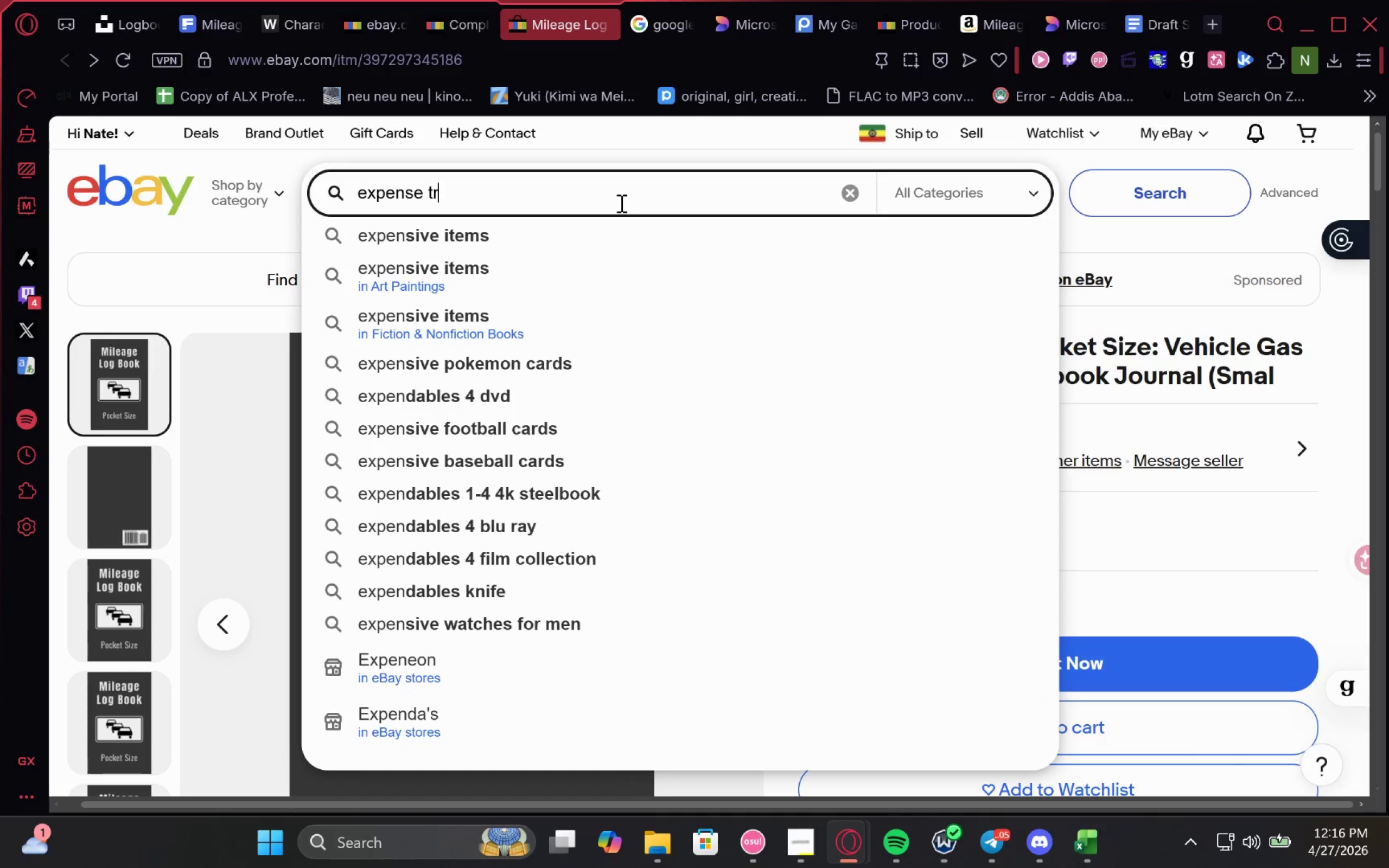 
key(ArrowDown)
 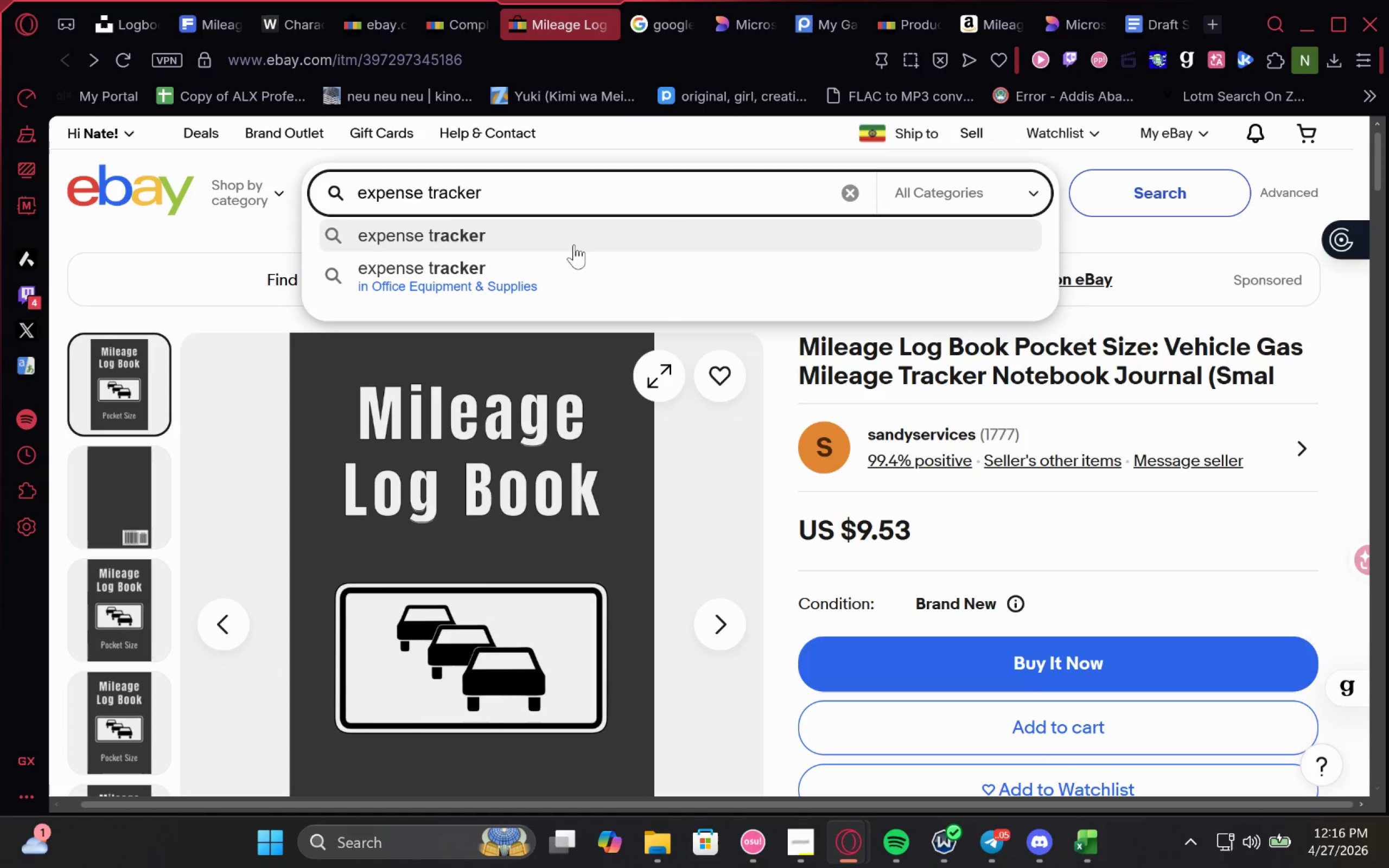 
left_click([570, 240])
 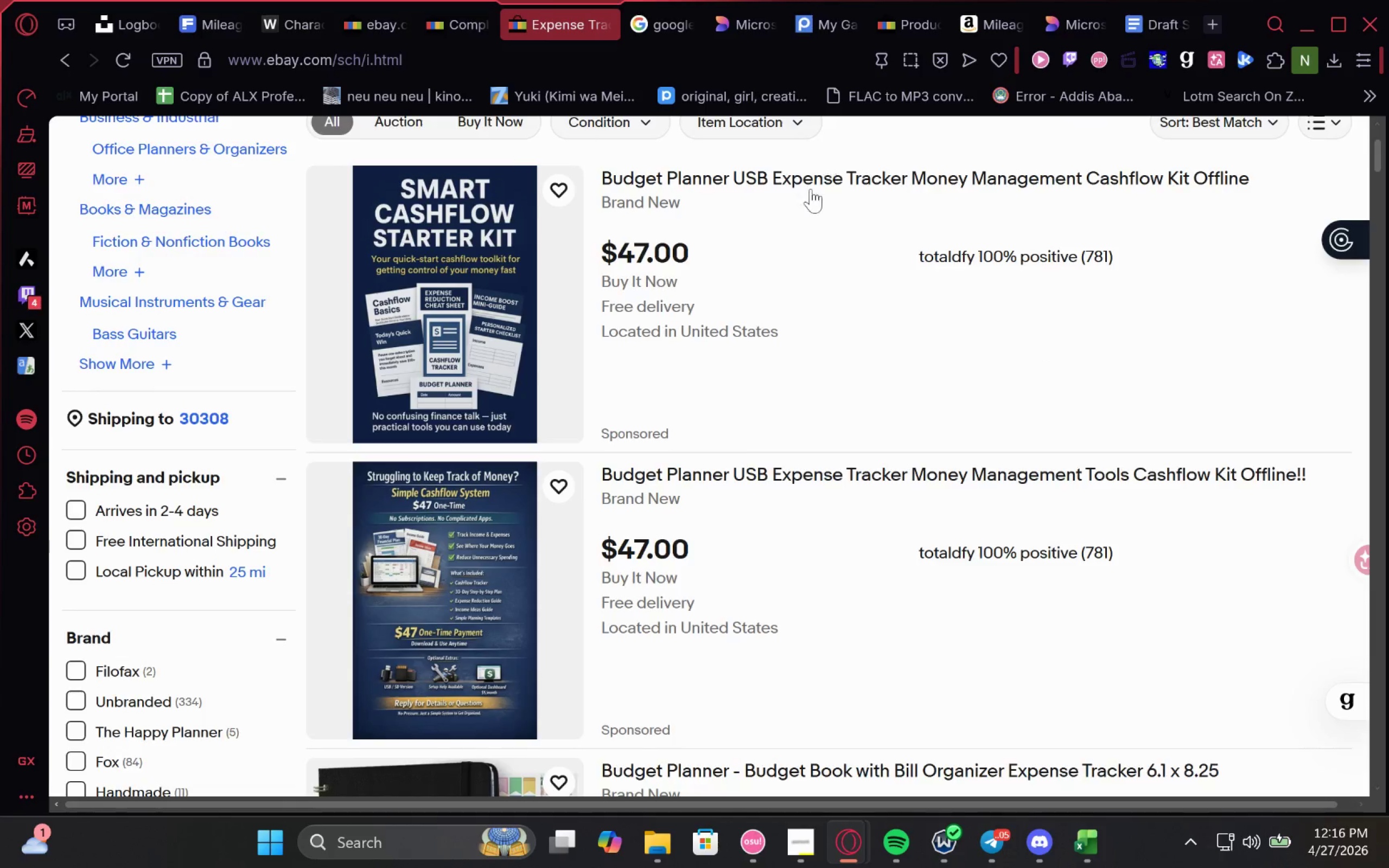 
wait(6.3)
 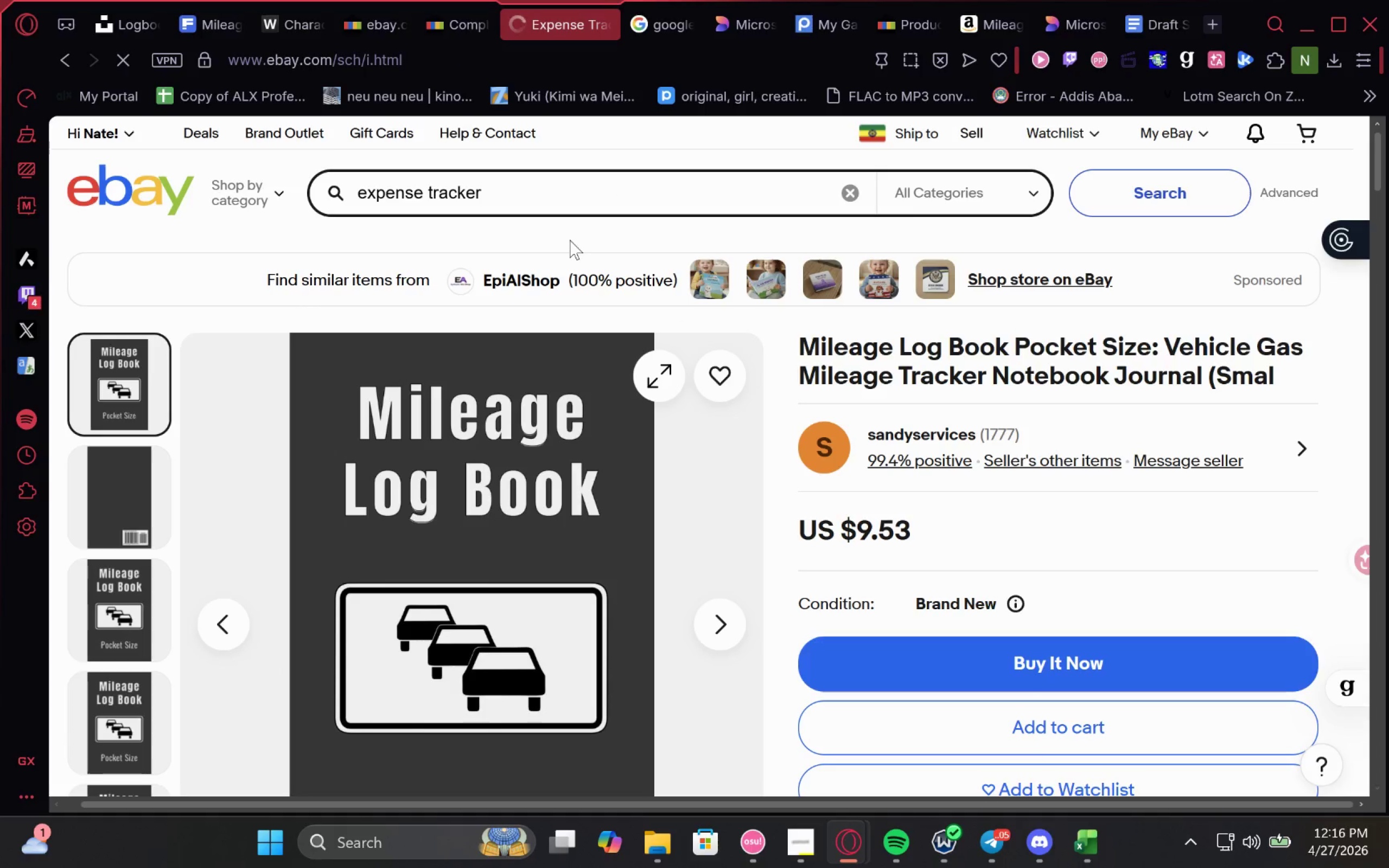 
left_click([783, 283])
 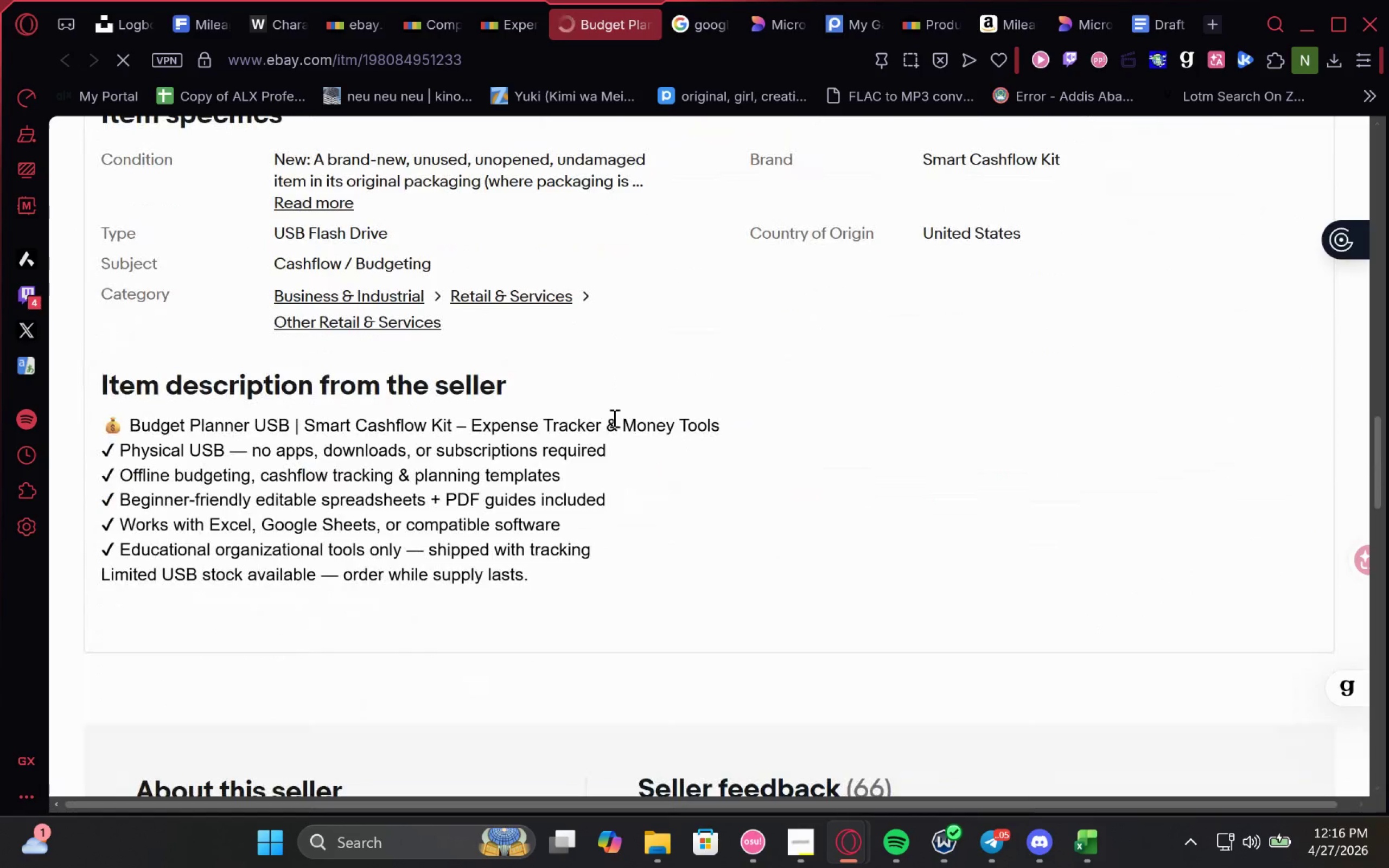 
wait(10.17)
 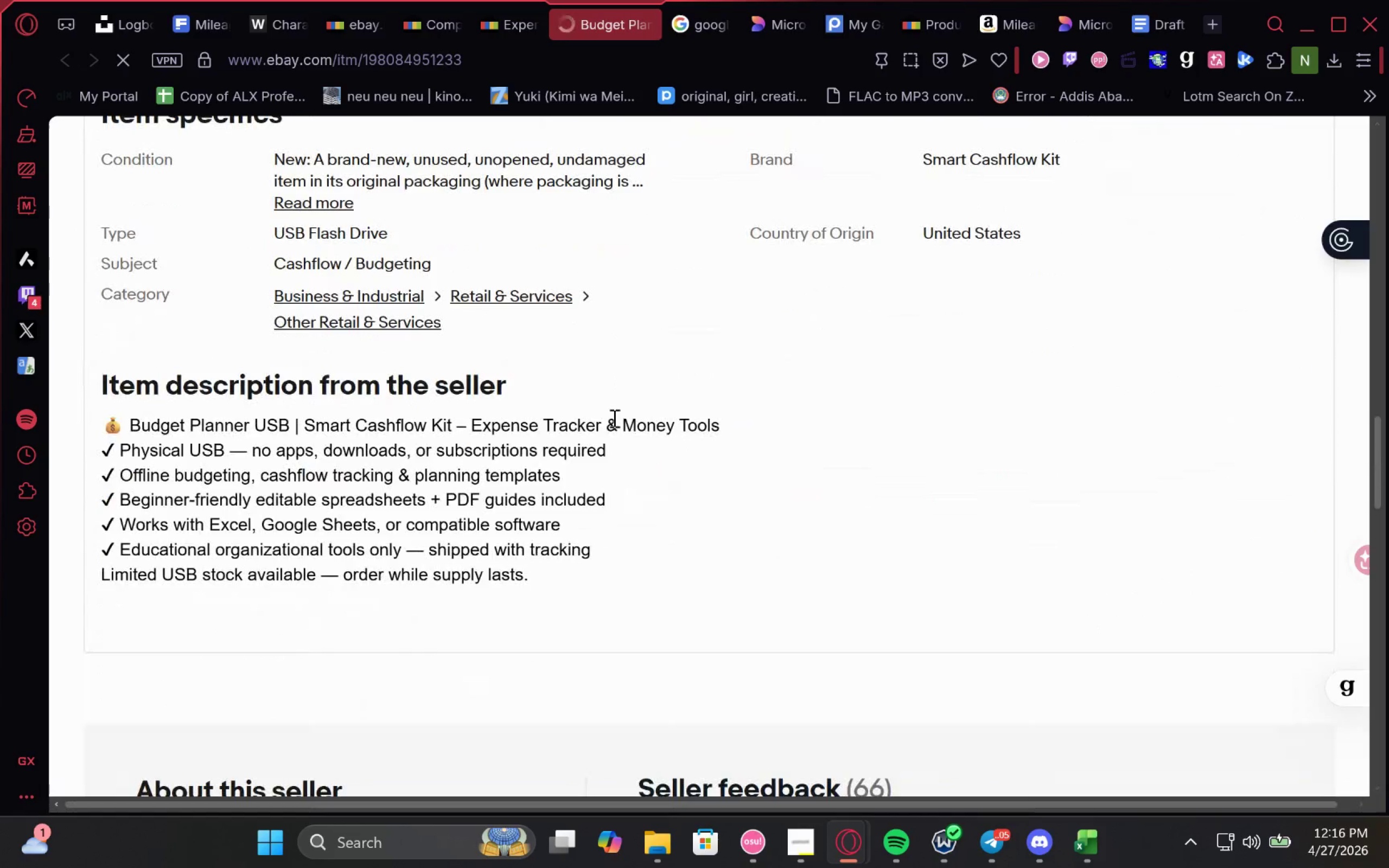 
double_click([500, 12])
 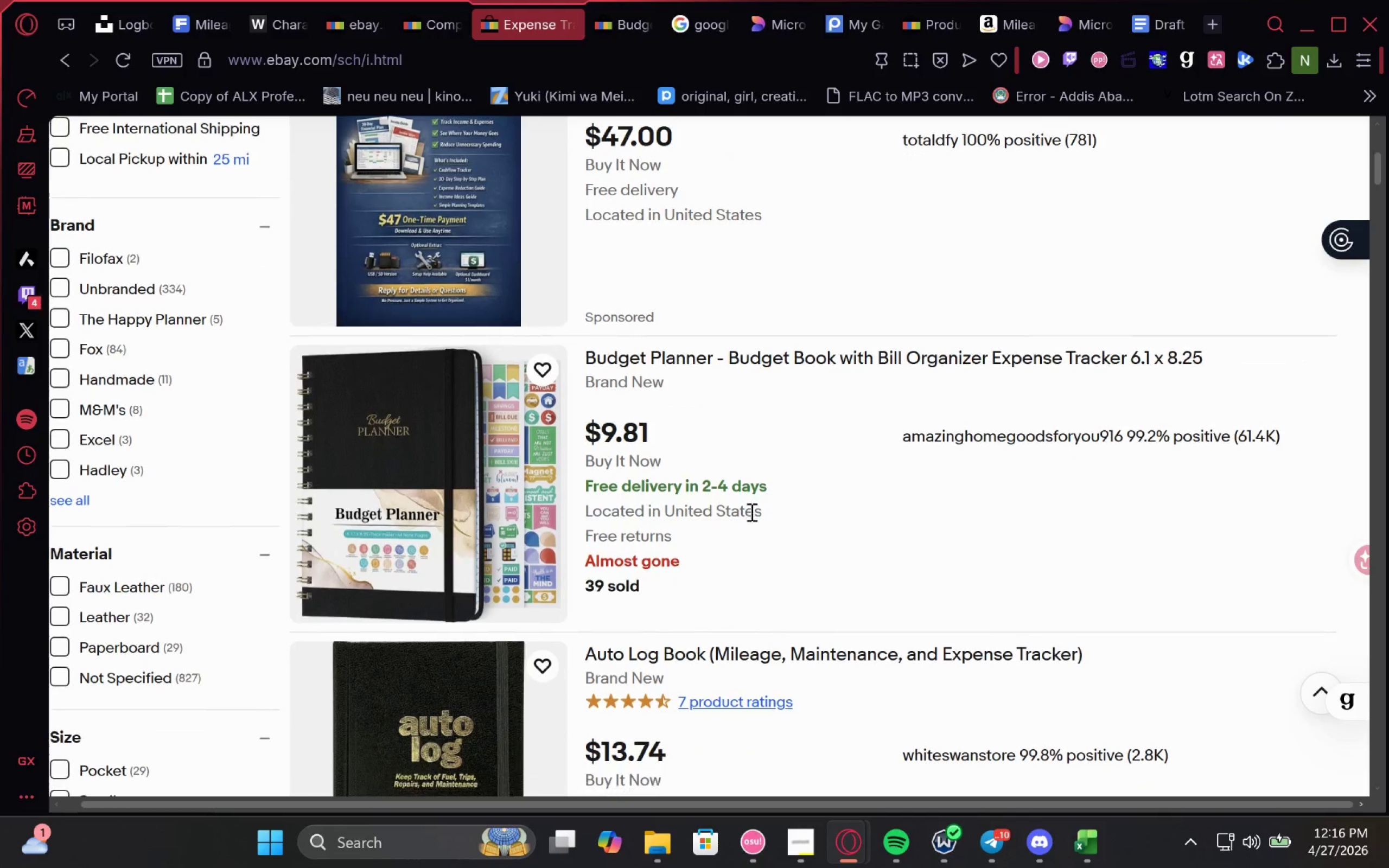 
left_click([861, 360])
 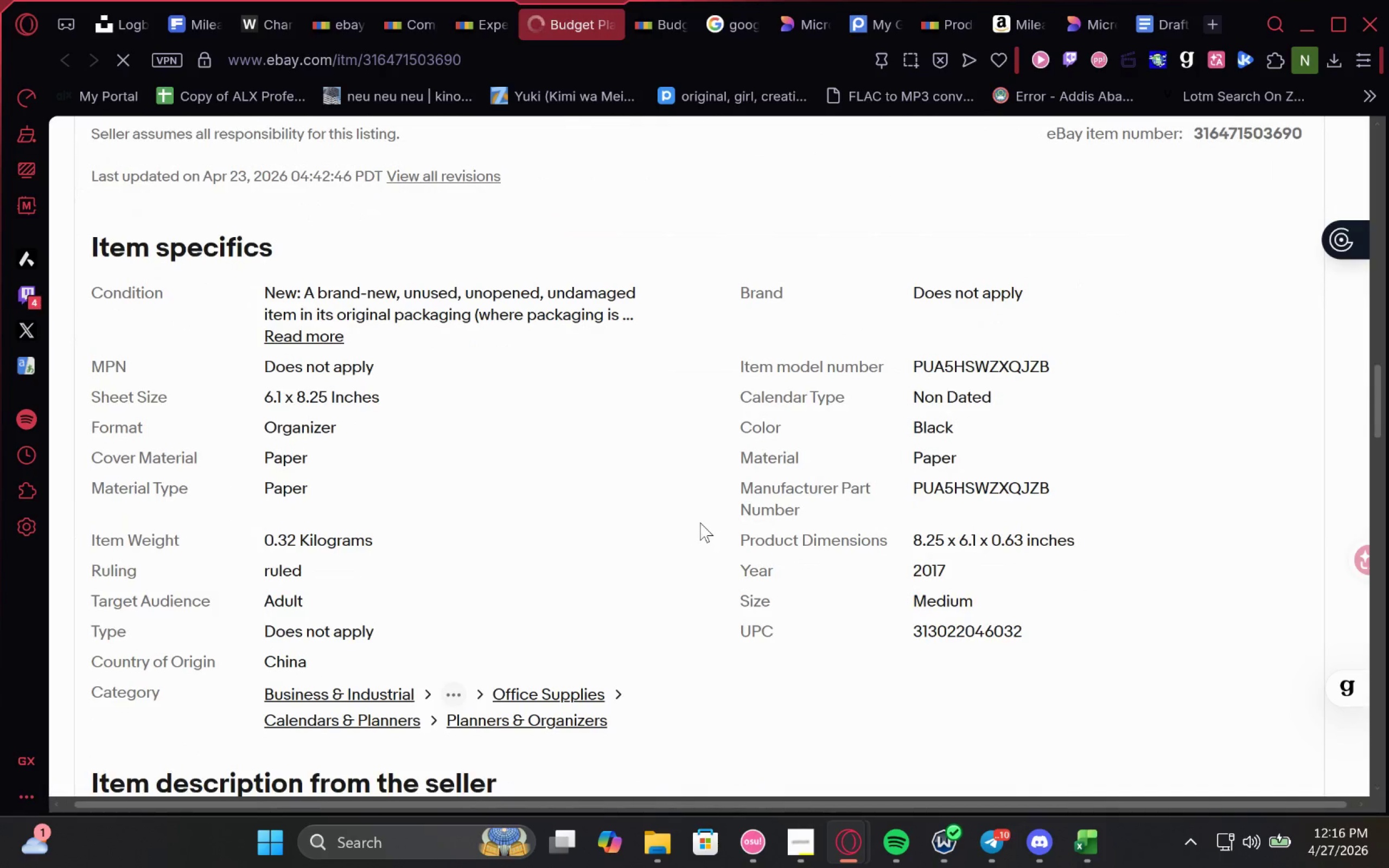 
wait(6.33)
 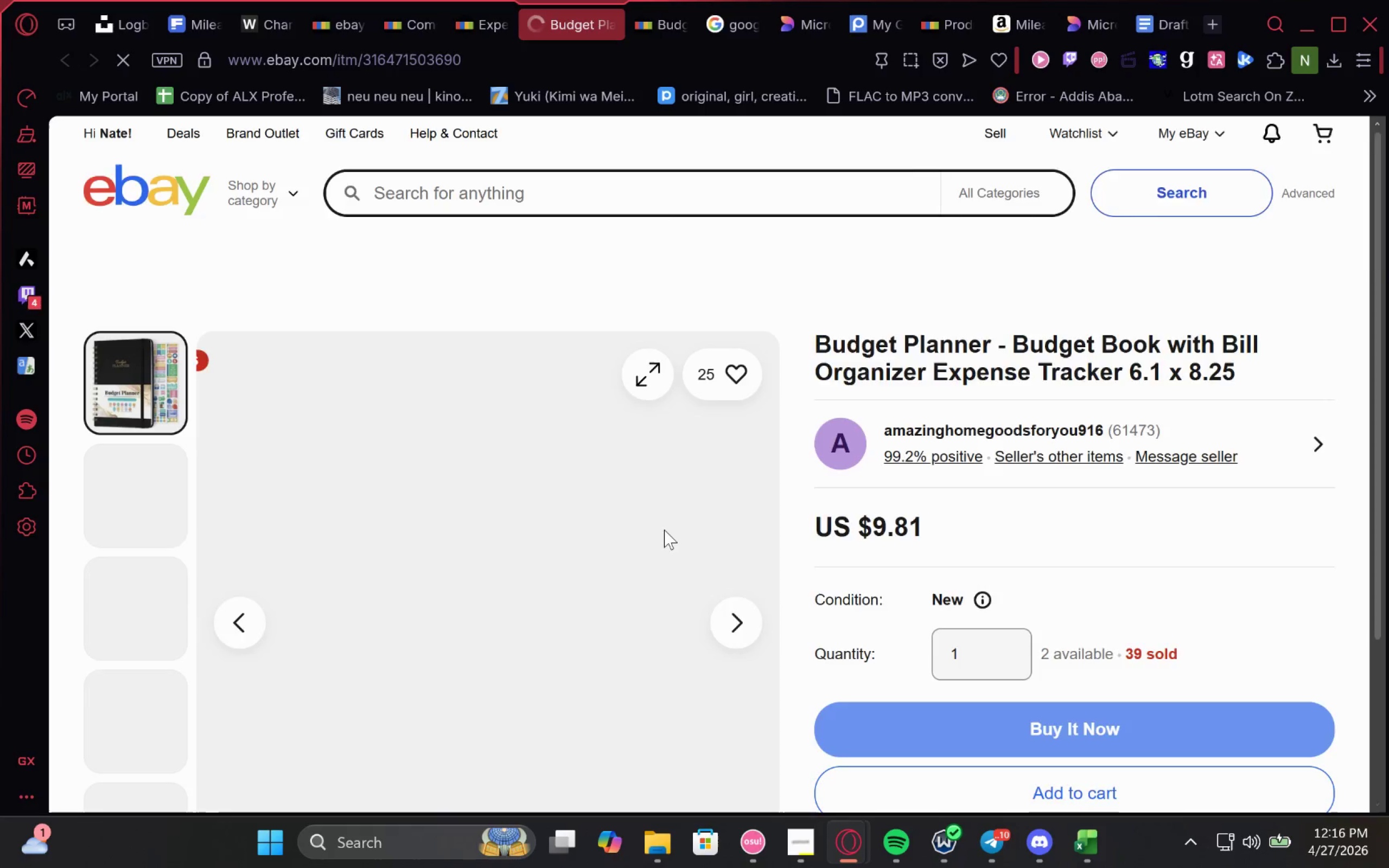 
left_click([503, 645])
 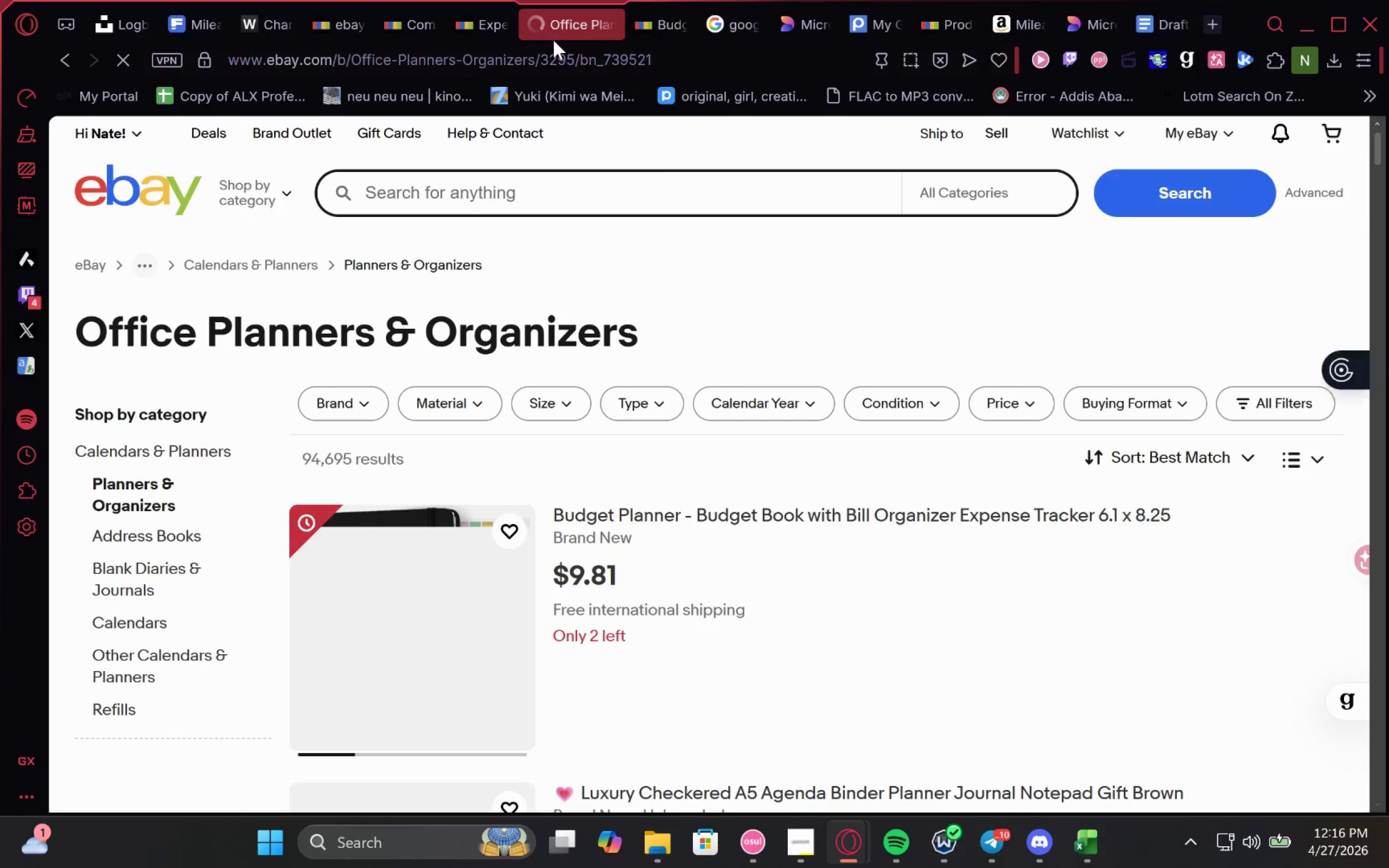 
left_click([571, 49])
 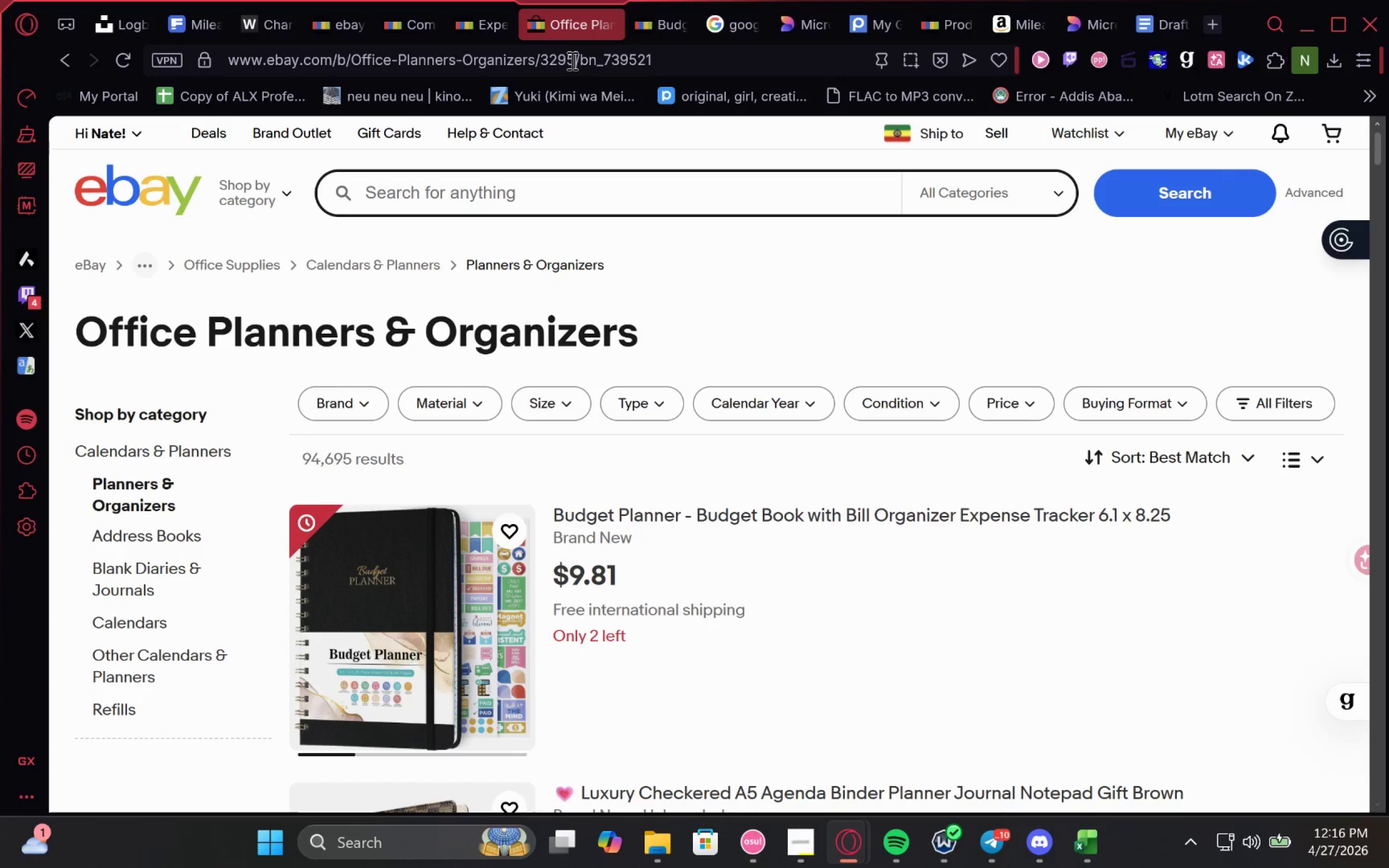 
left_click_drag(start_coordinate=[571, 60], to_coordinate=[545, 79])
 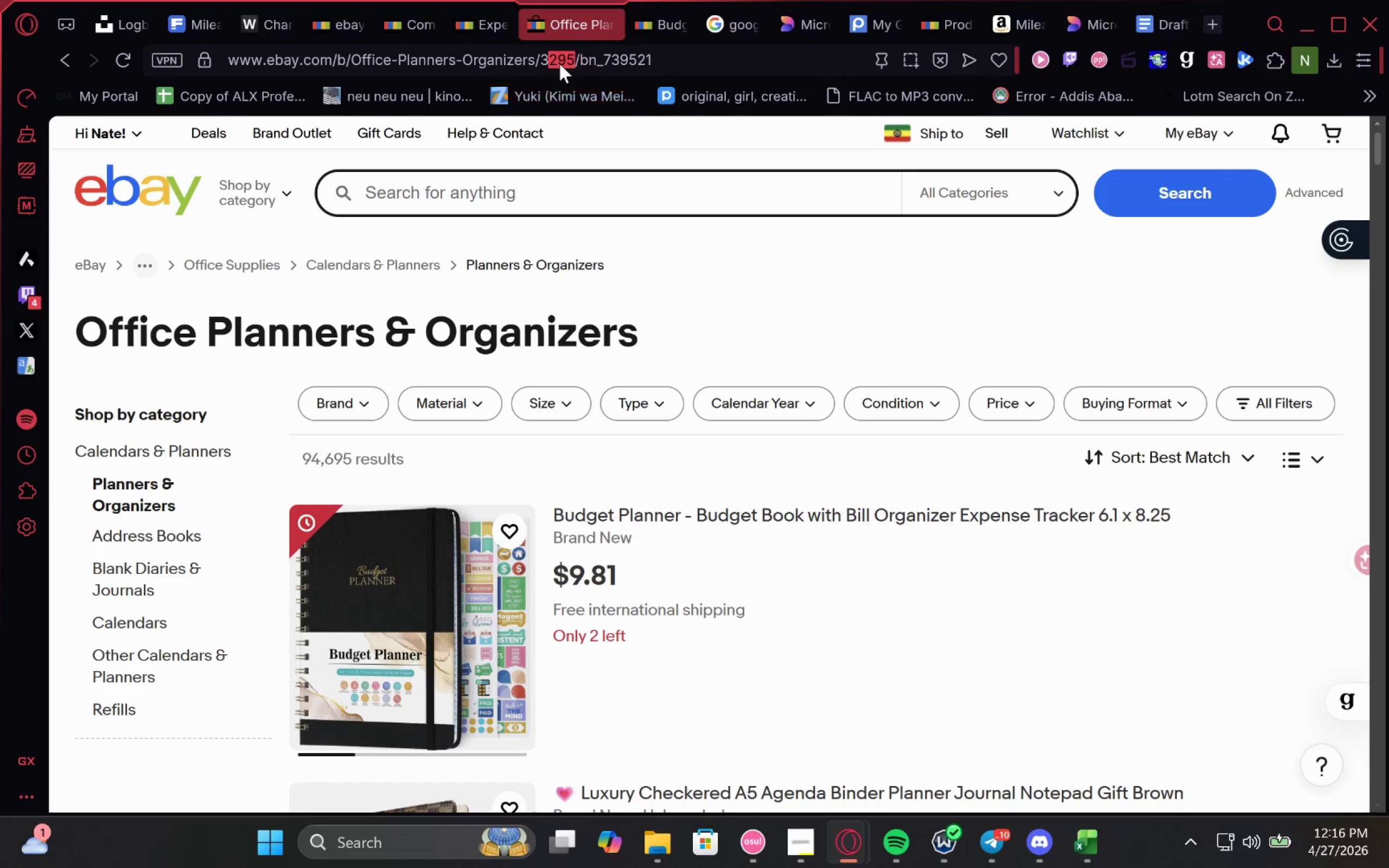 
left_click([563, 63])
 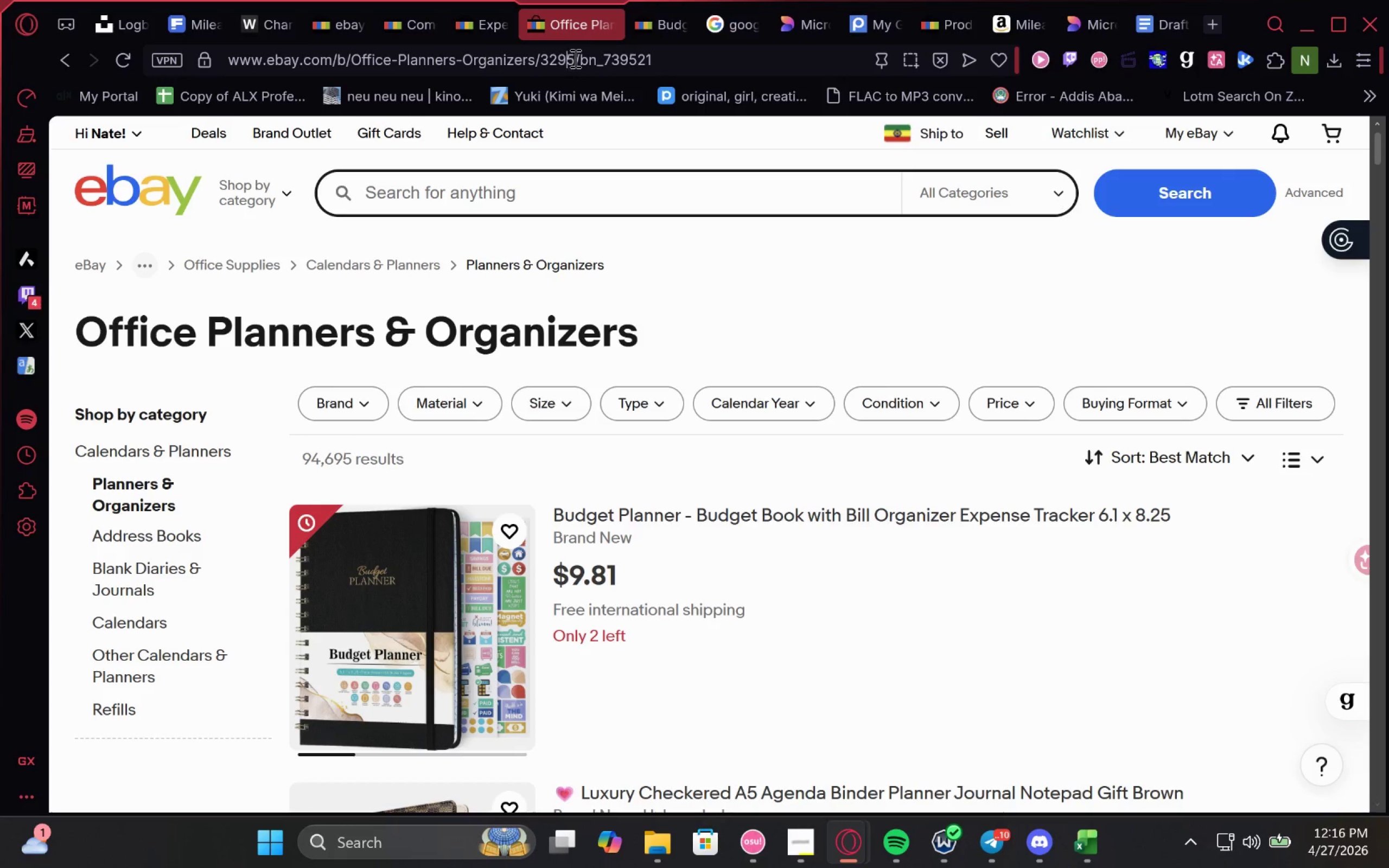 
left_click_drag(start_coordinate=[576, 58], to_coordinate=[543, 61])
 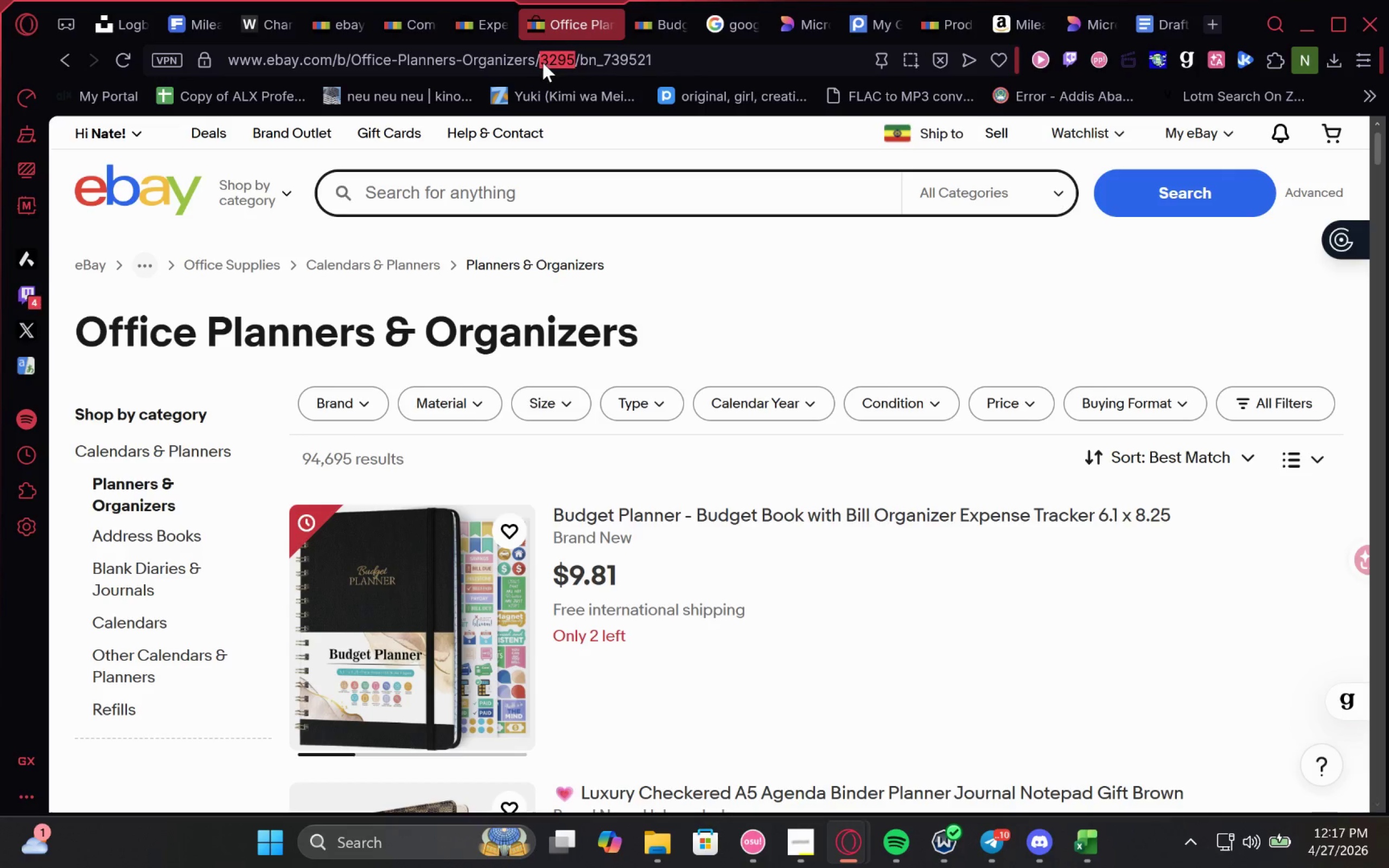 
key(Control+C)
 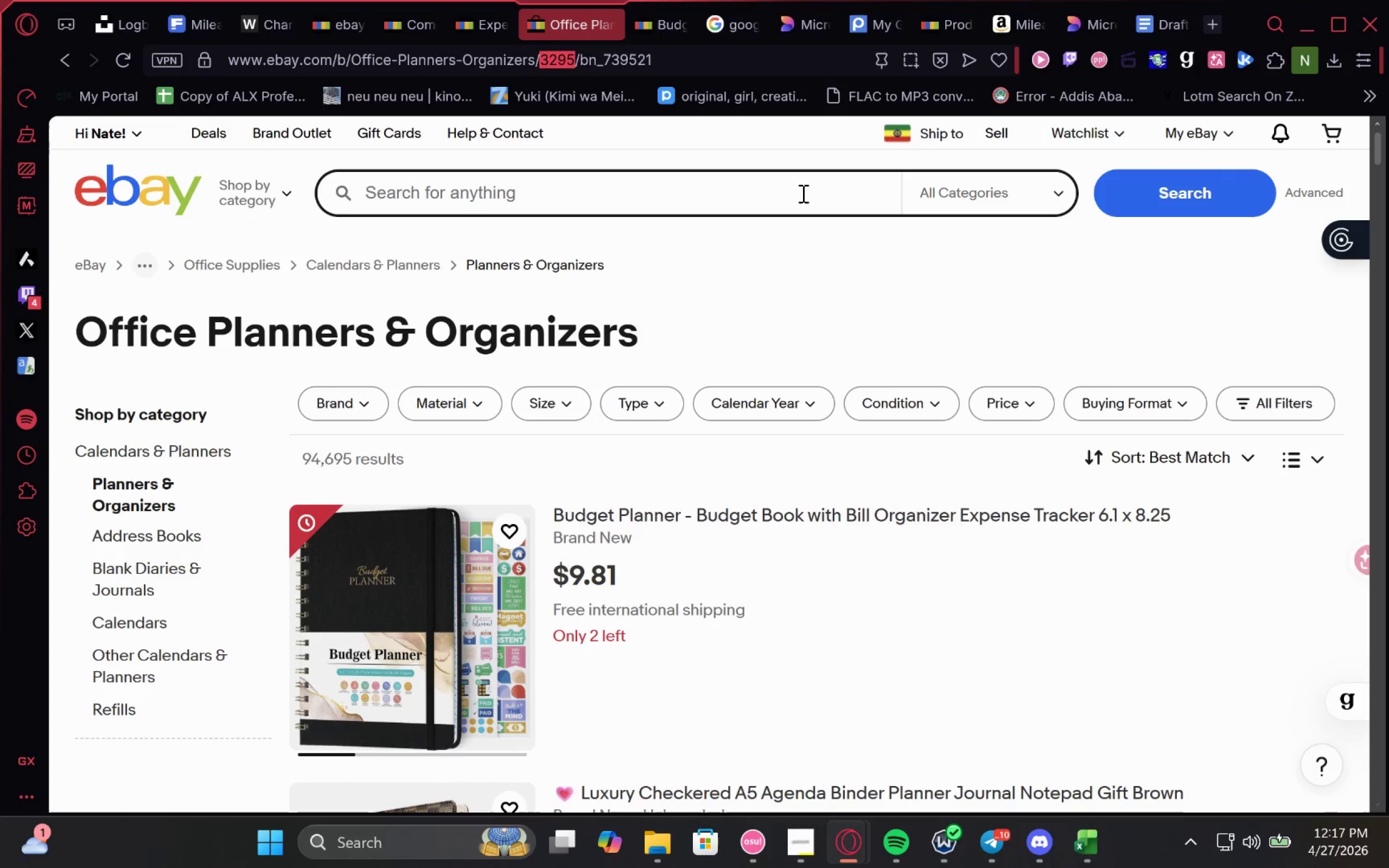 
key(Control+C)
 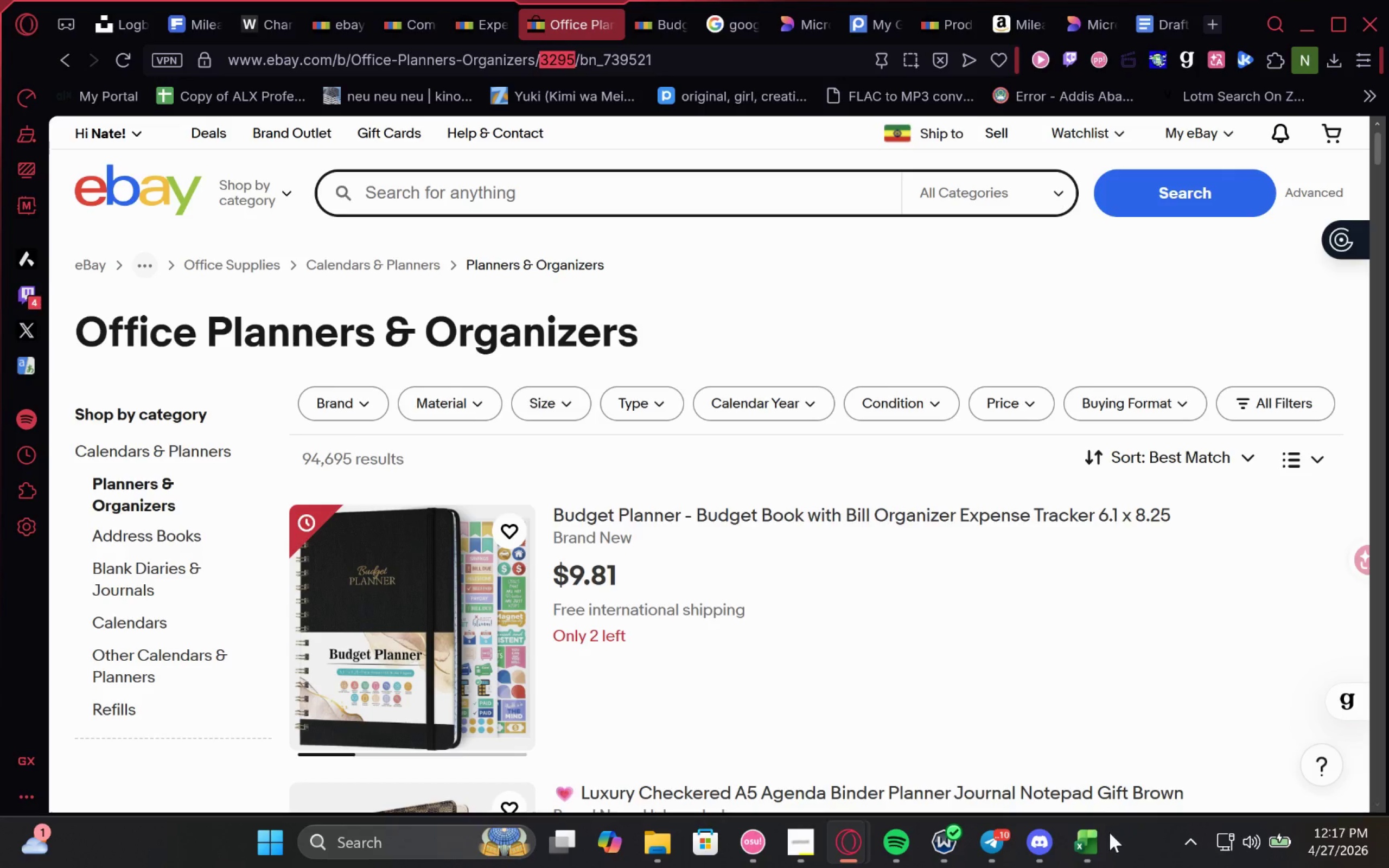 
left_click([1089, 843])
 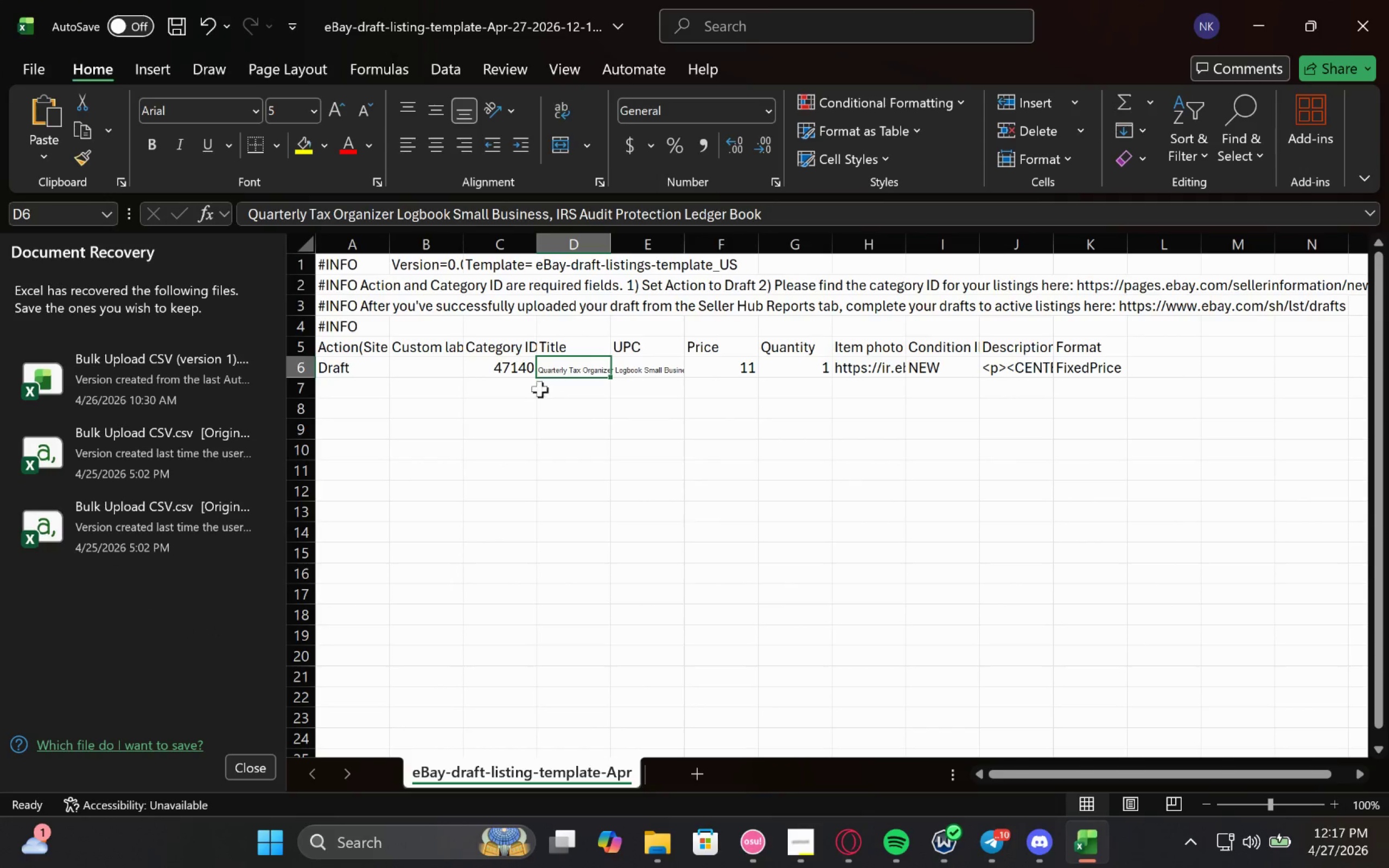 
left_click([509, 368])
 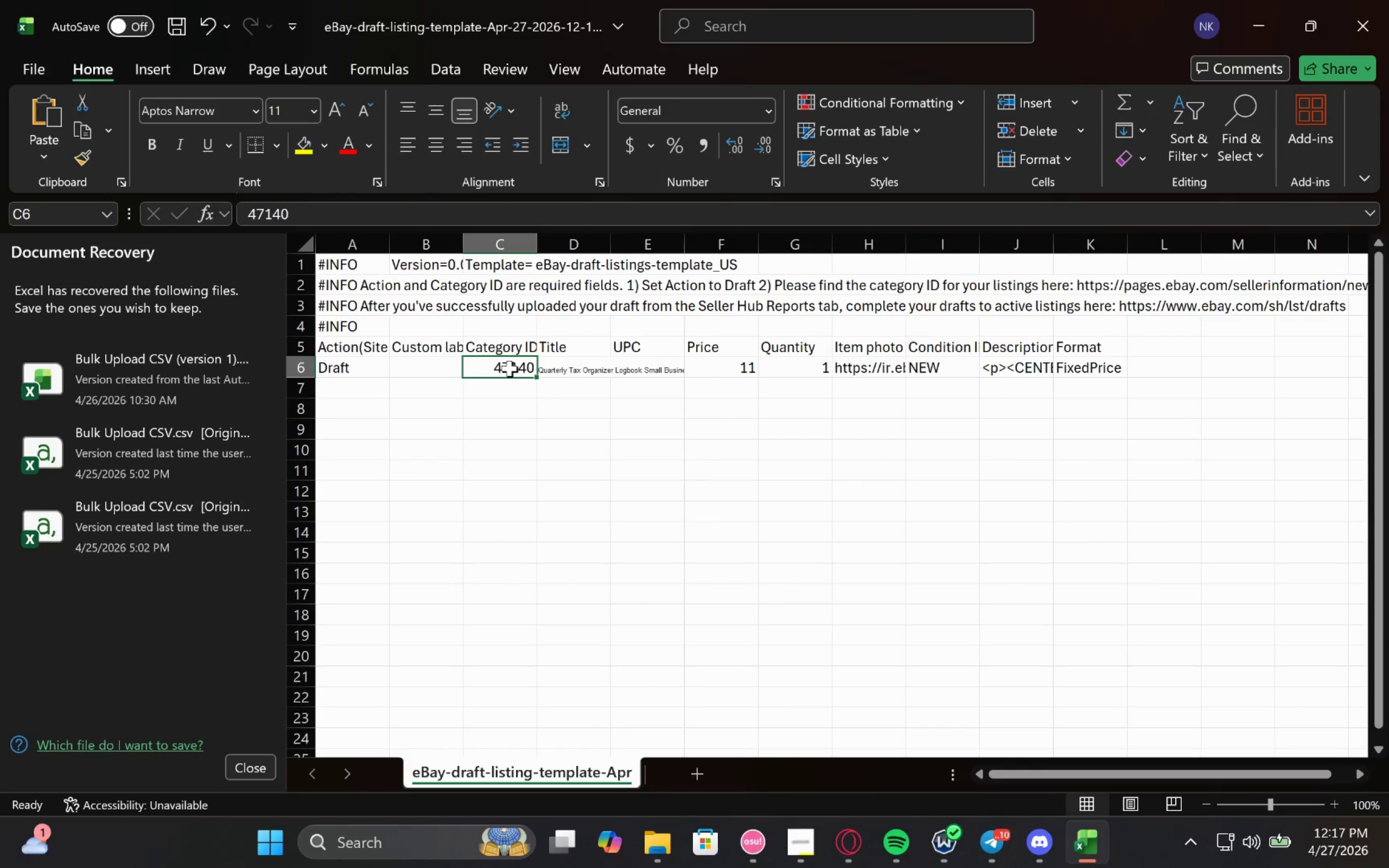 
key(Control+V)
 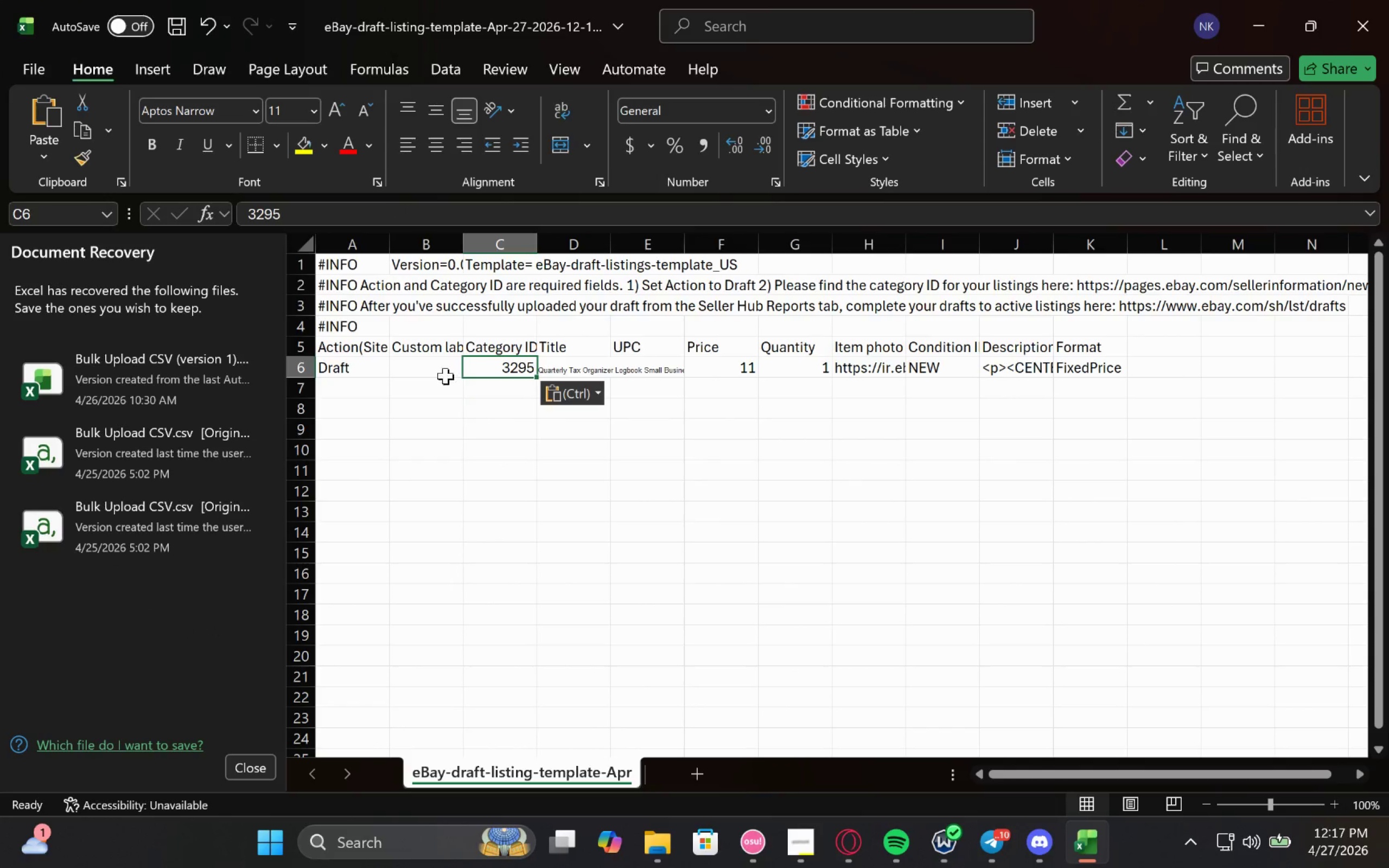 
left_click([434, 366])
 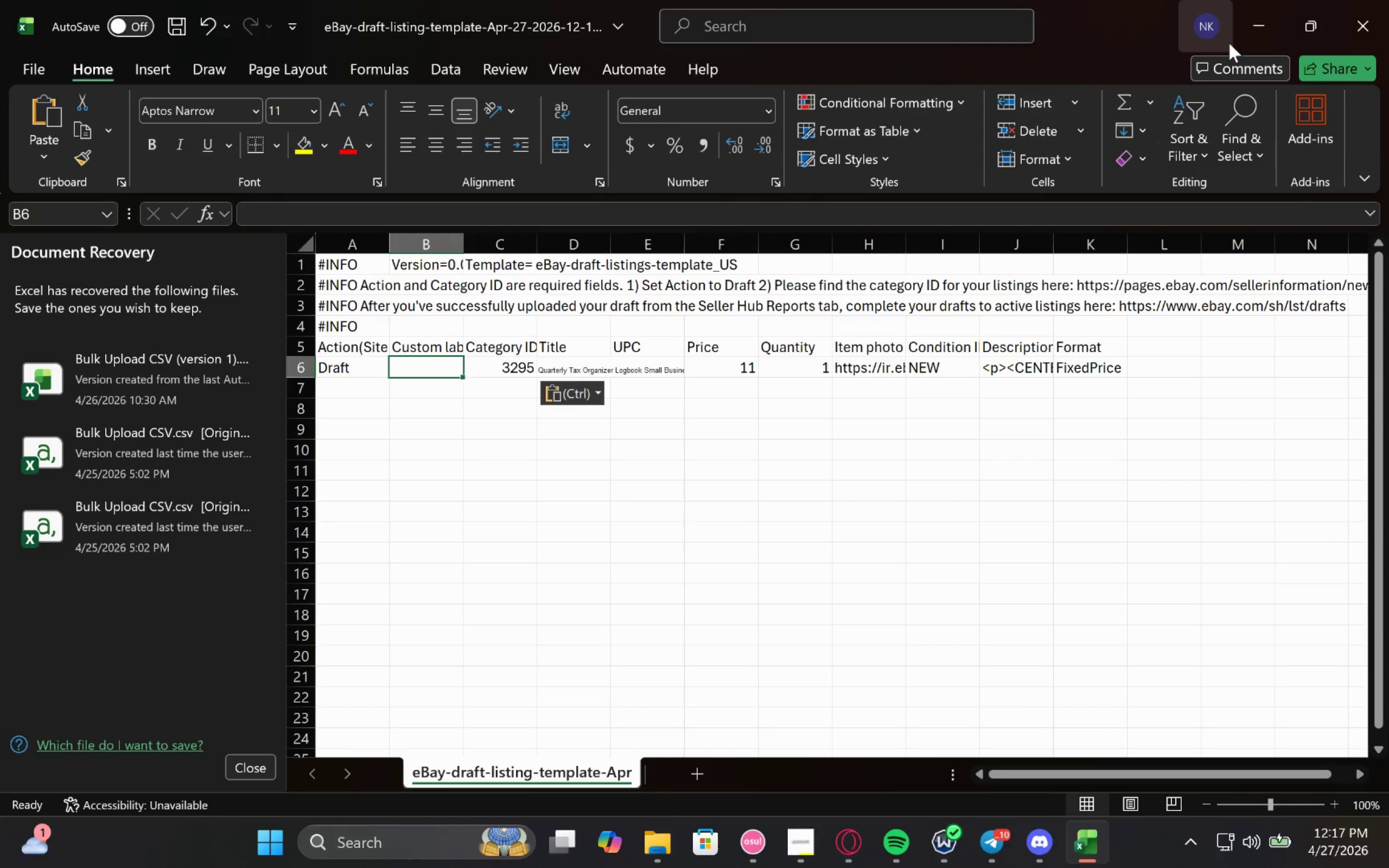 
wait(6.81)
 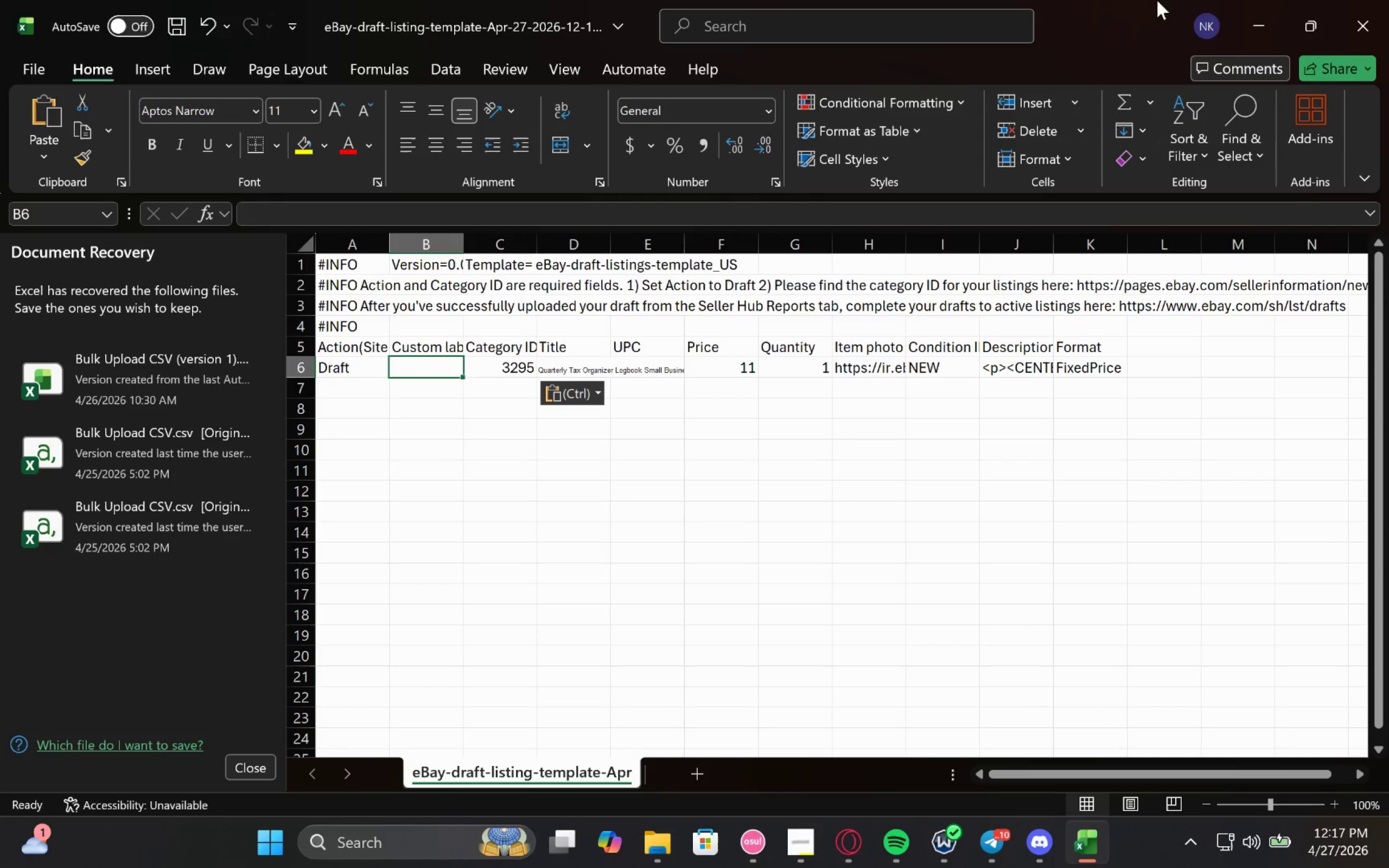 
type(BL-)
 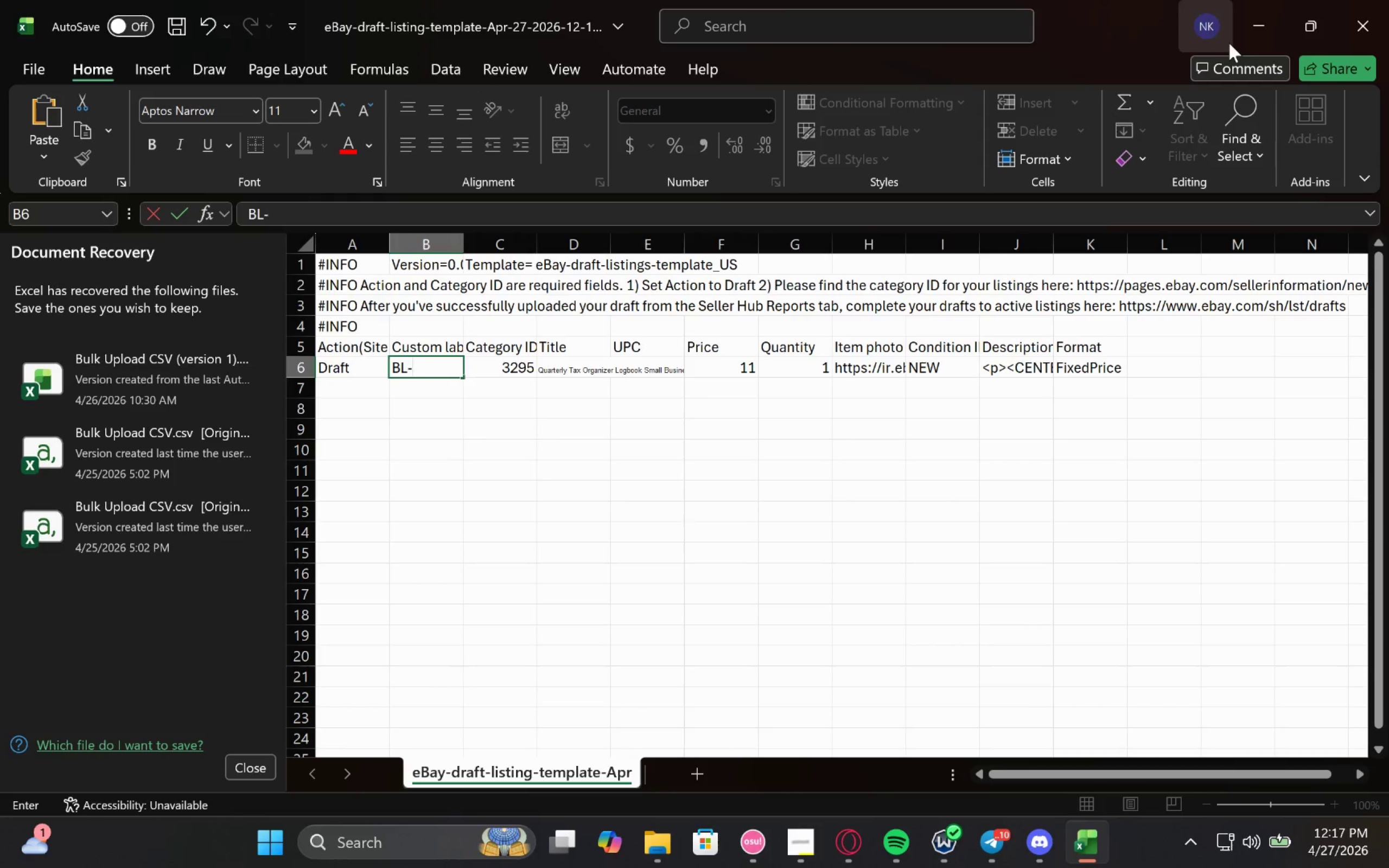 
hold_key(key=ShiftLeft, duration=0.41)
 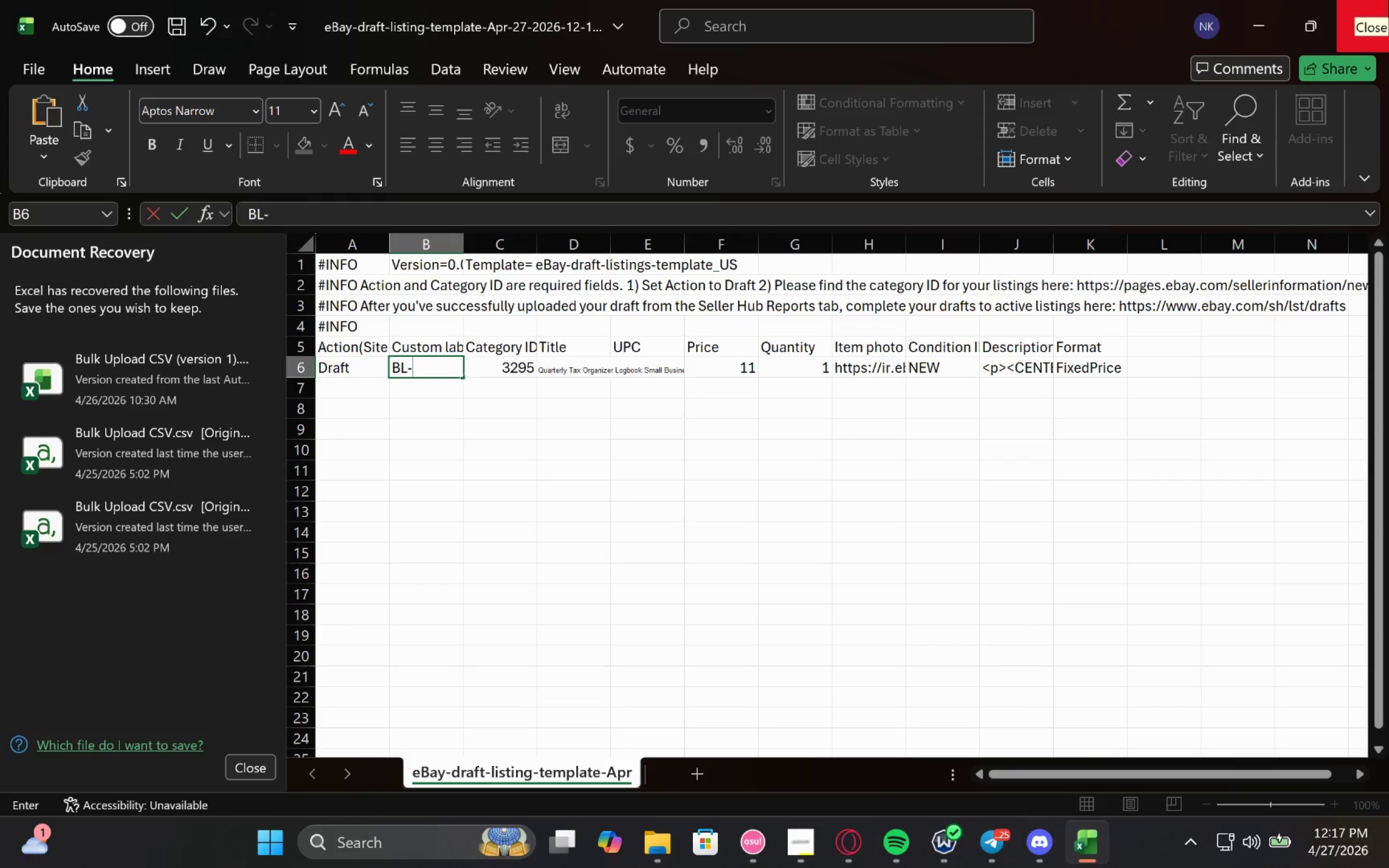 
wait(9.16)
 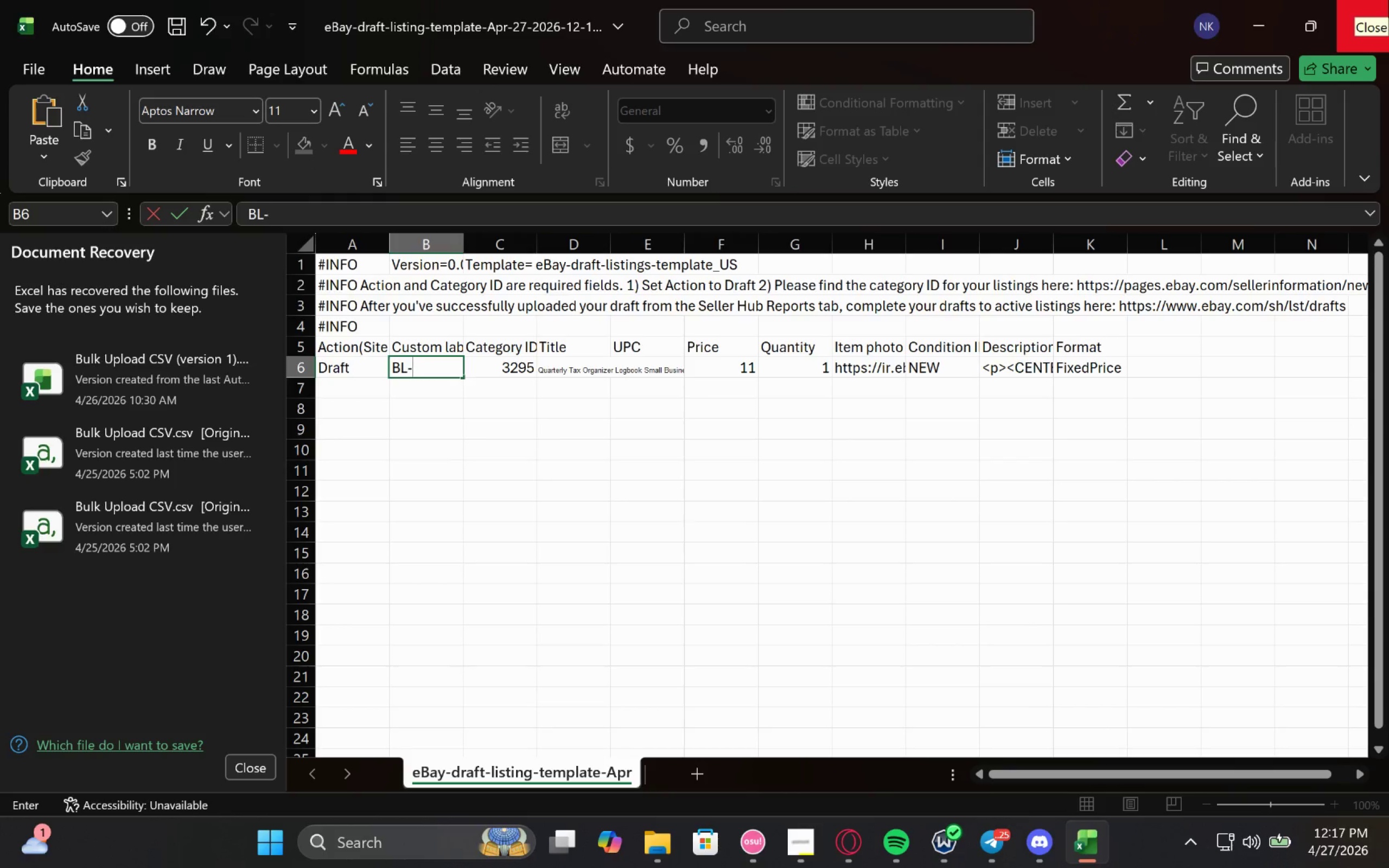 
hold_key(key=ShiftLeft, duration=13.27)
 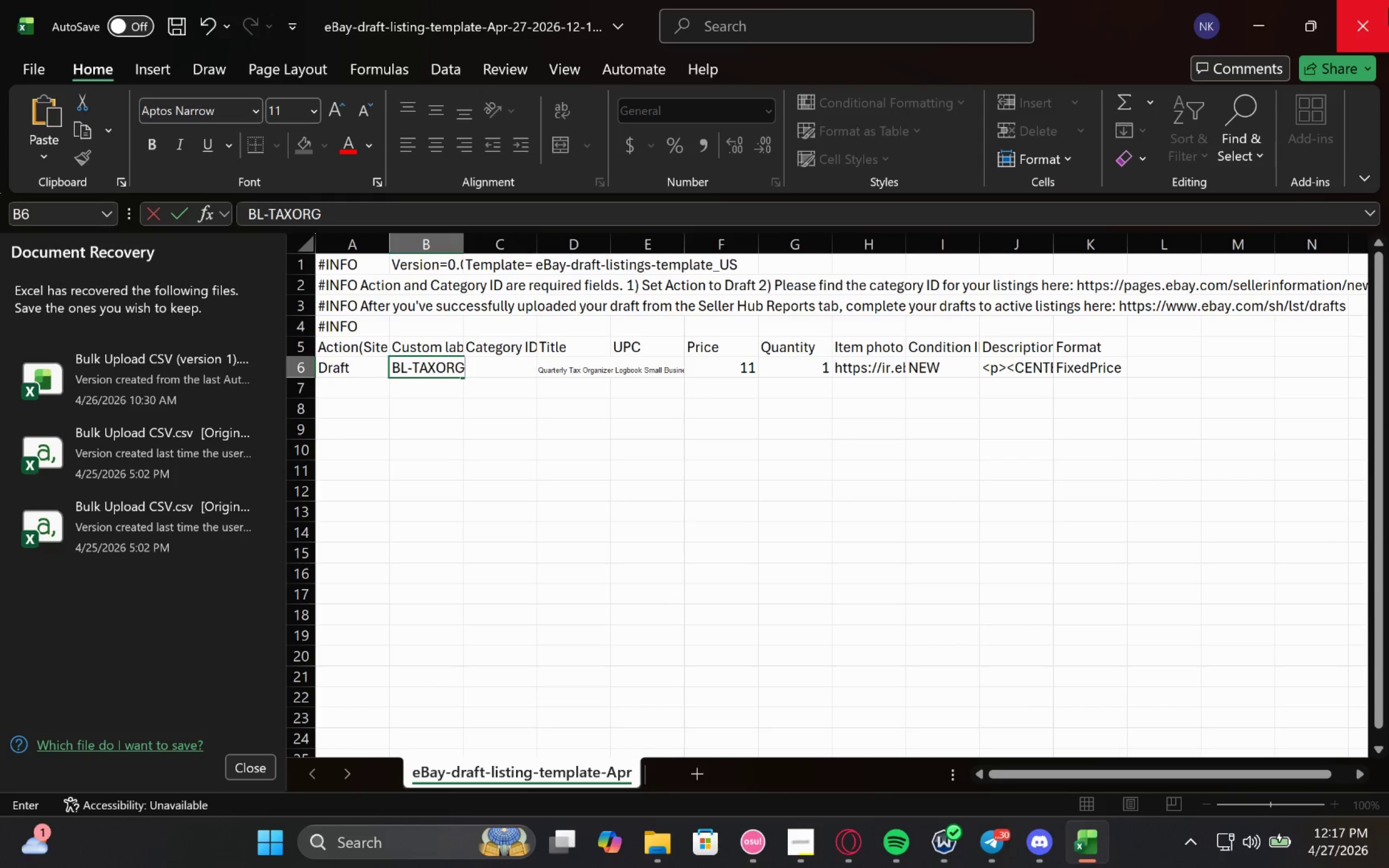 
key(T)
 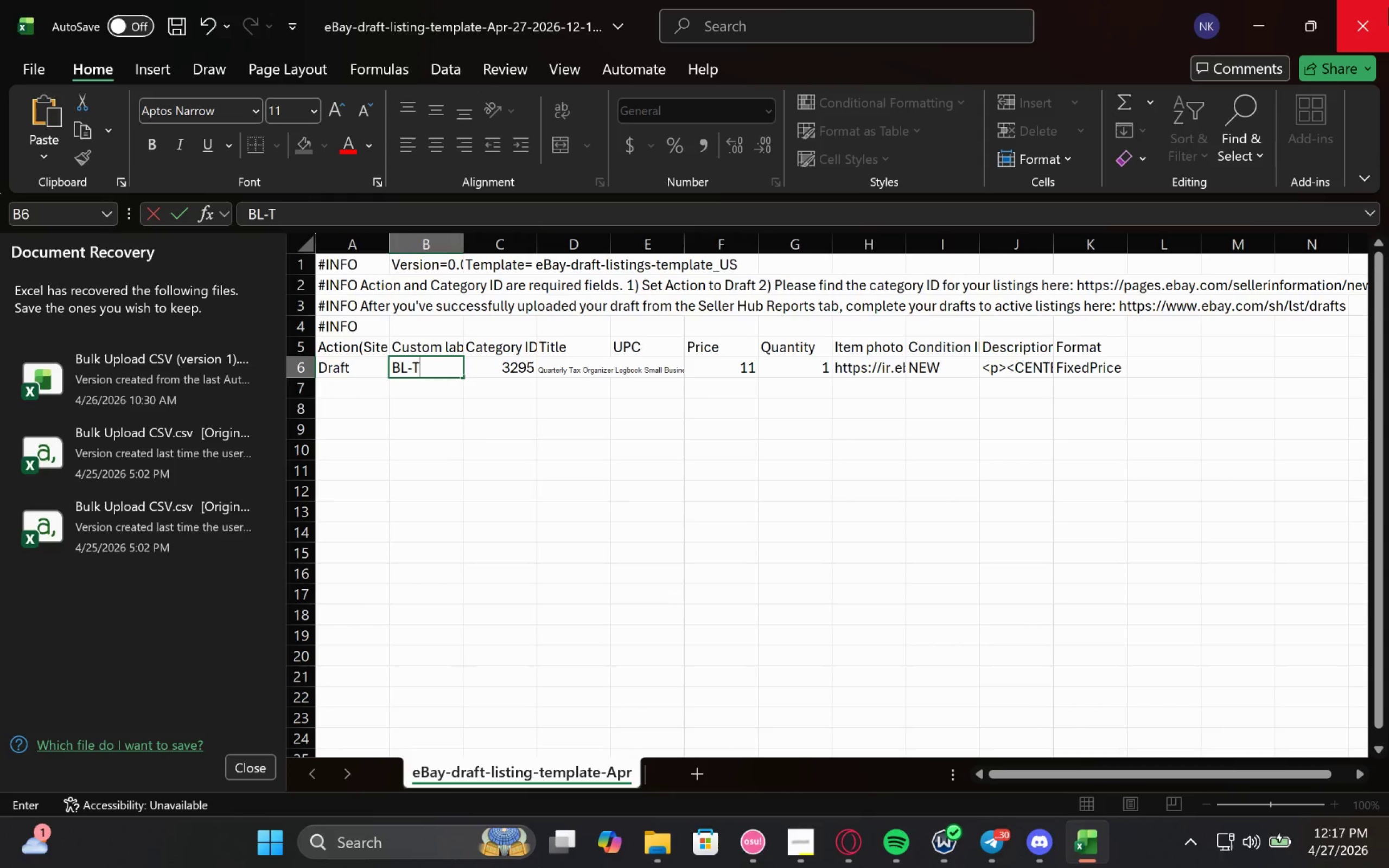 
type(ax)
 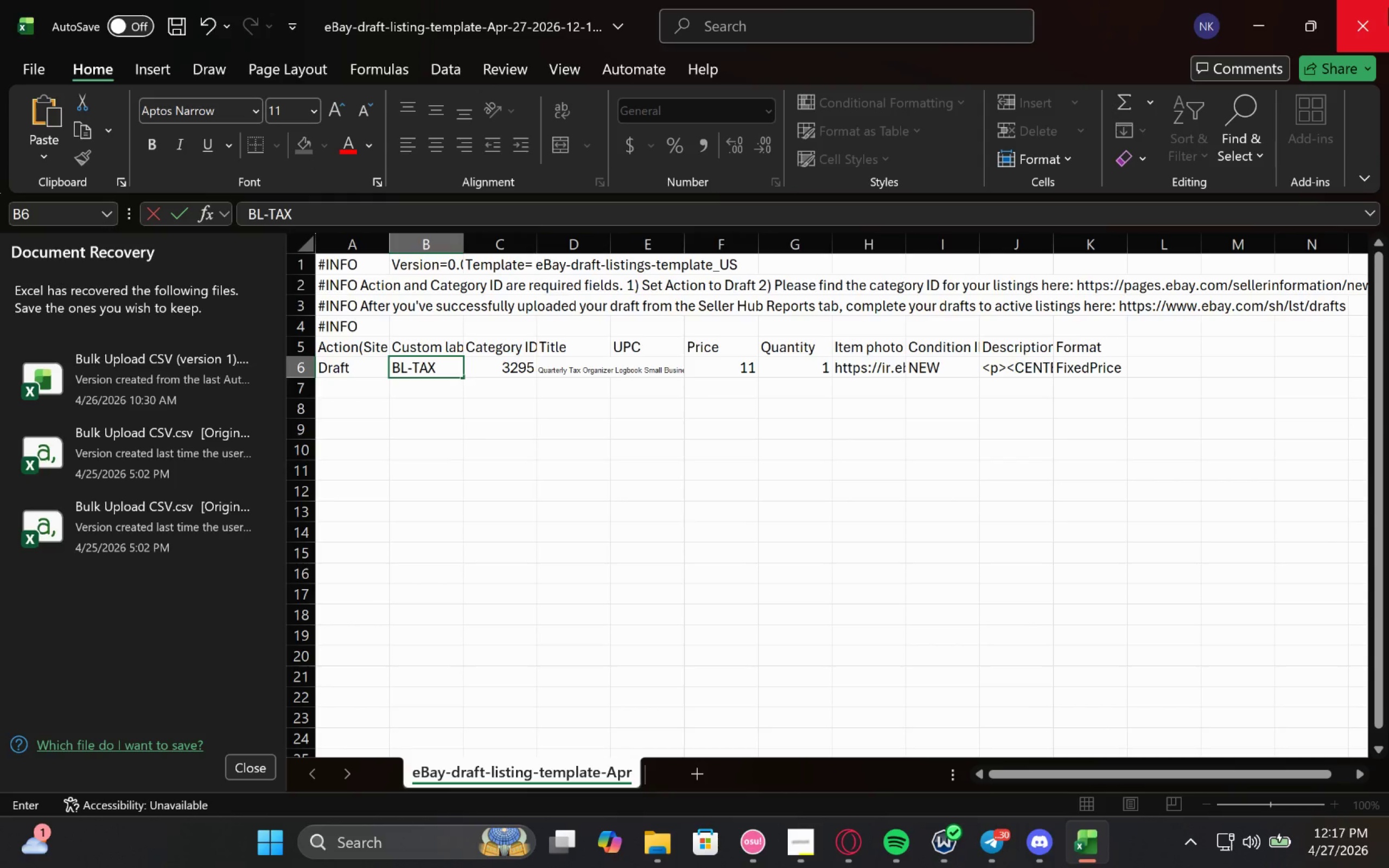 
type(org-01)
 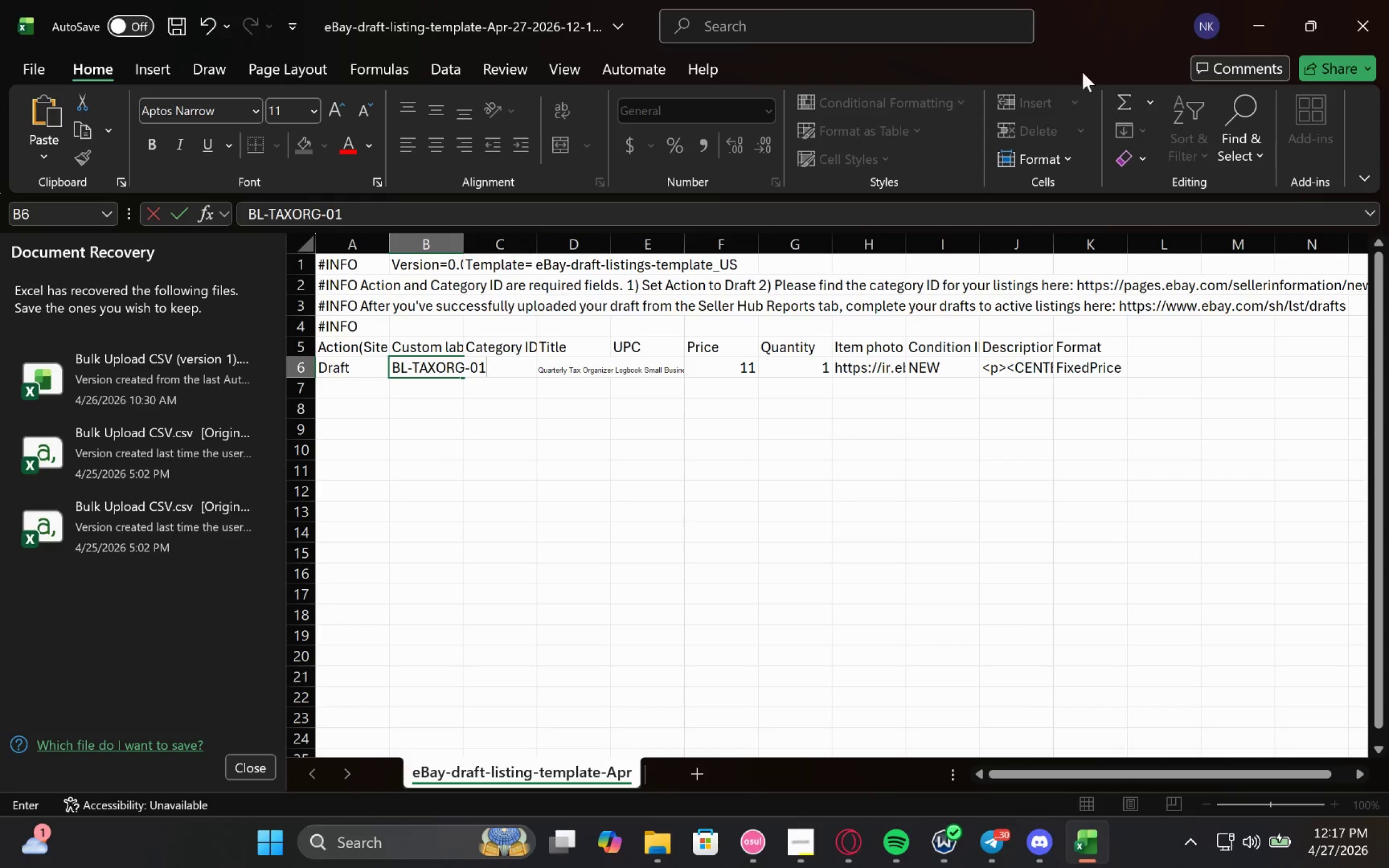 
left_click([521, 418])
 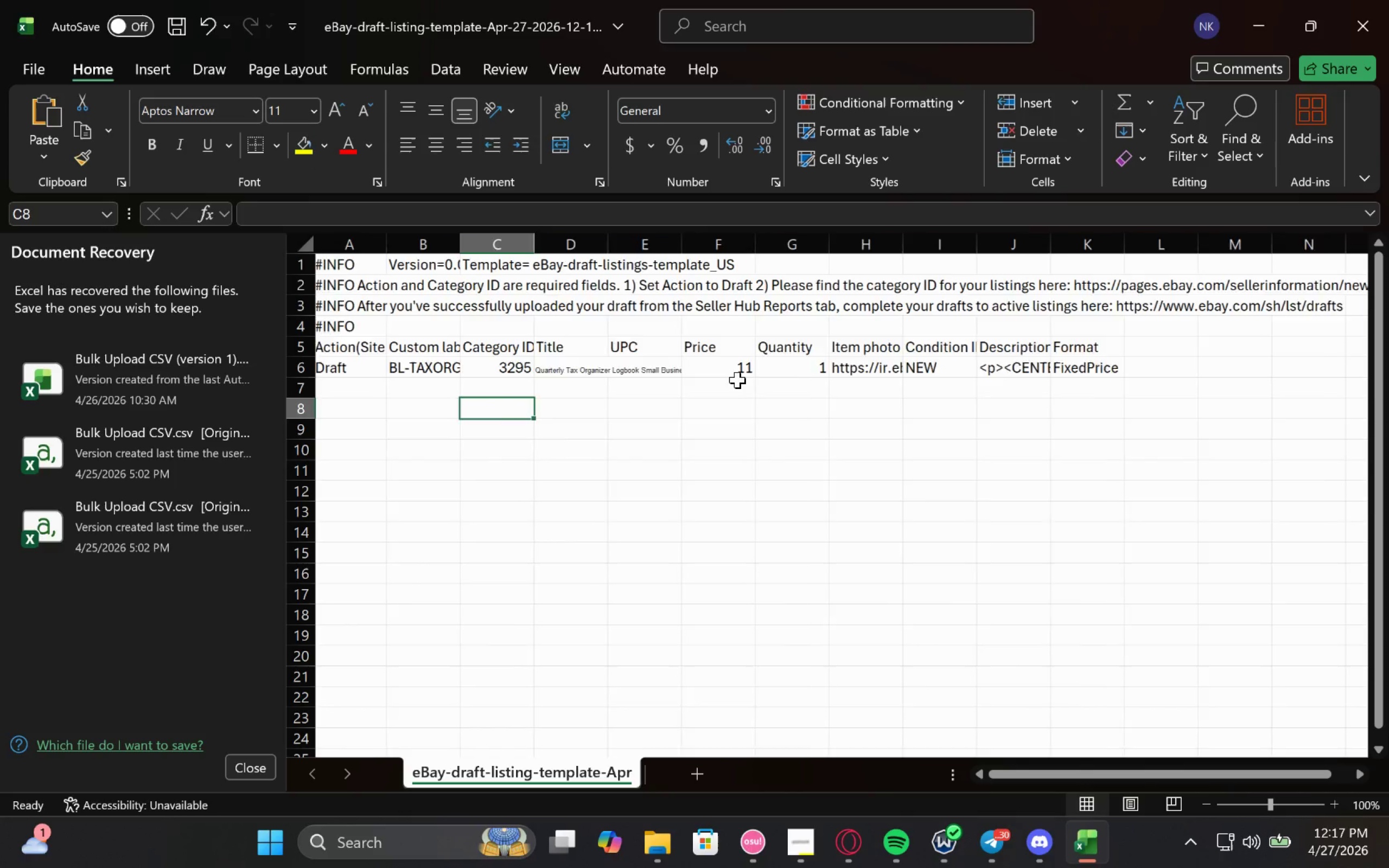 
left_click([691, 366])
 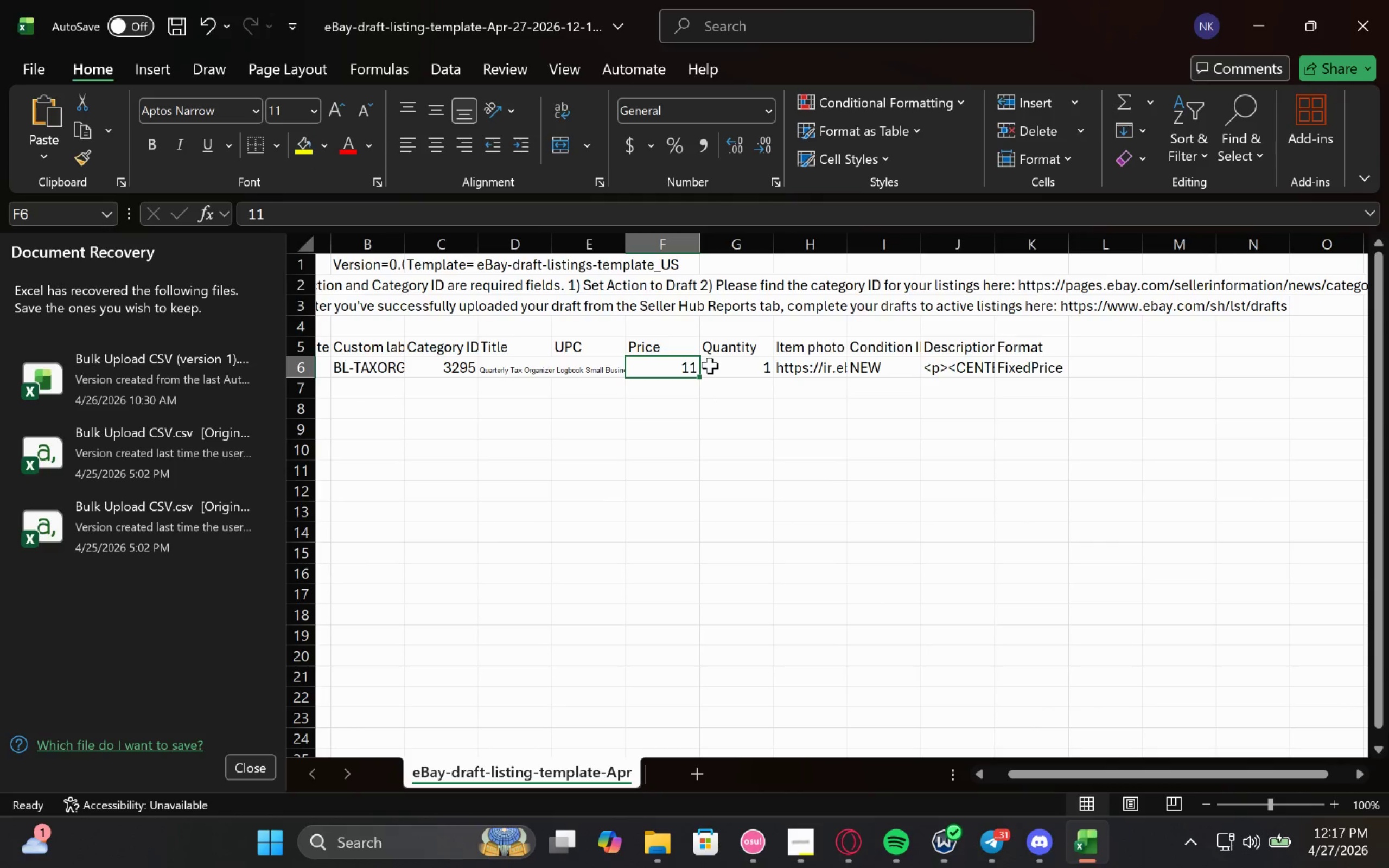 
type(24.95)
 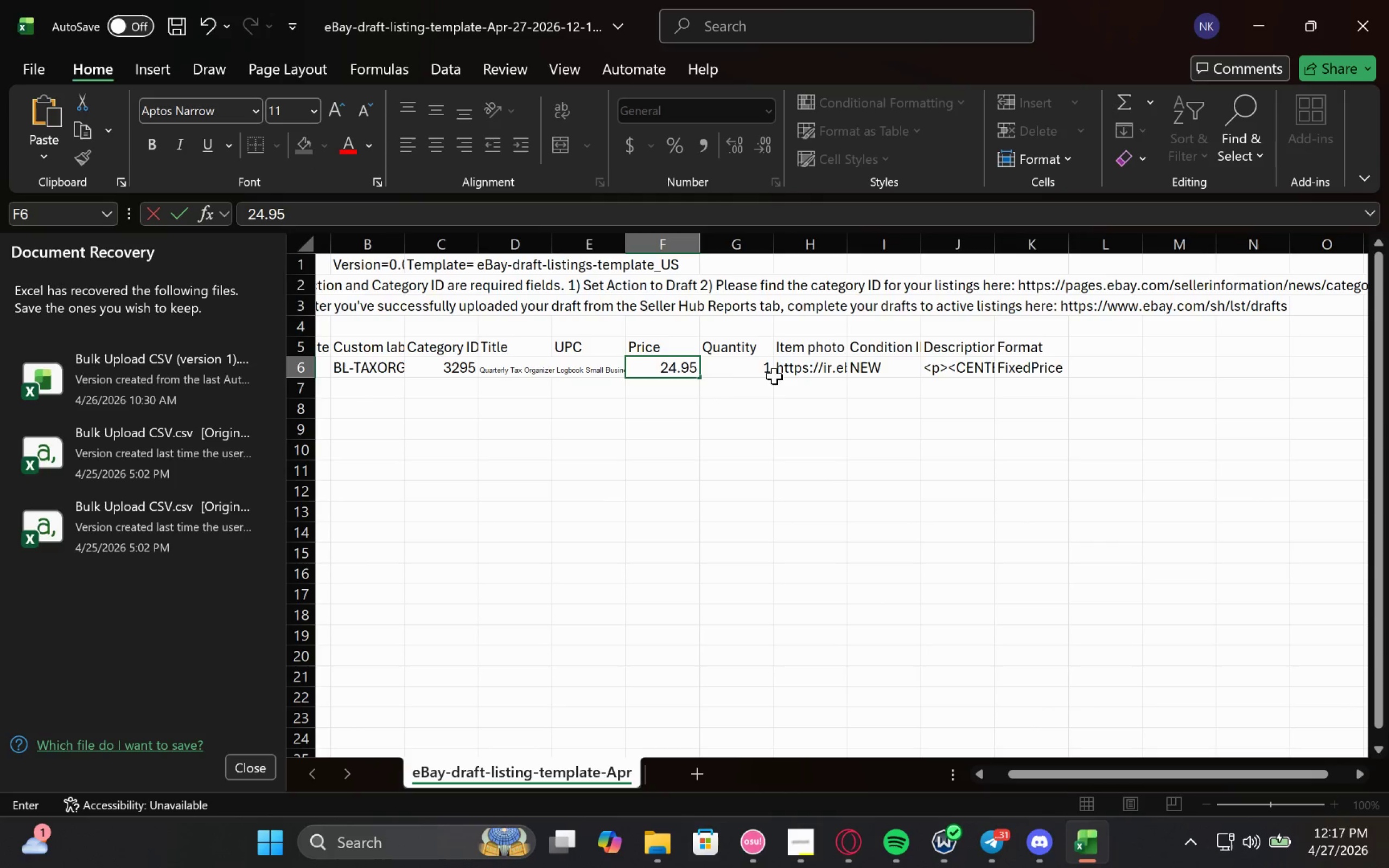 
left_click([727, 365])
 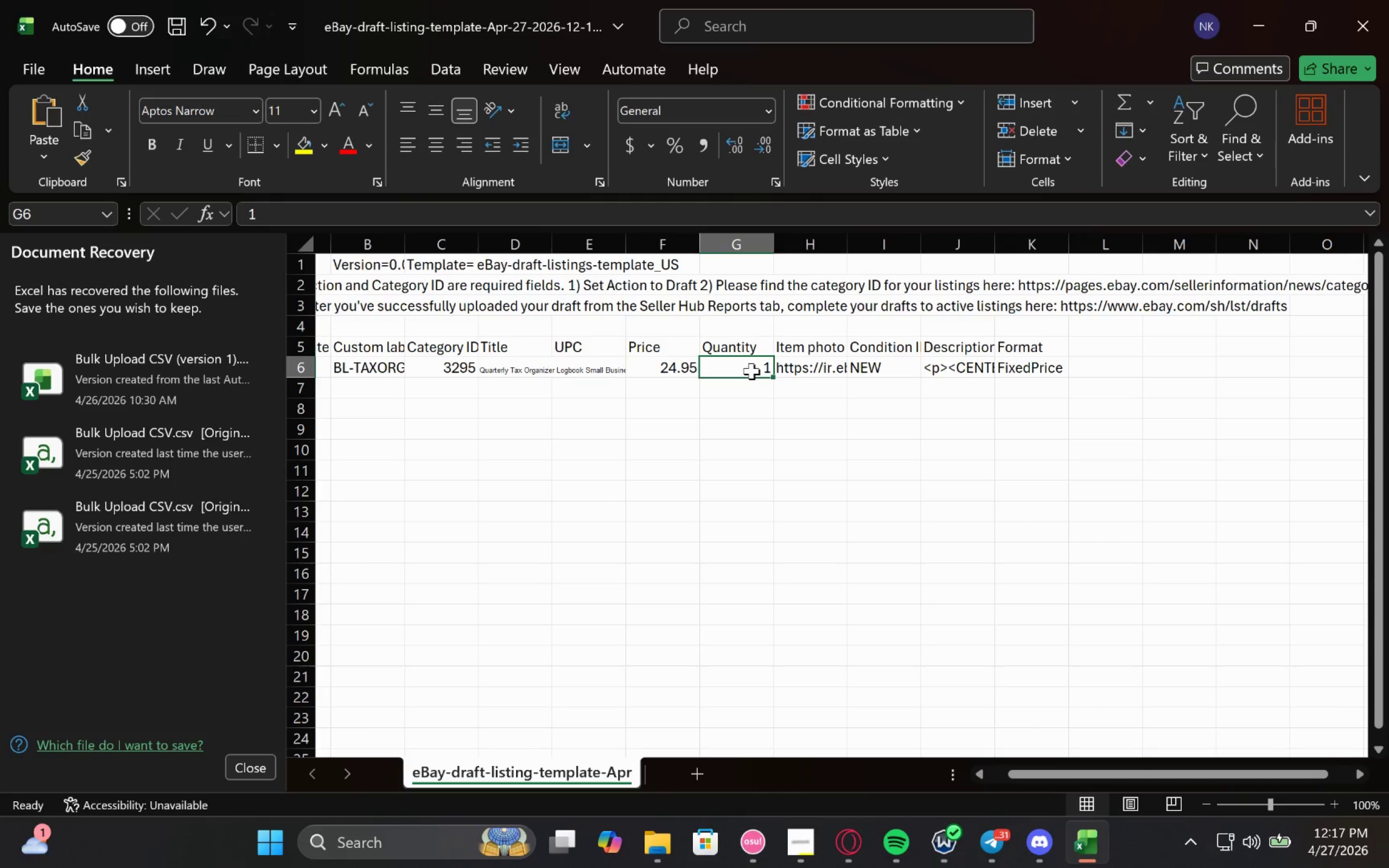 
type(50)
 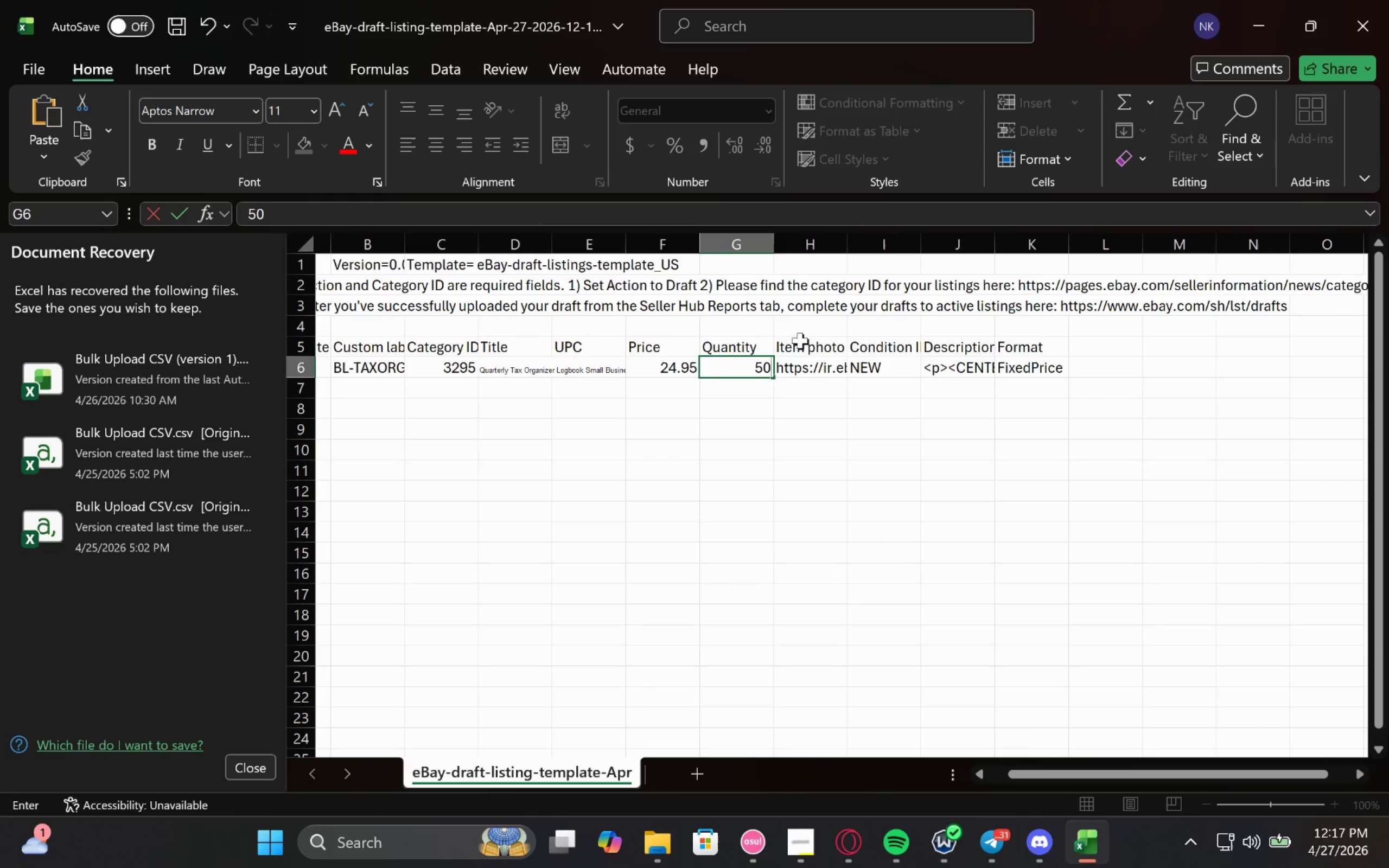 
left_click([805, 420])
 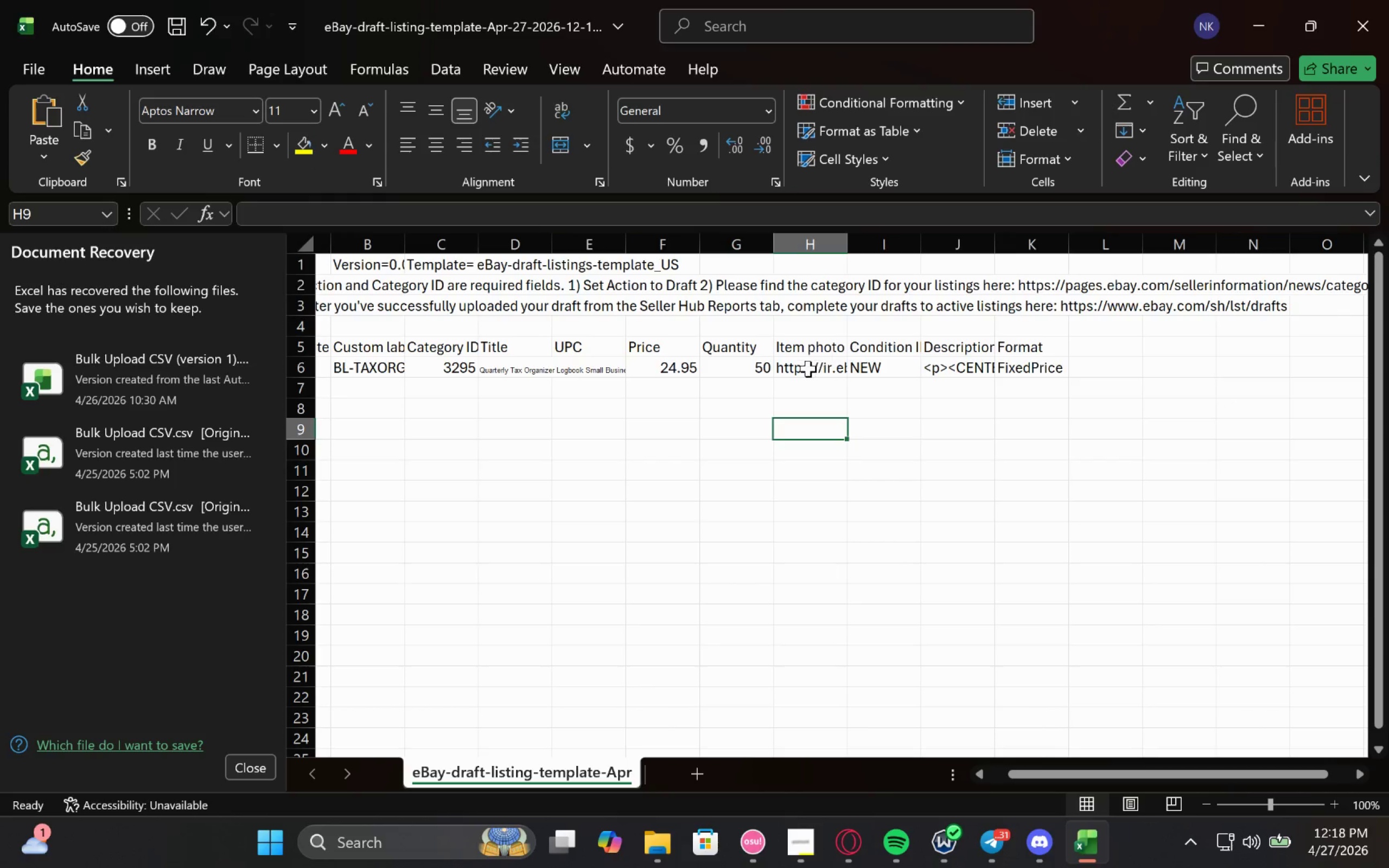 
left_click([808, 368])
 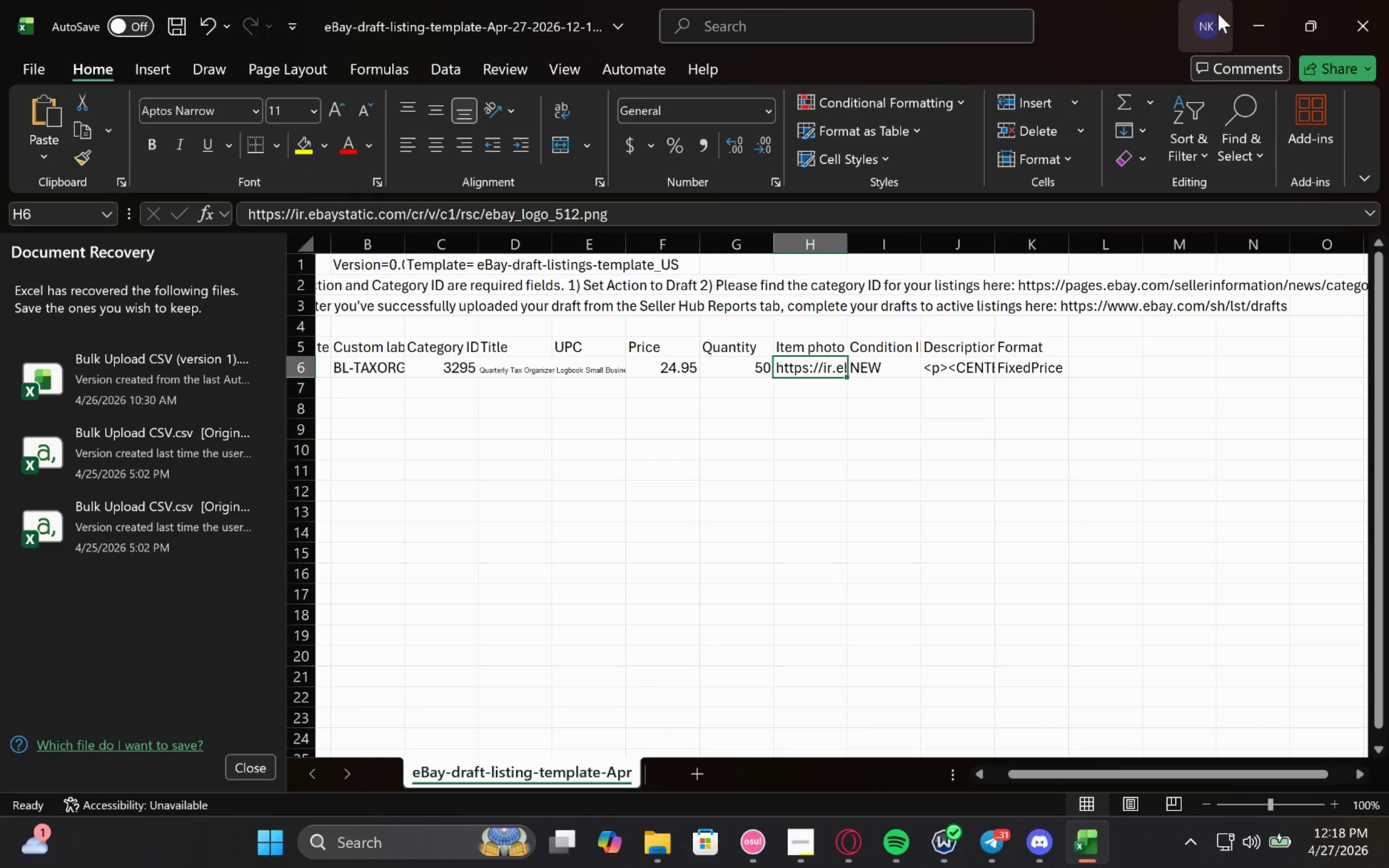 
left_click([1254, 18])
 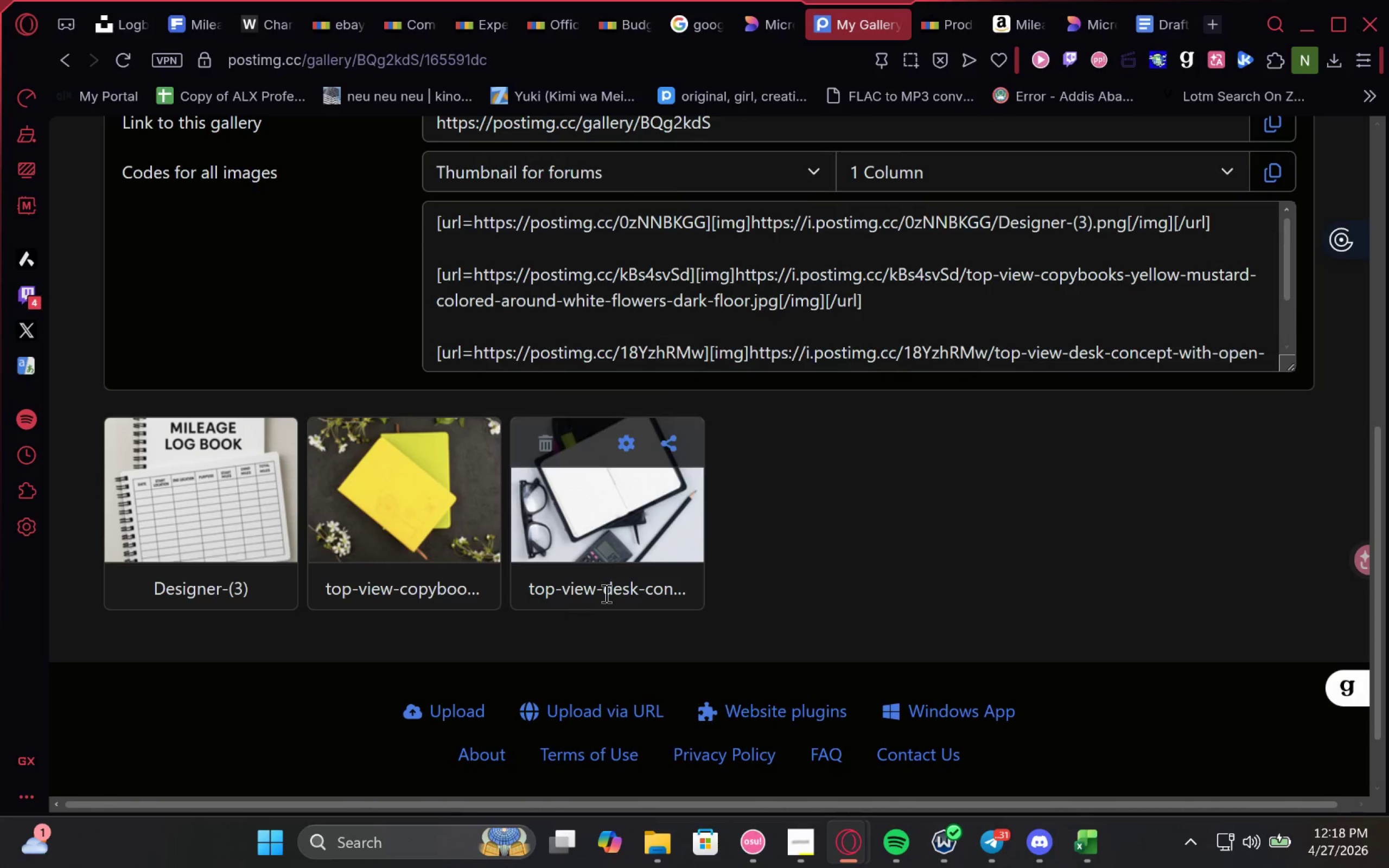 
wait(7.01)
 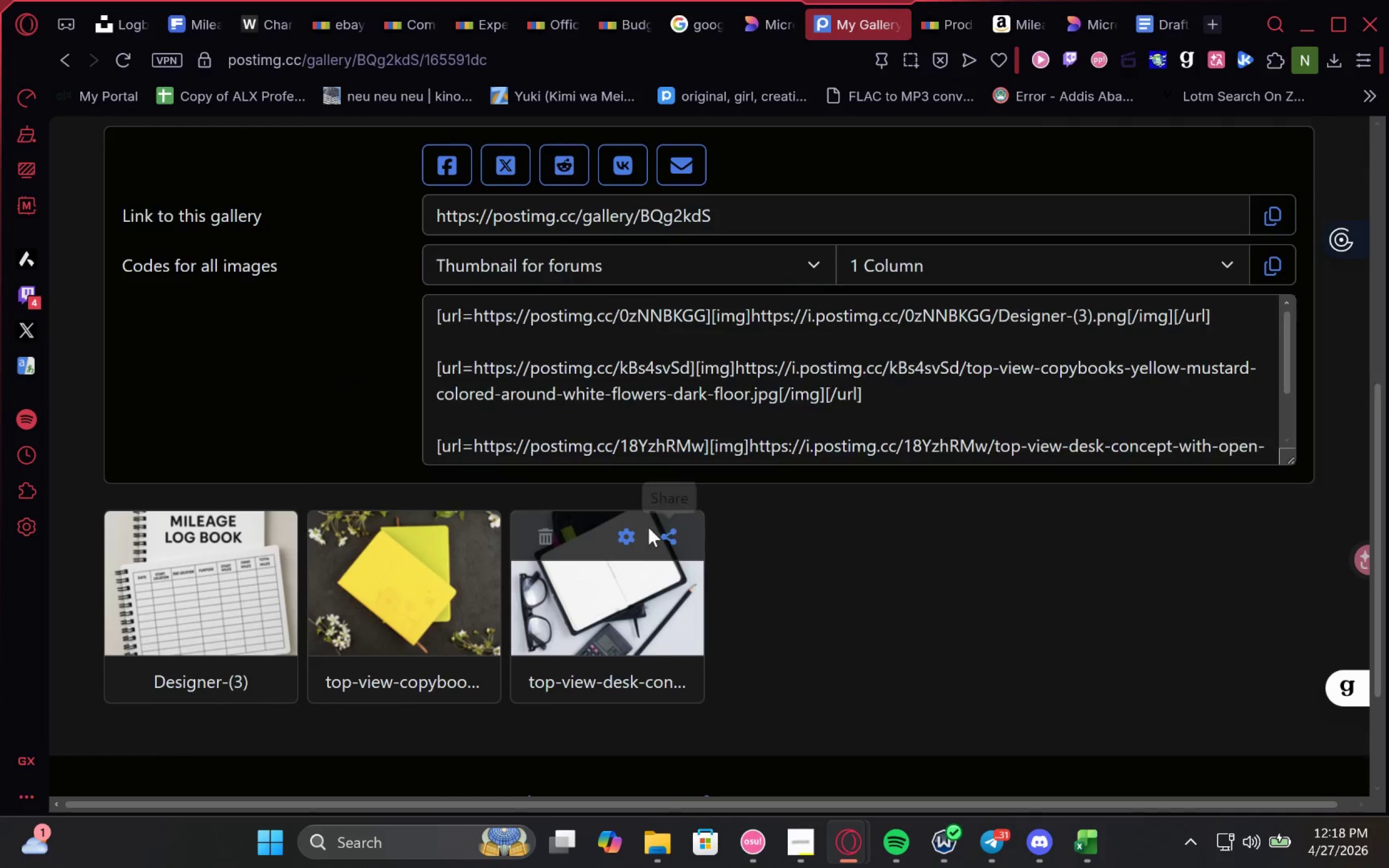 
left_click([559, 5])
 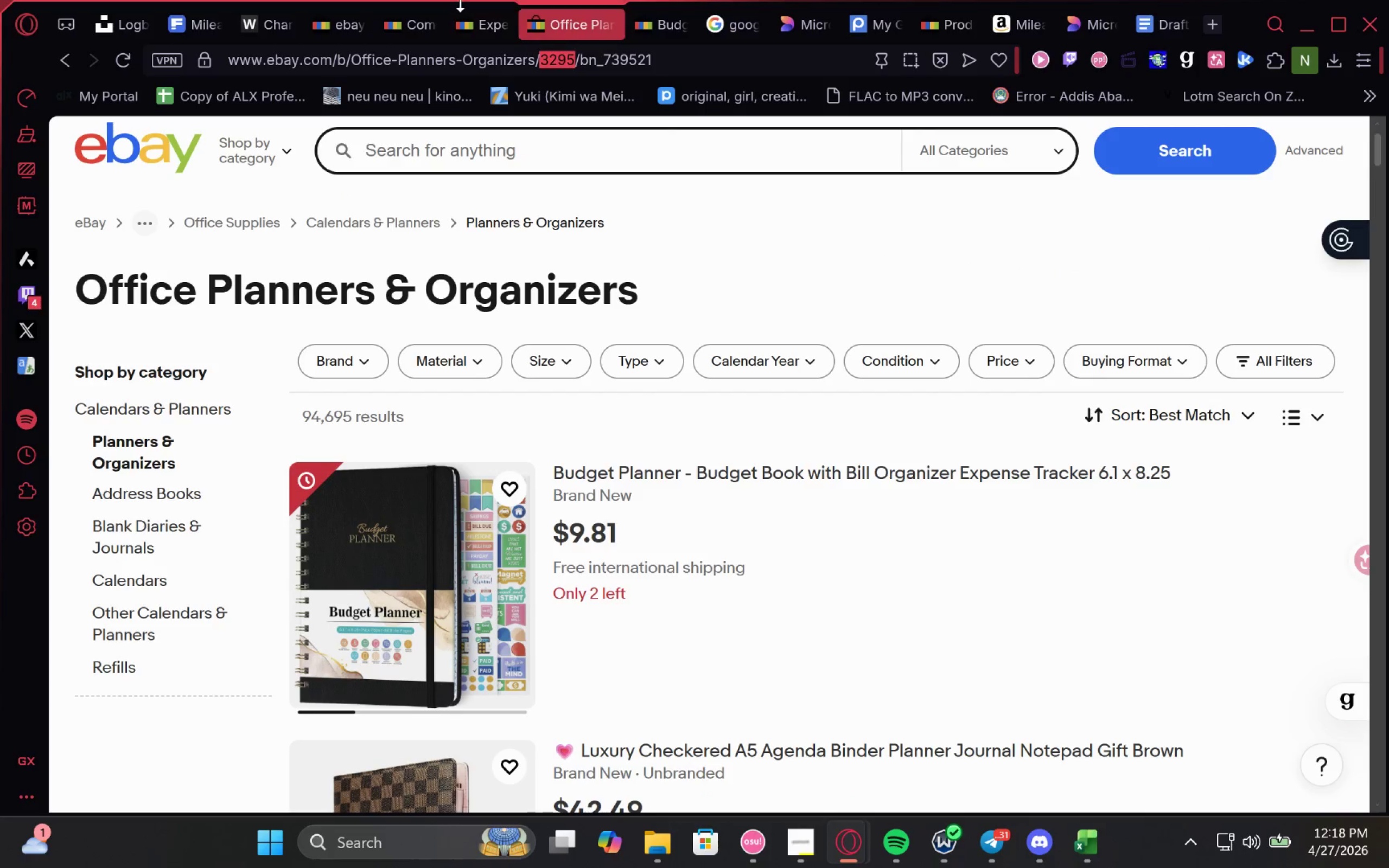 
left_click([474, 16])
 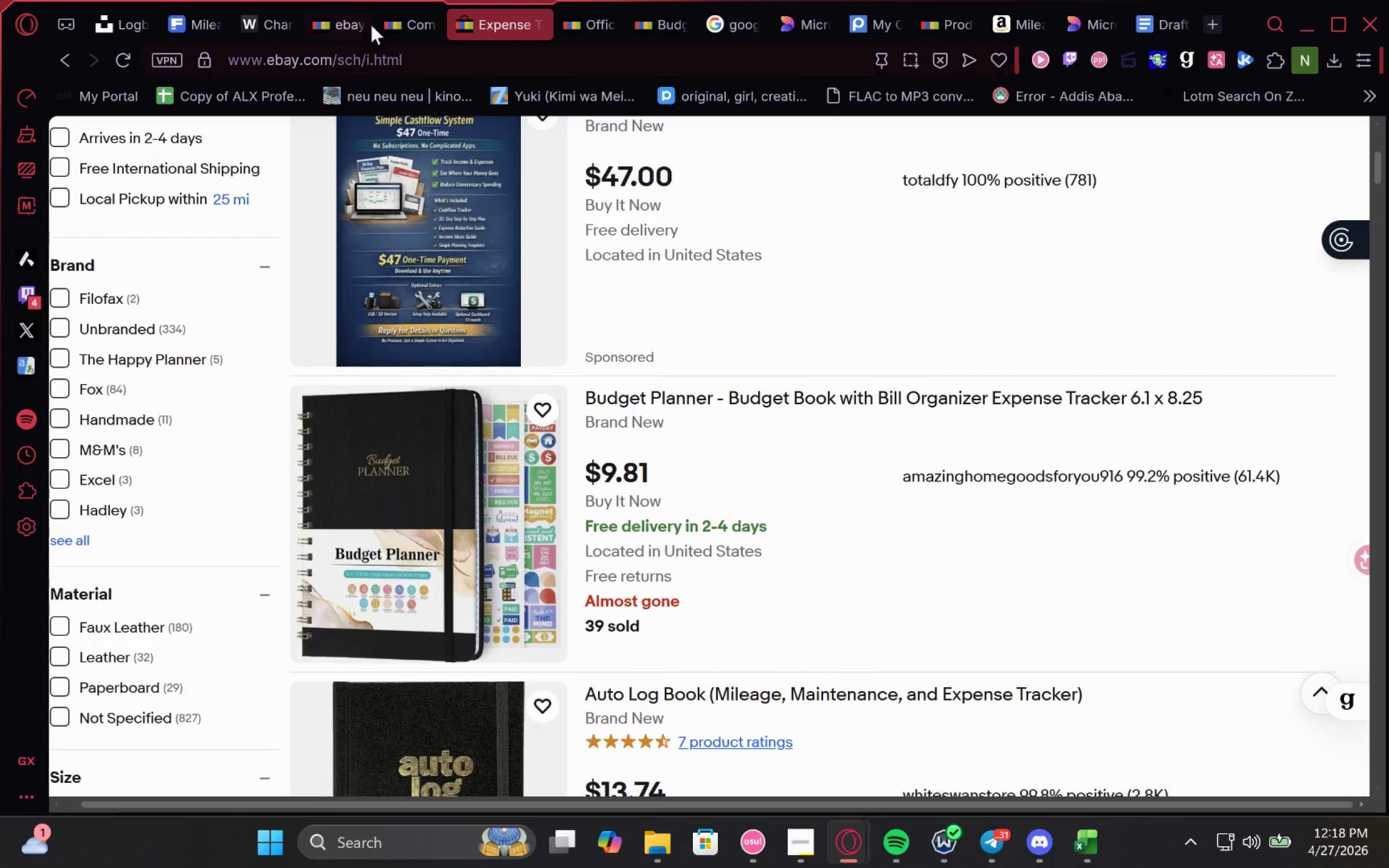 
left_click([404, 16])
 